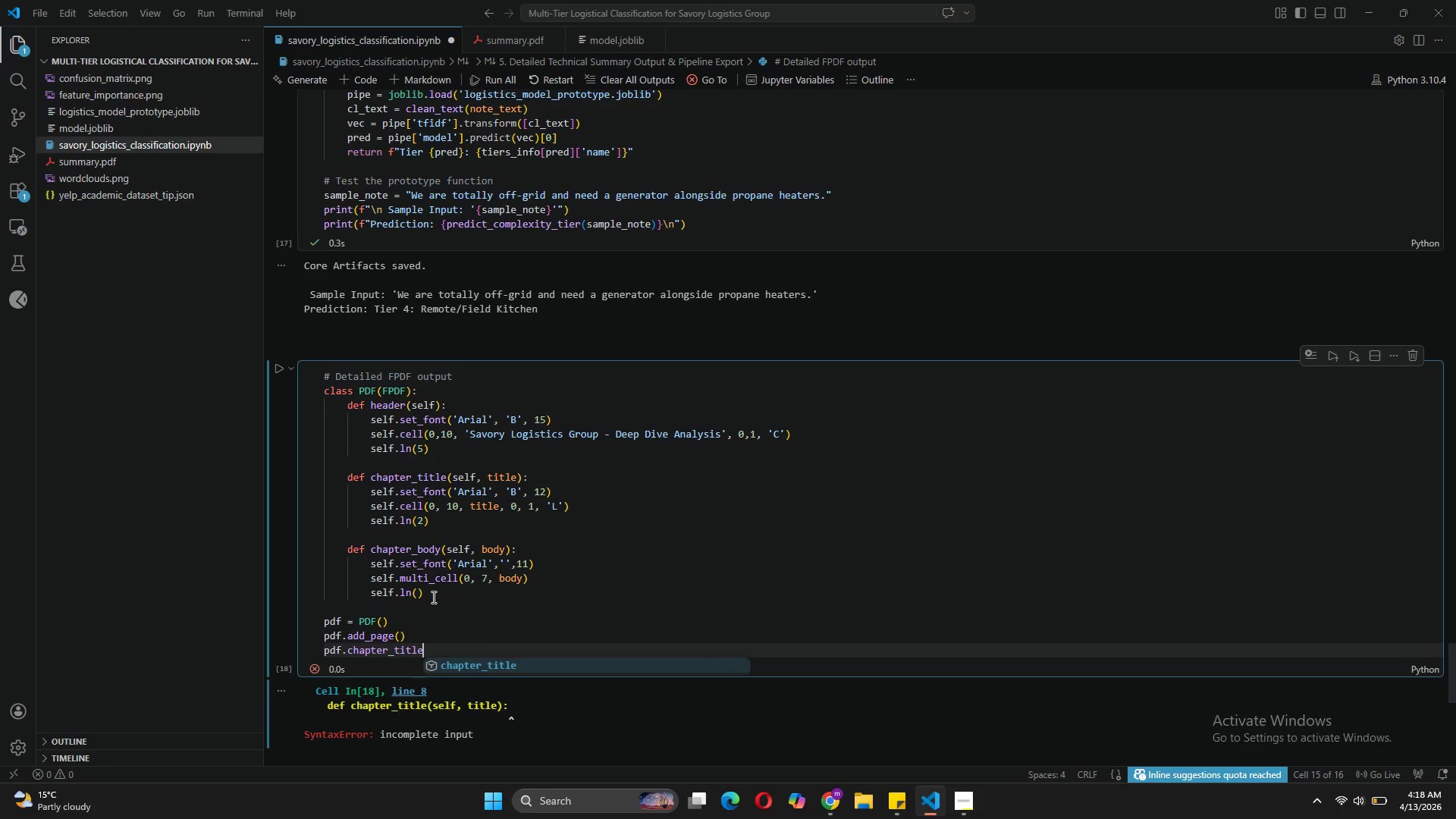 
wait(8.09)
 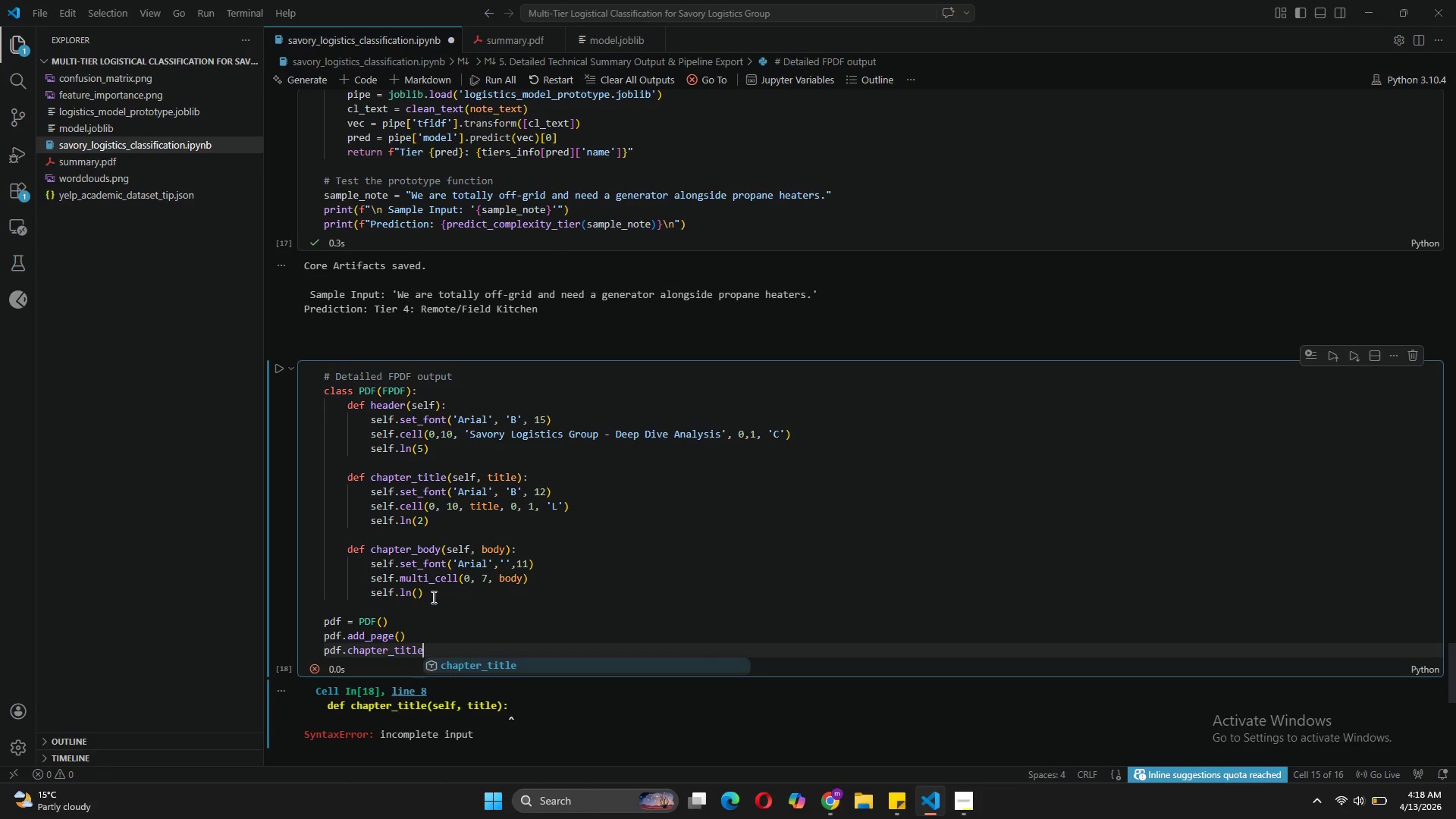 
type(("1. Overview and Modl)
key(Backspace)
type(e,)
key(Backspace)
type(l Performance)
 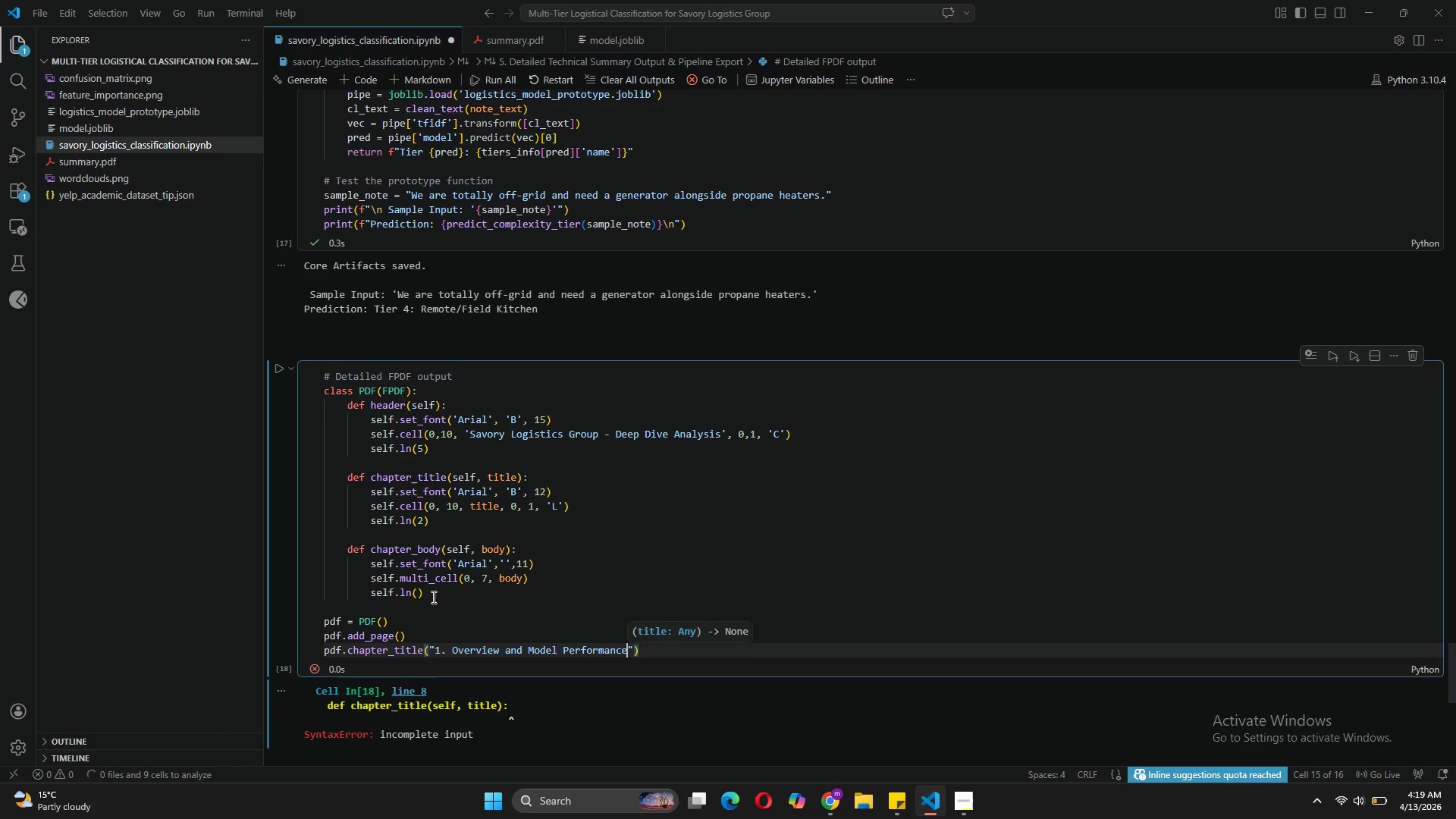 
wait(9.92)
 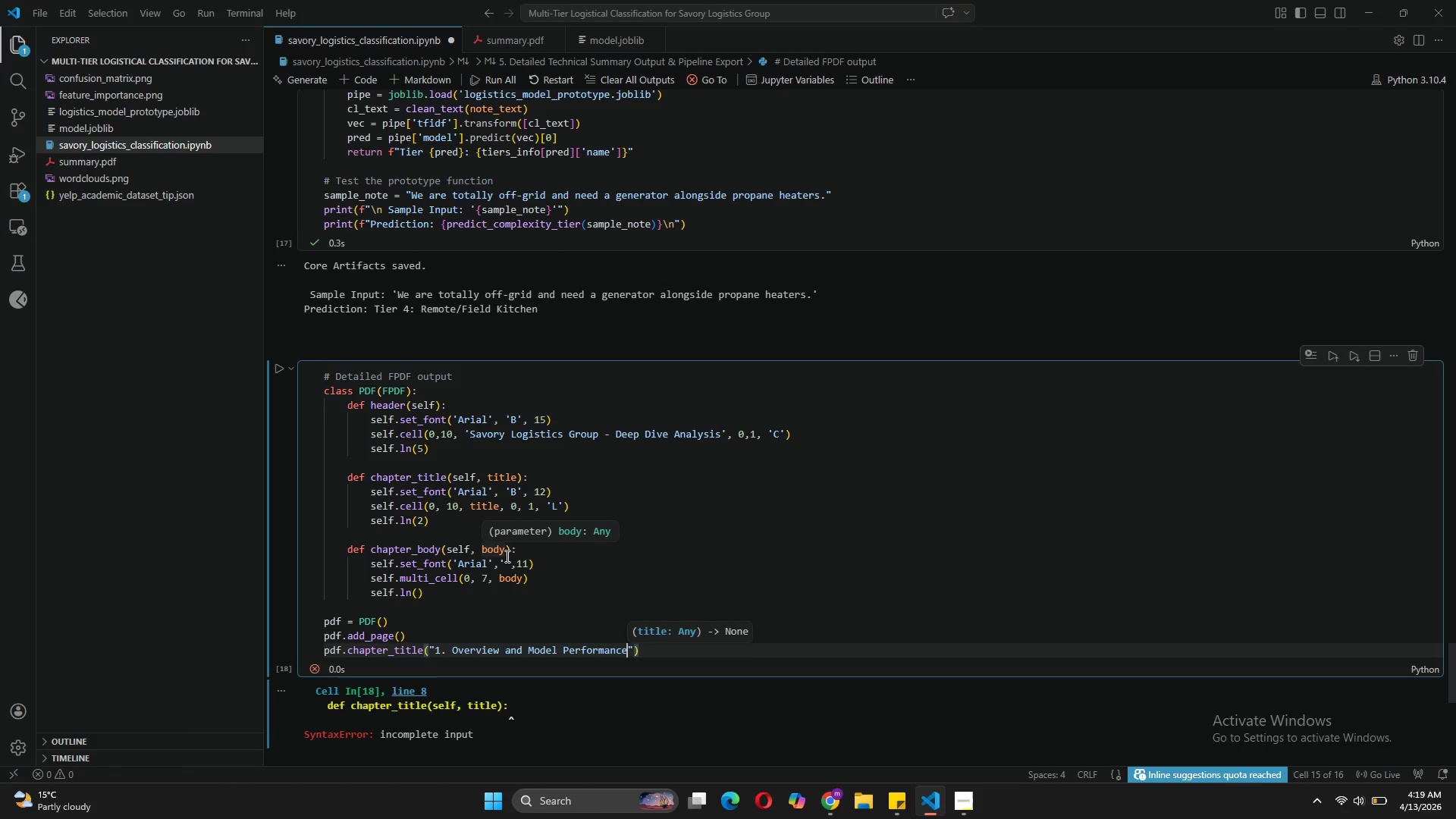 
left_click([646, 602])
 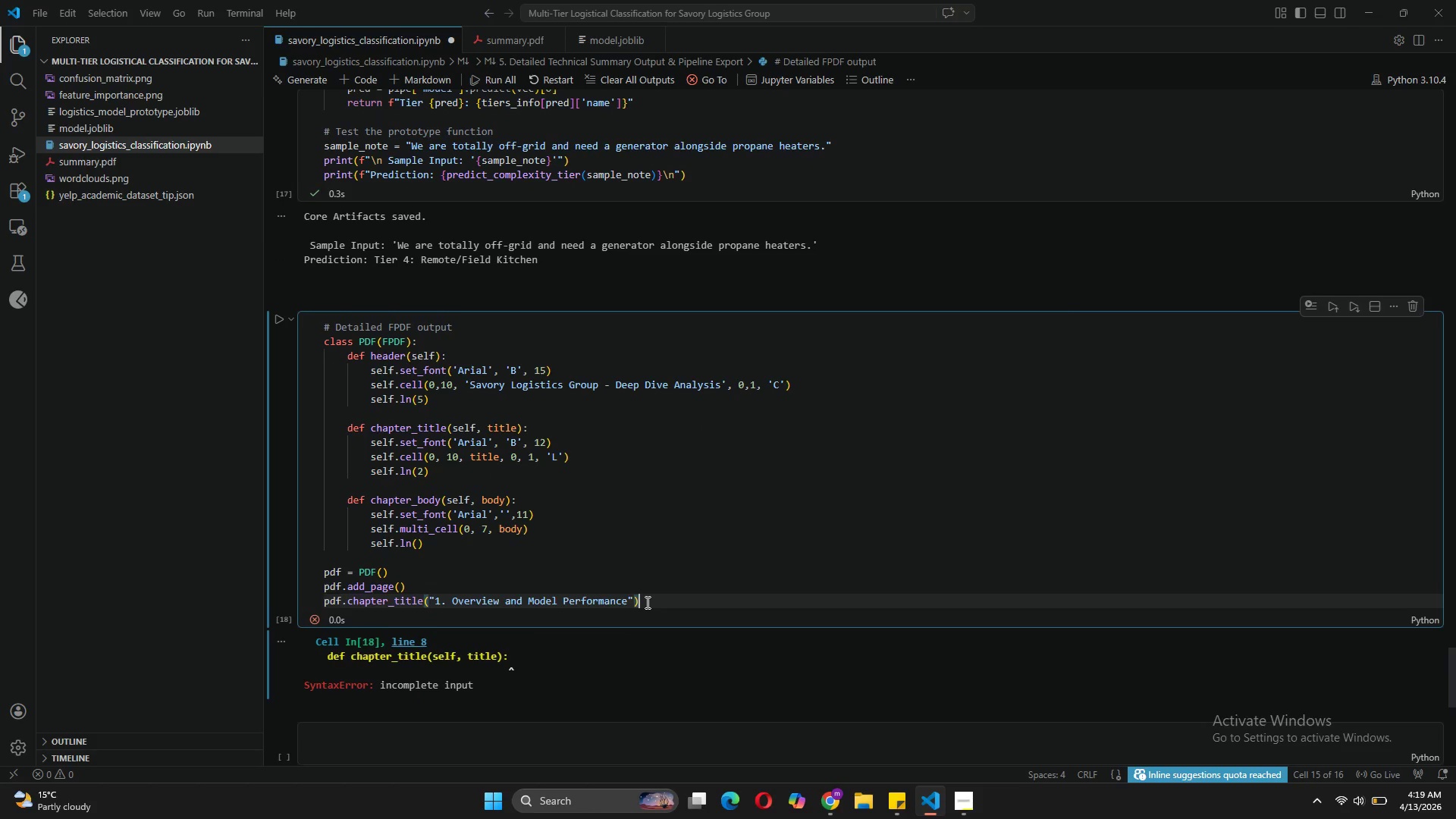 
key(Enter)
 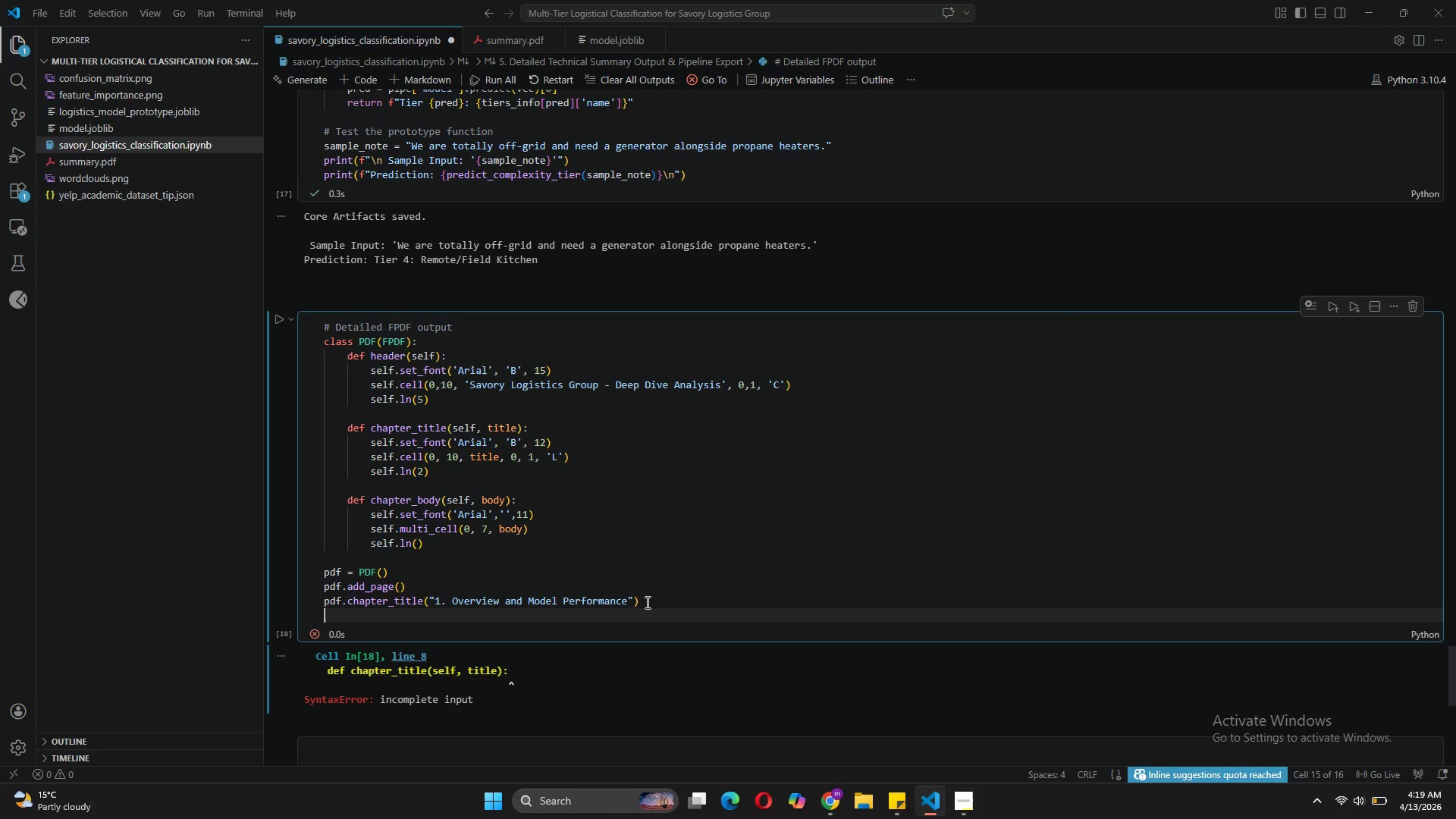 
type(performance_text =)
 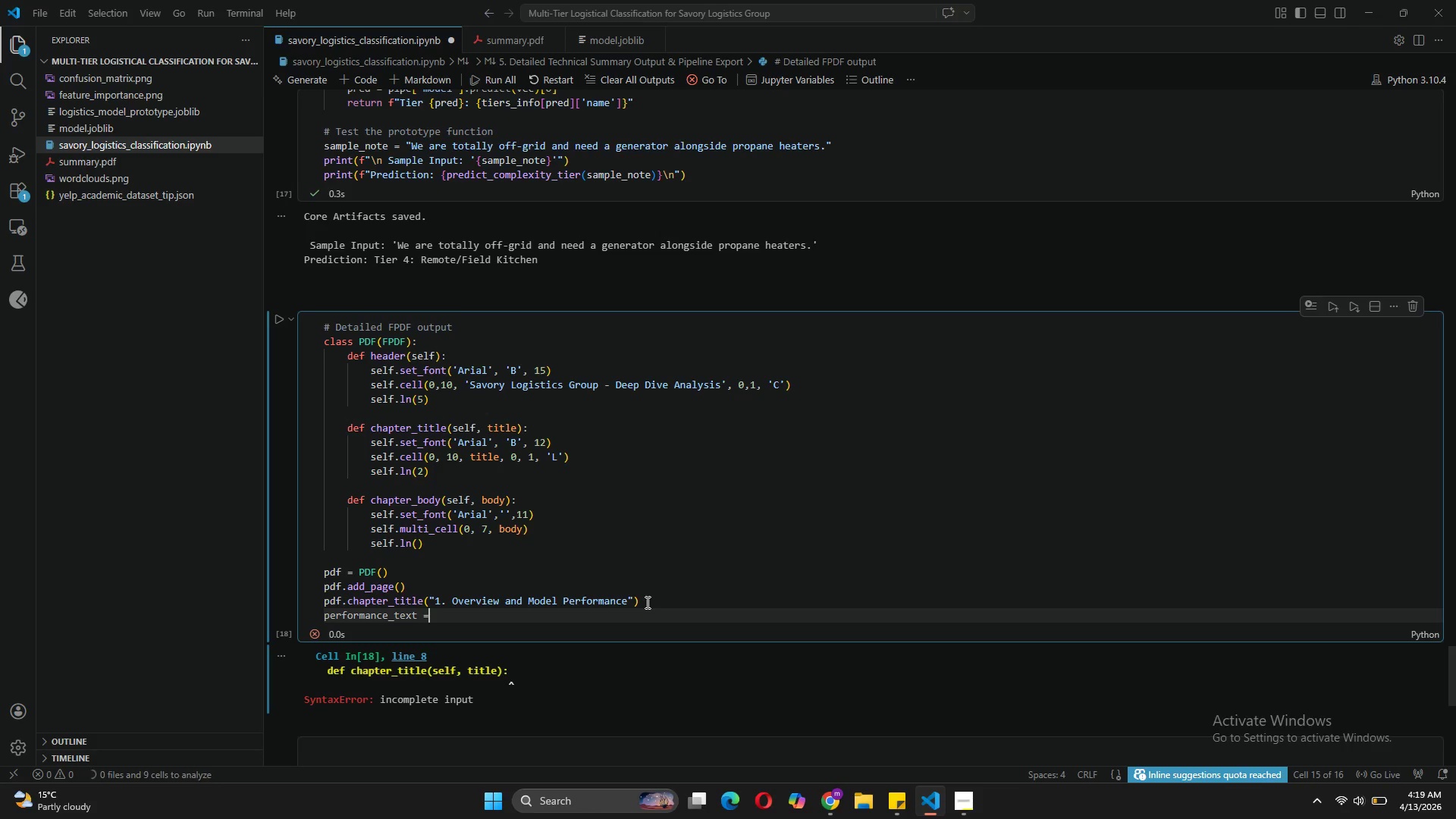 
wait(17.19)
 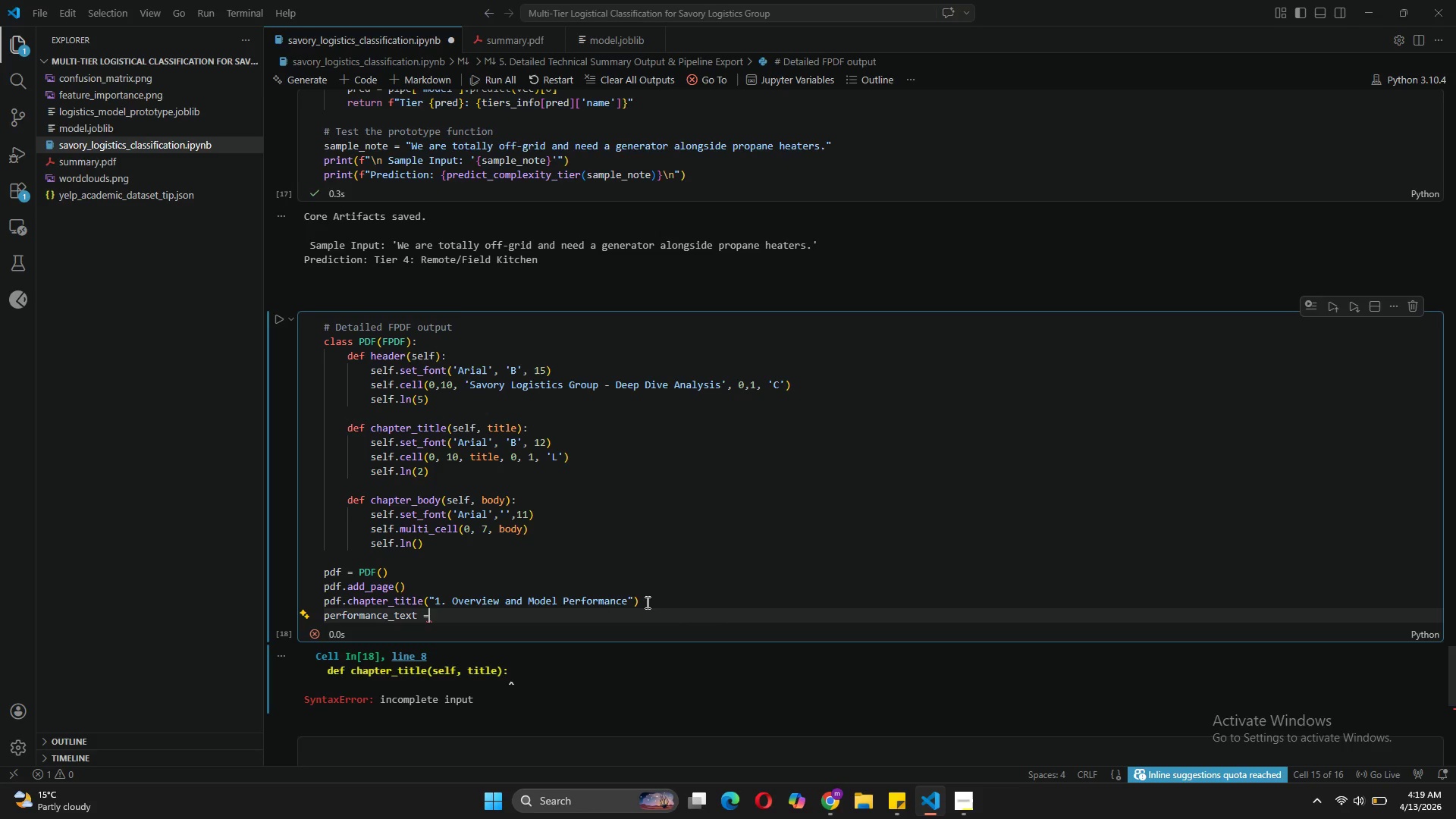 
key(Space)
 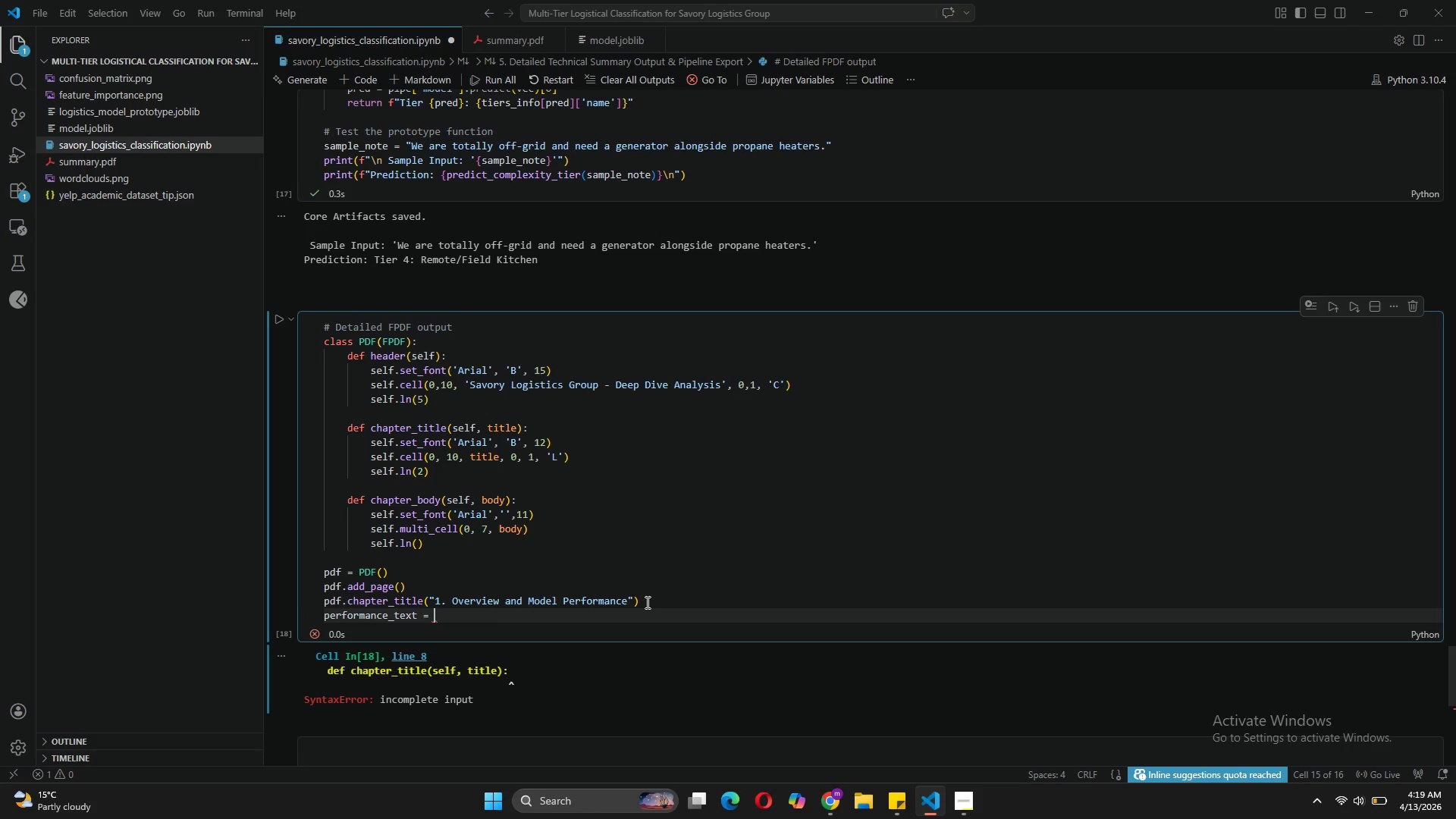 
key(Shift+ShiftLeft)
 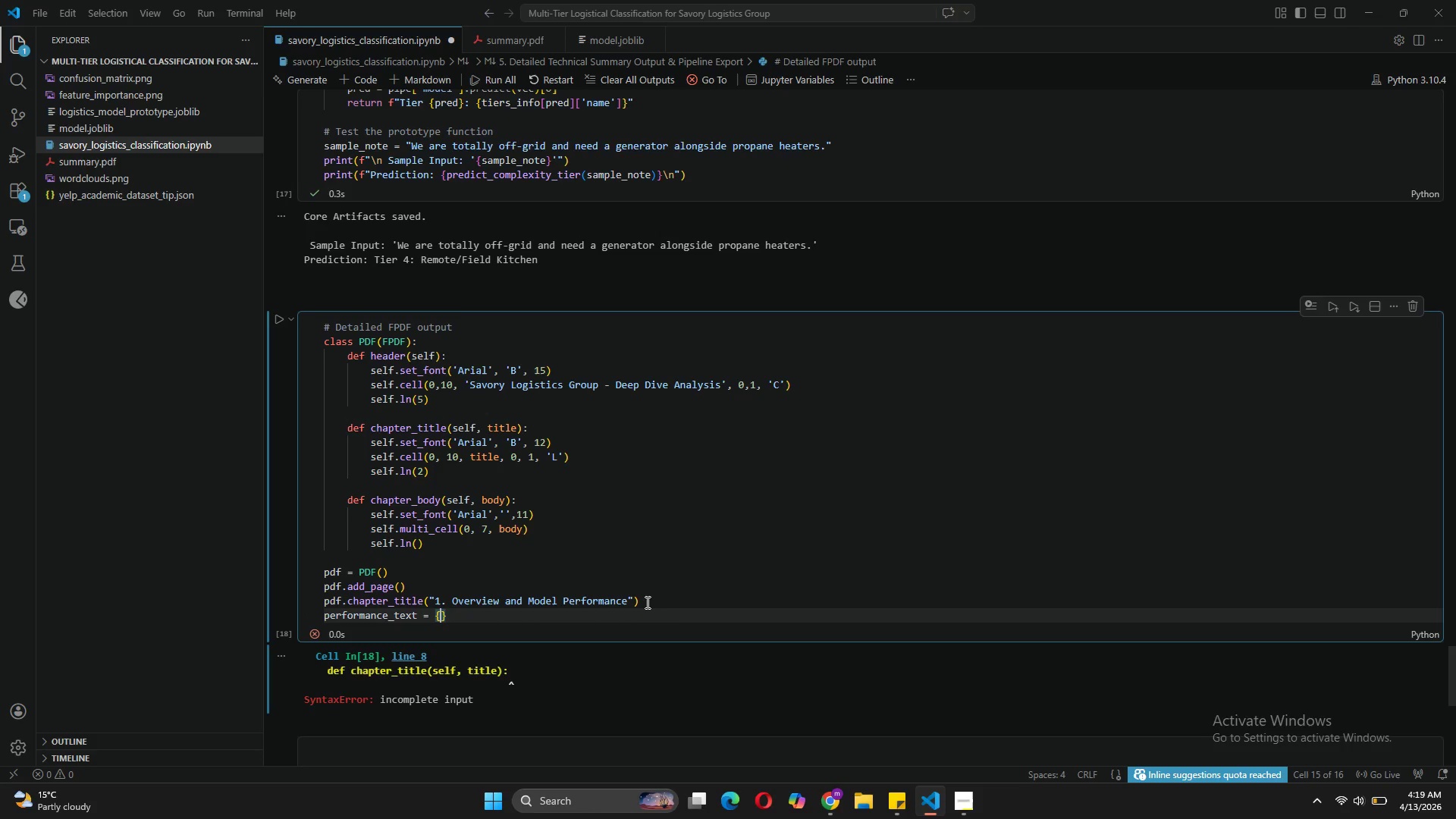 
key(Shift+BracketLeft)
 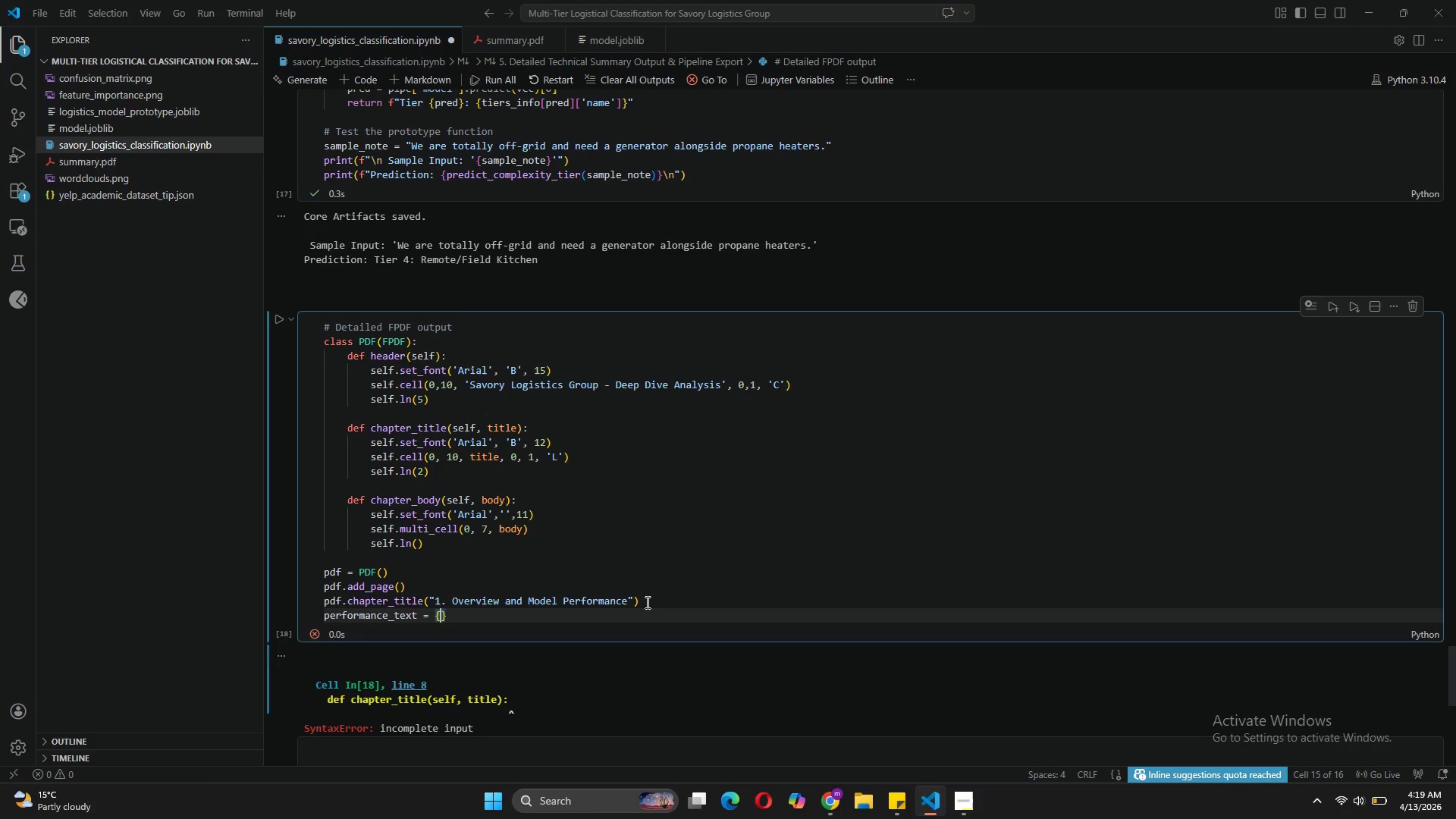 
key(Enter)
 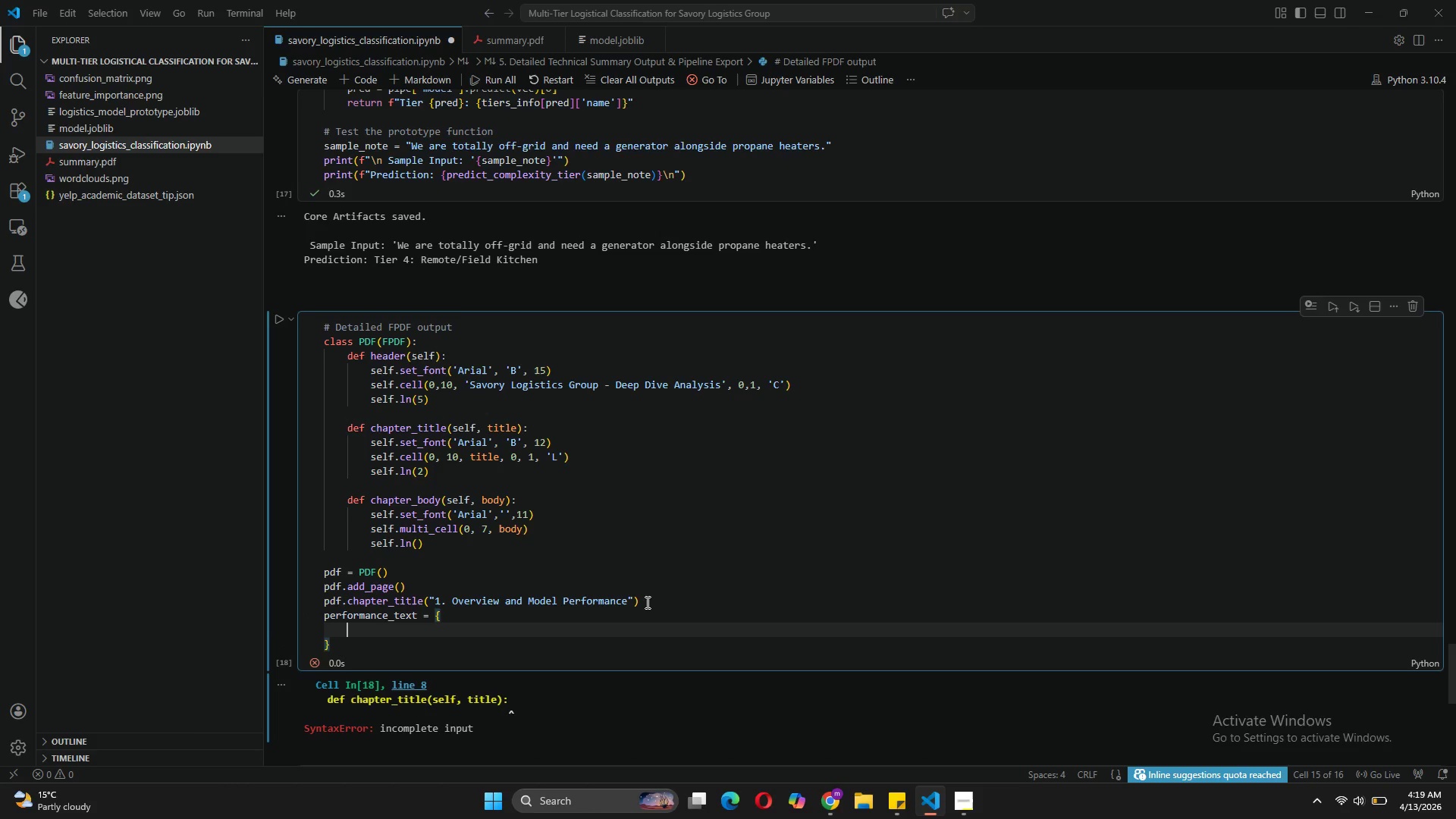 
key(Shift+ShiftLeft)
 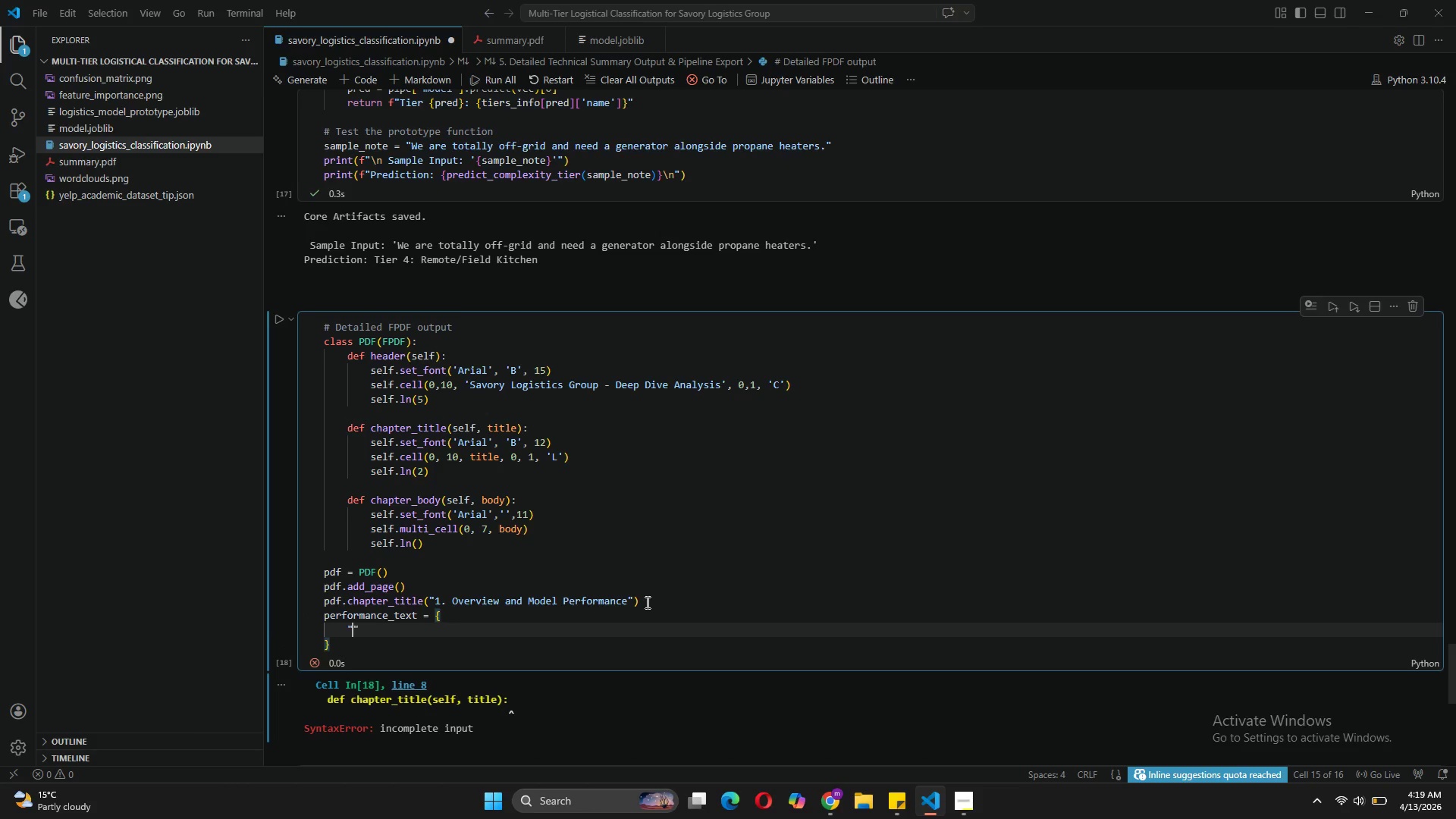 
key(Shift+Quote)
 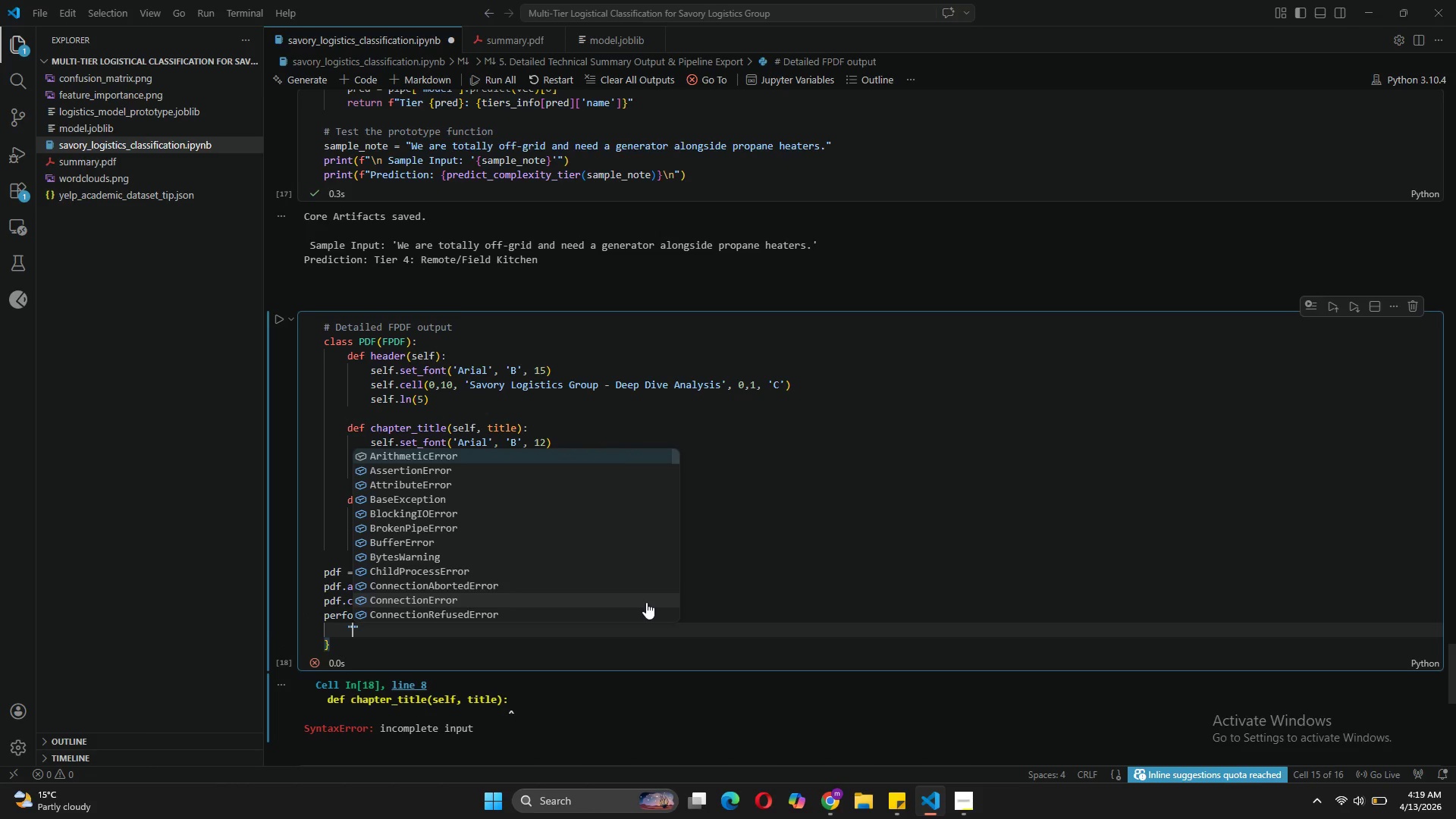 
type(The Natural Language Processing pipeline was a)
key(Backspace)
type(SPE)
key(Backspace)
key(Backspace)
key(Backspace)
type(speccifically built to map highly)
 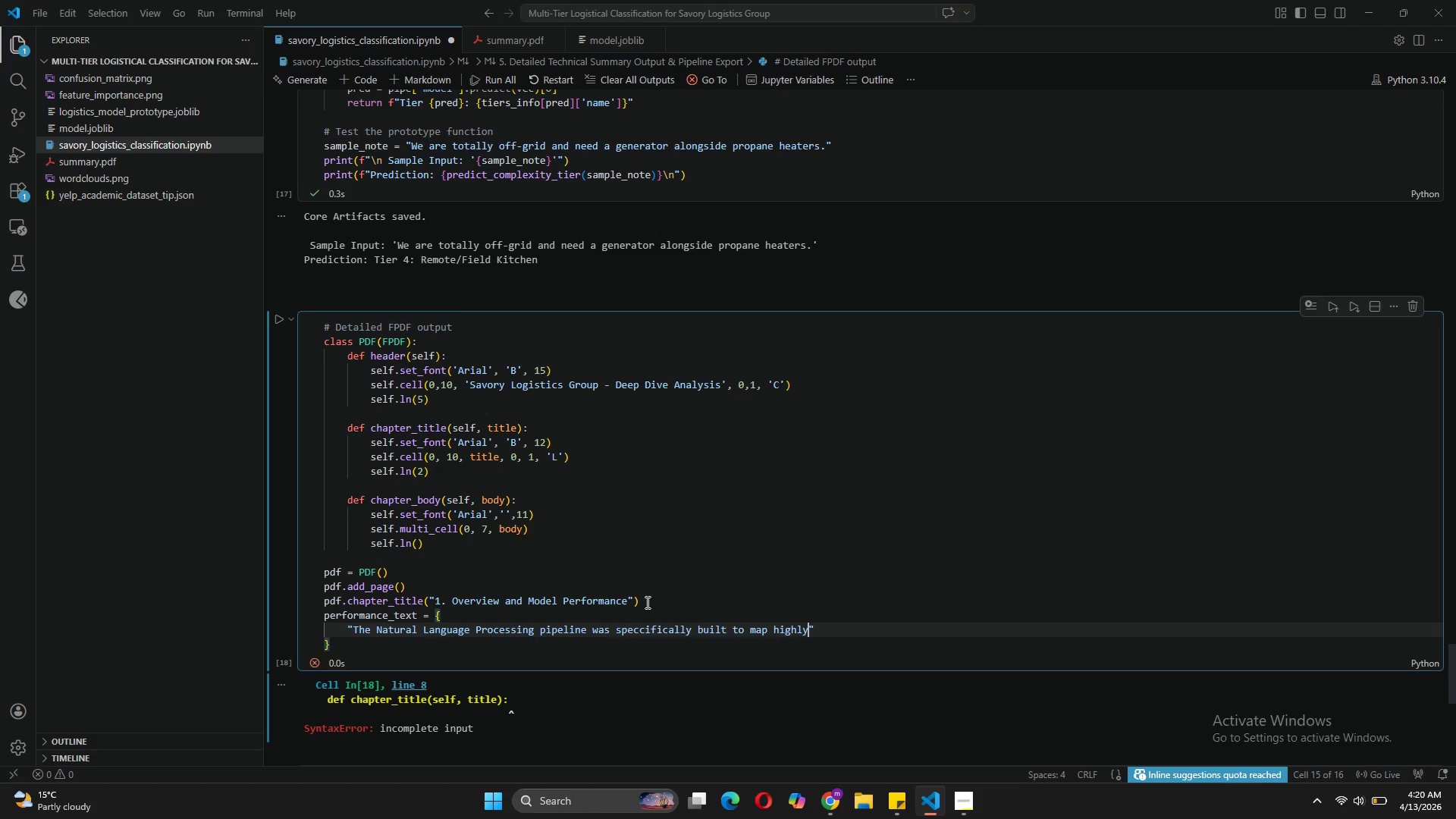 
wait(6.67)
 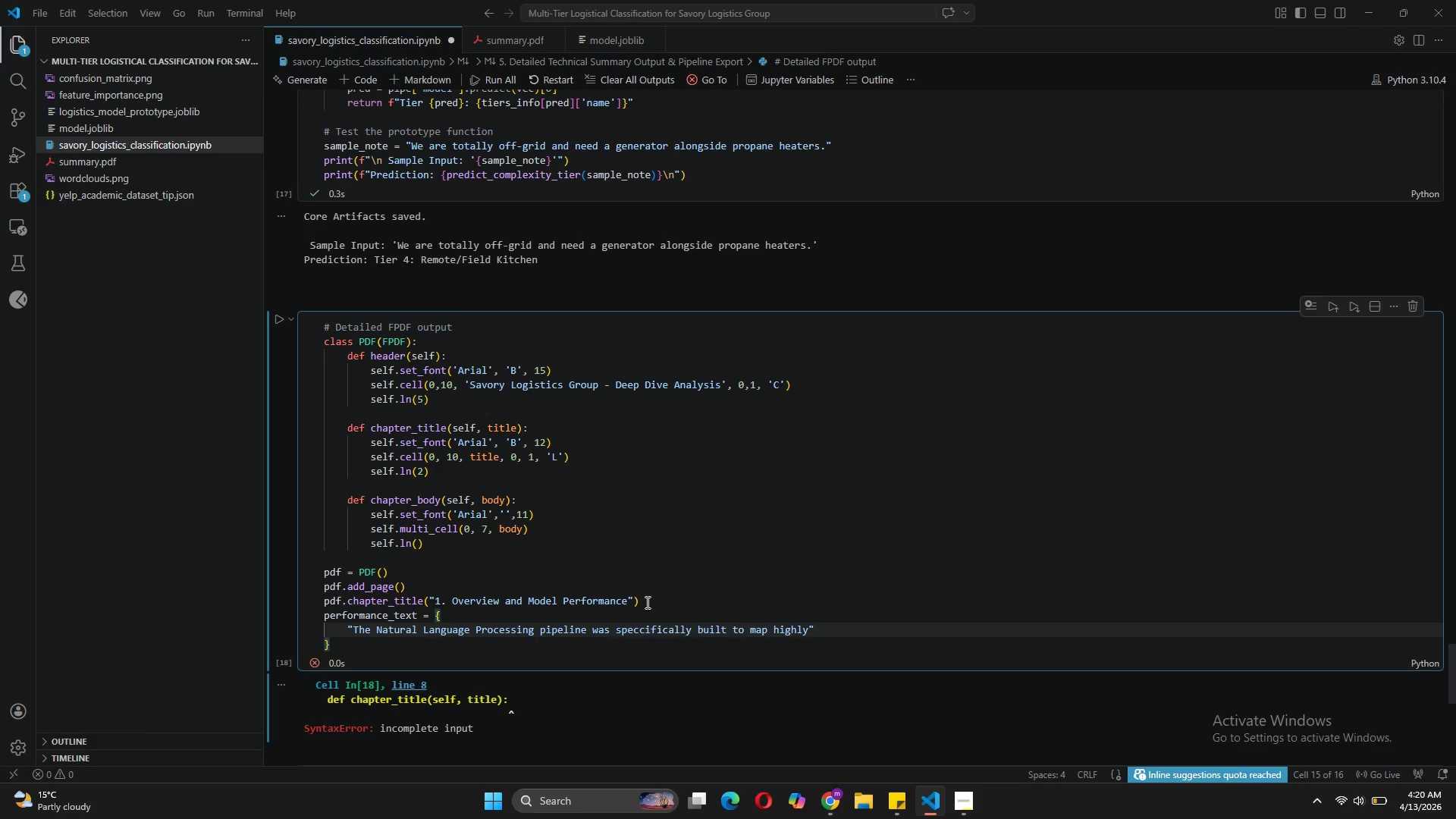 
type( unstructured catering logs into four)
 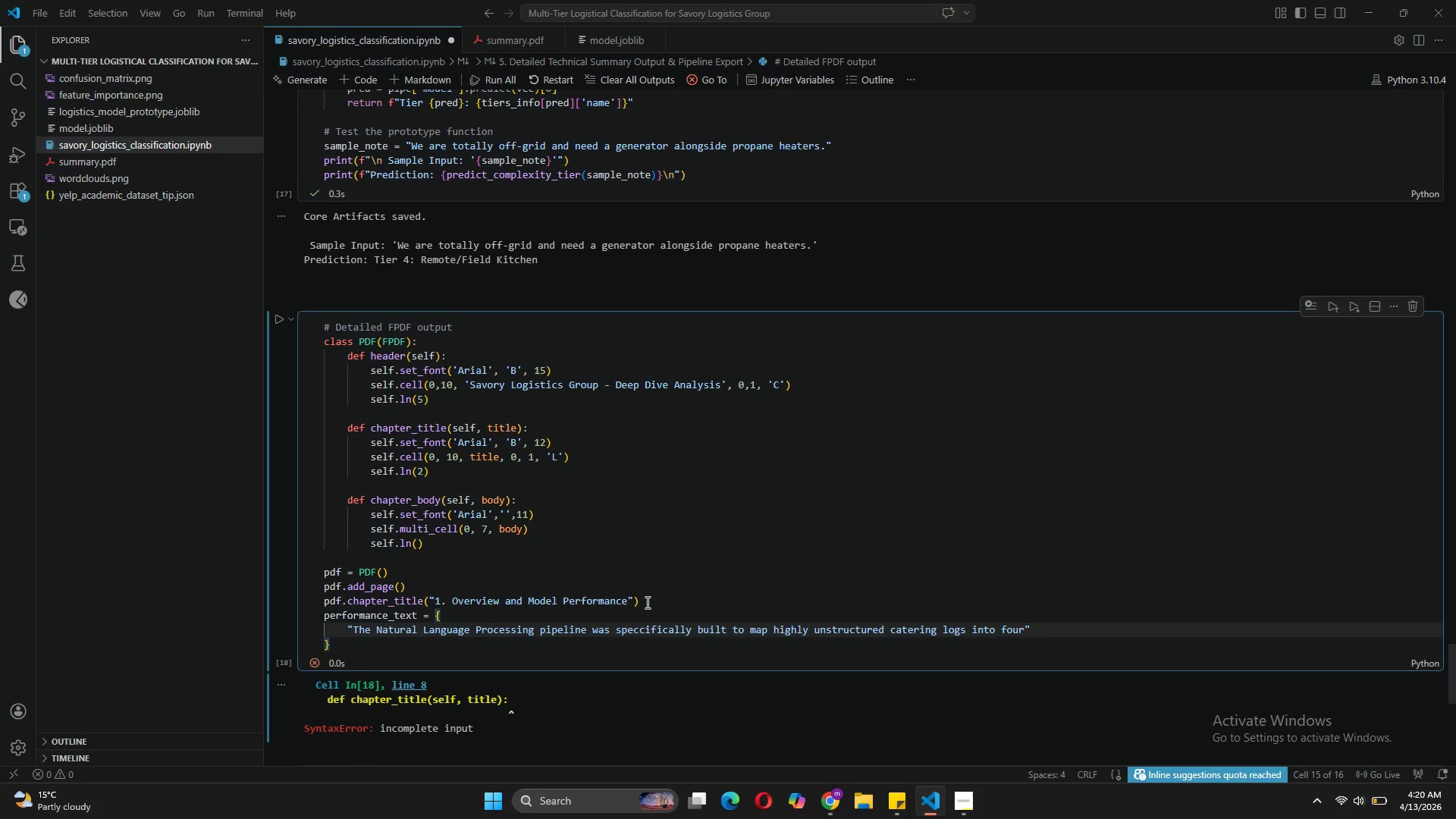 
key(Space)
 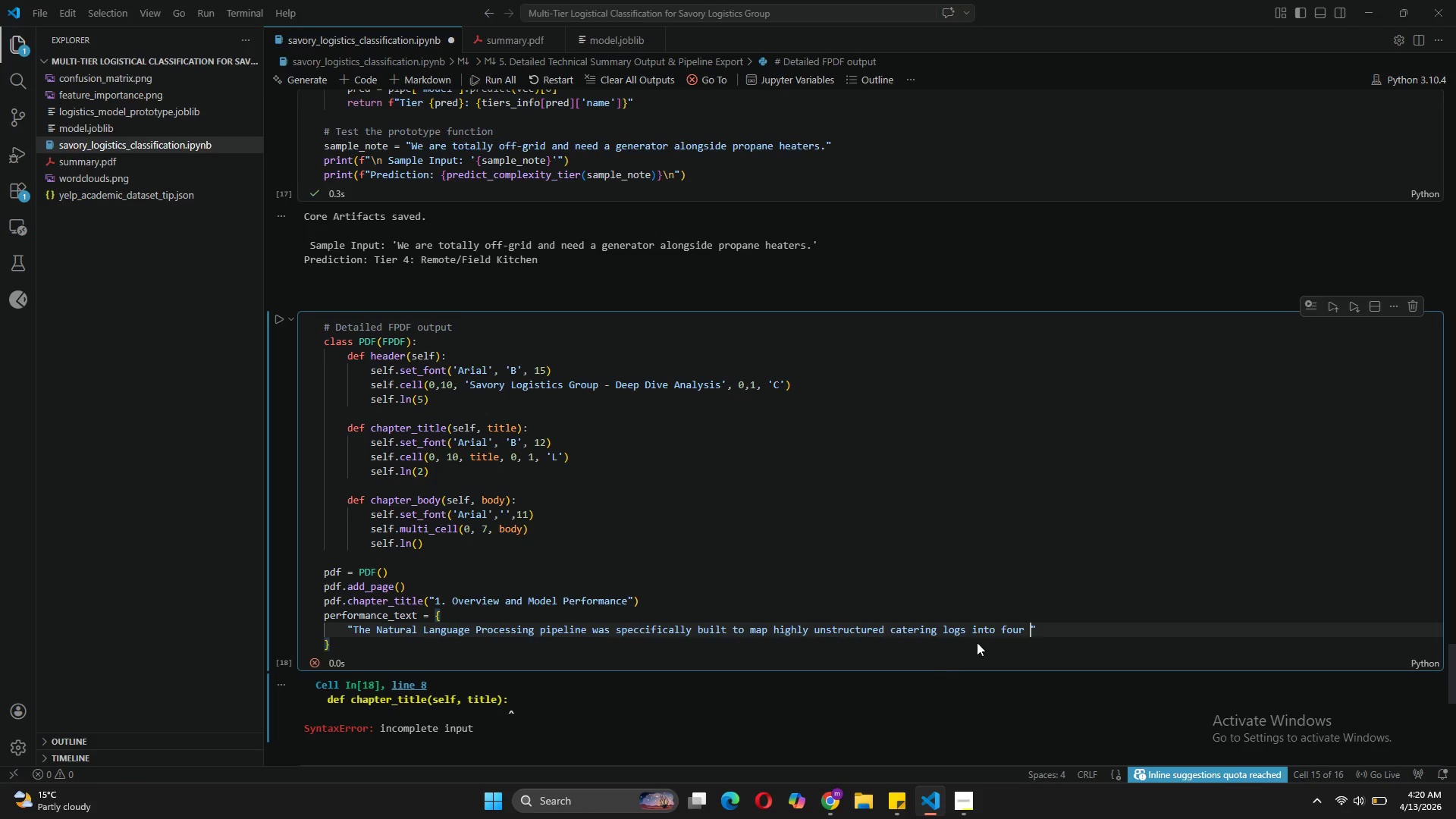 
left_click([1046, 632])
 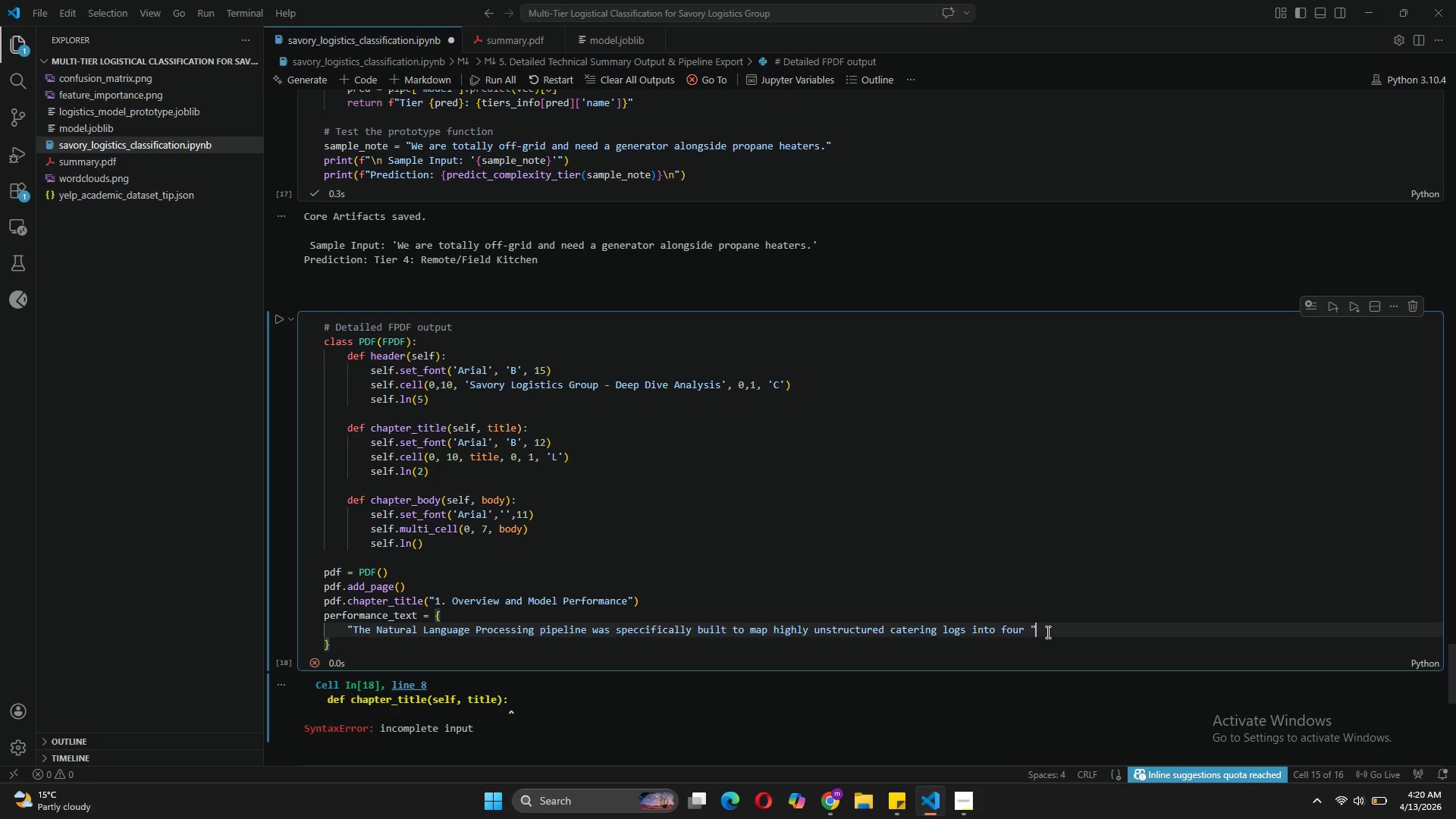 
key(Enter)
 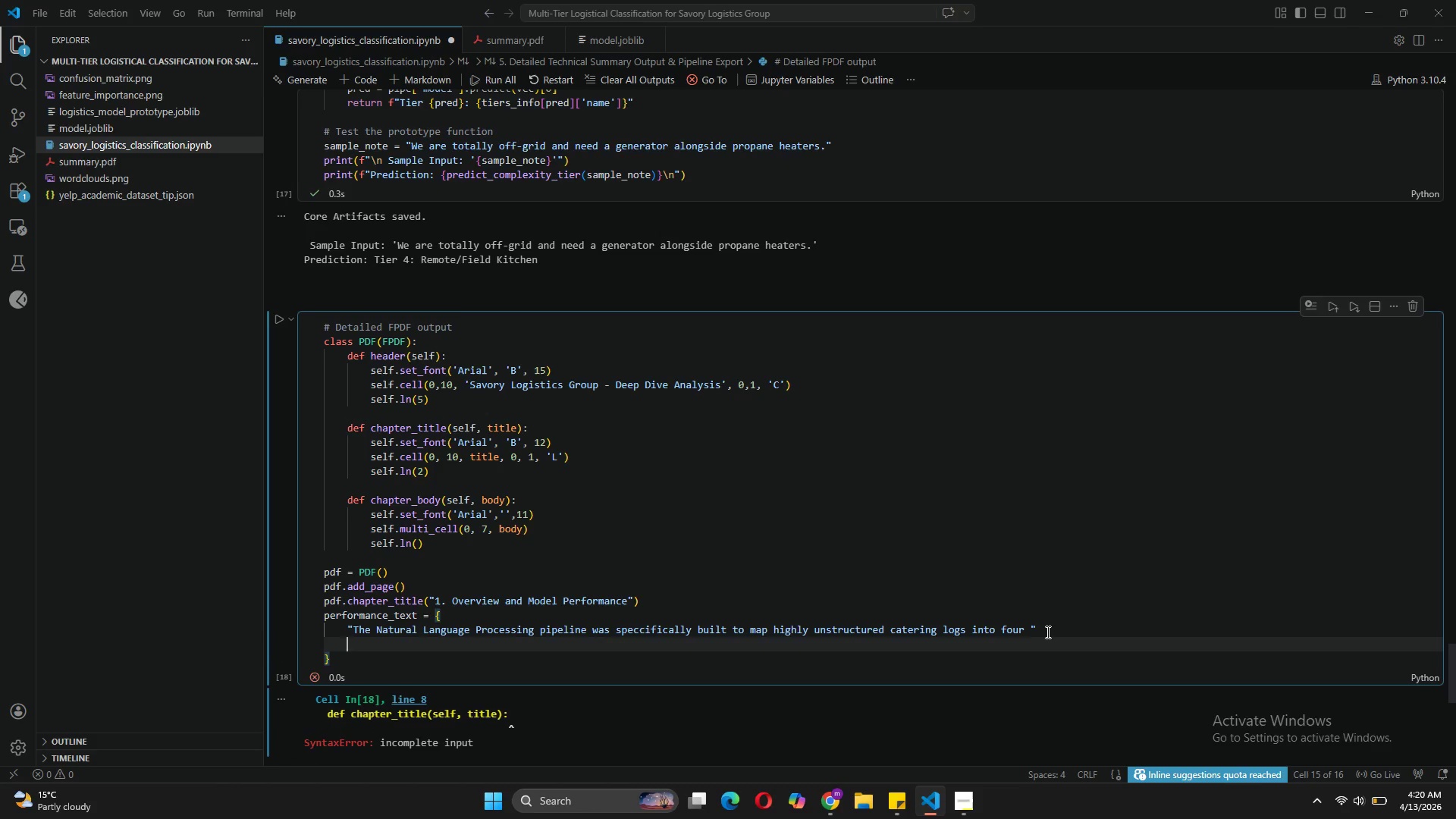 
type("critical resource distribution tiers: drop)
key(Backspace)
key(Backspace)
key(Backspace)
key(Backspace)
type(Drop-off, Buffet Managed, Plated Multi-course)
 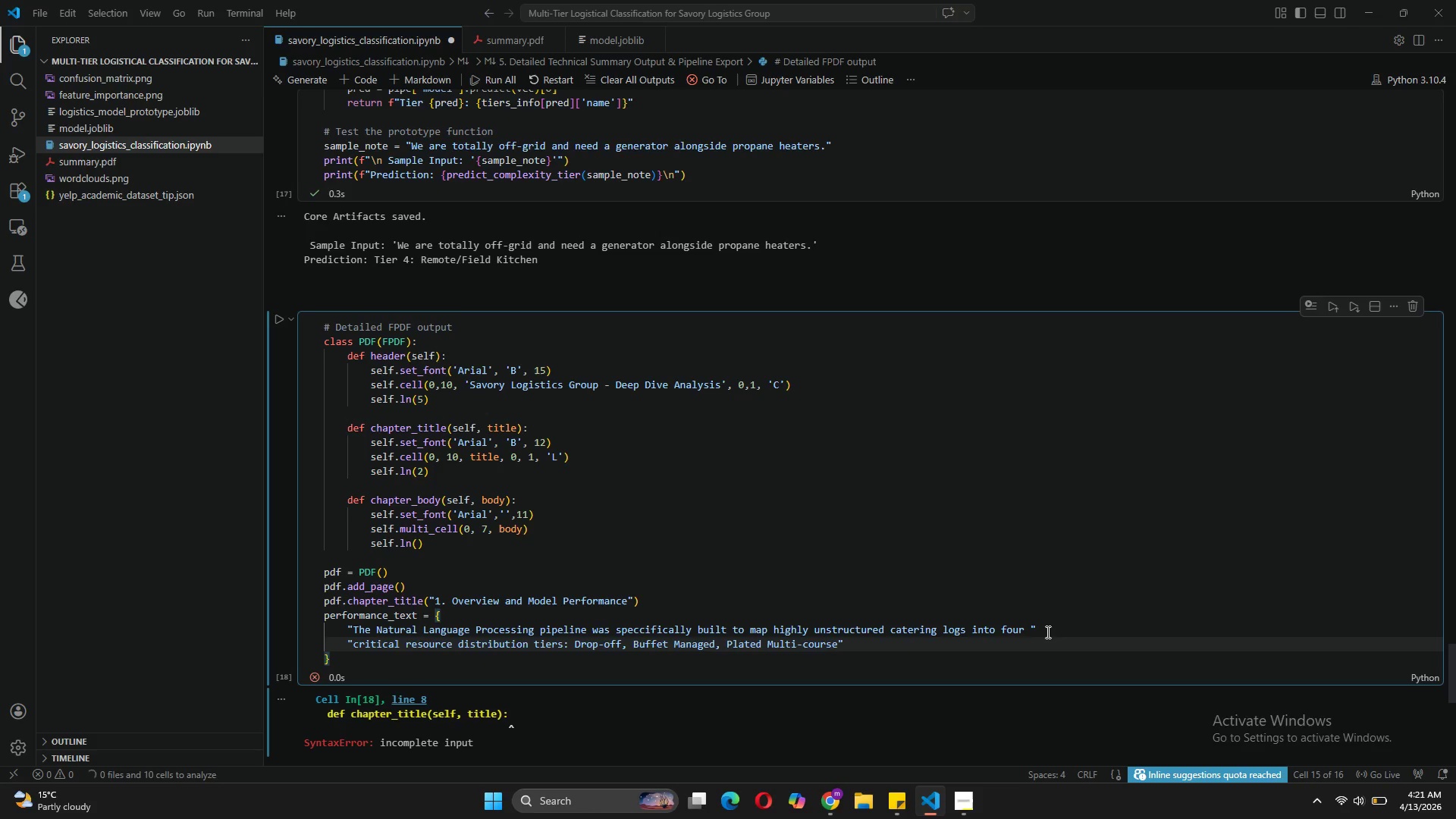 
left_click([811, 650])
 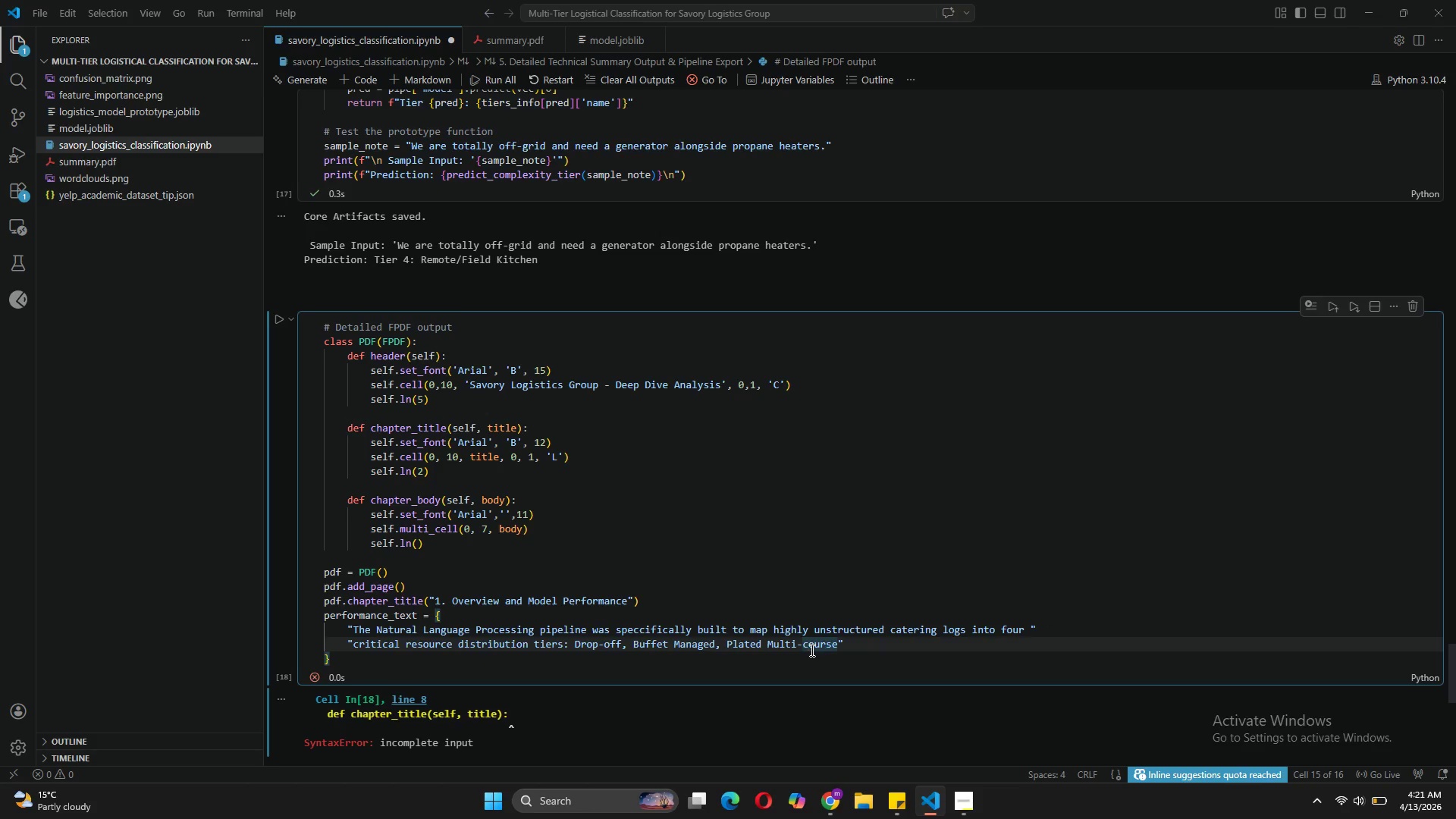 
key(Backspace)
 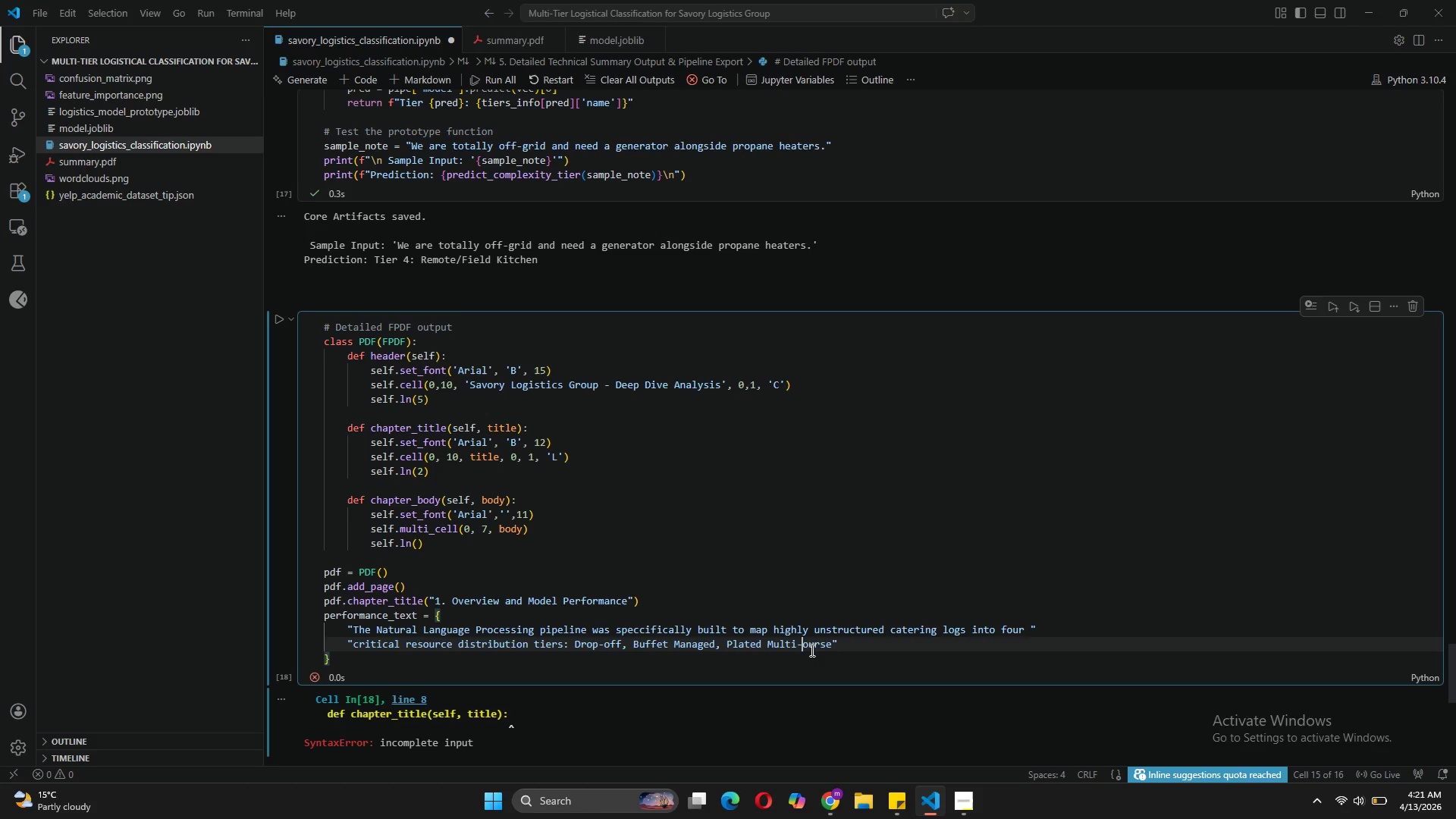 
key(CapsLock)
 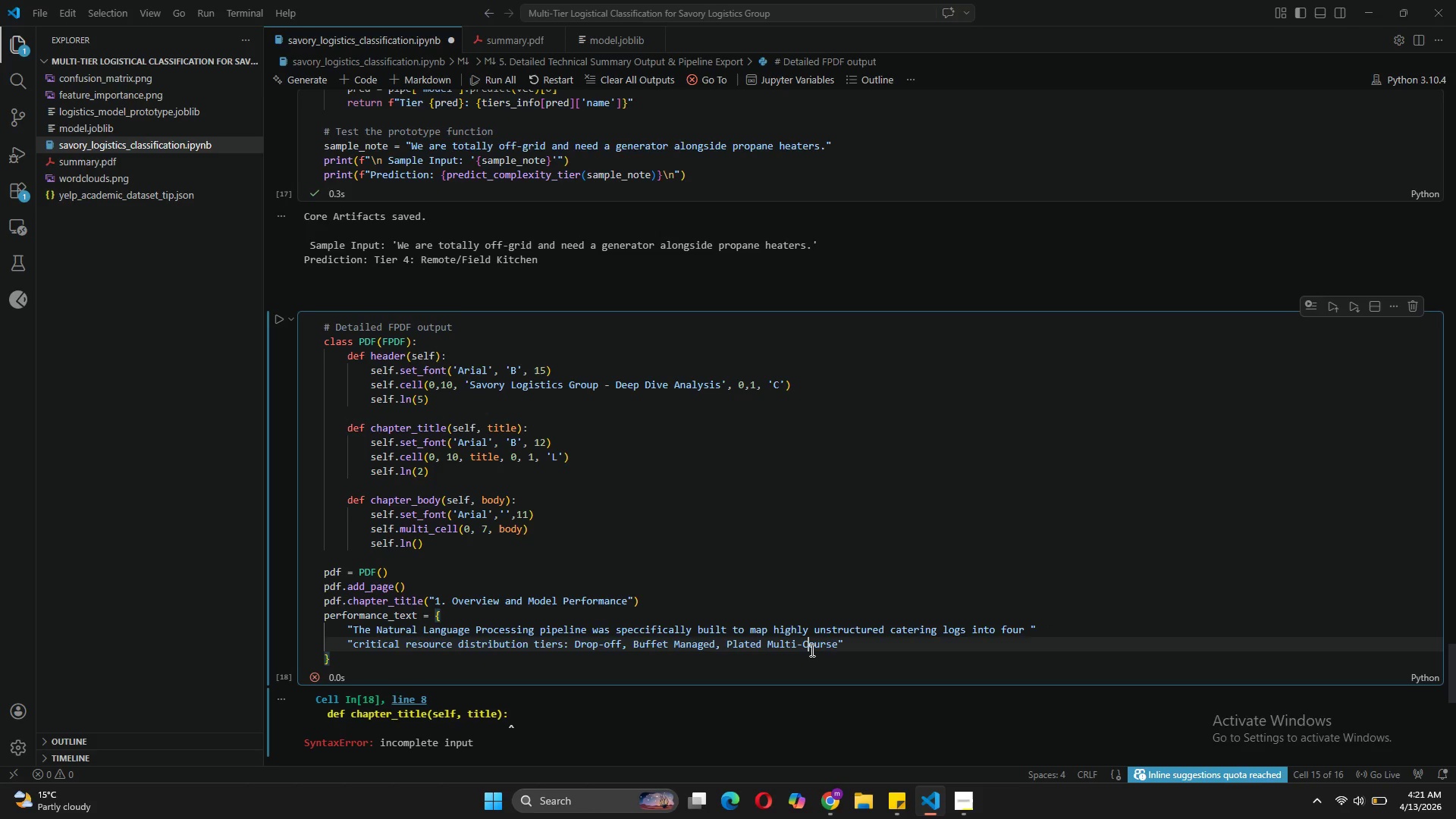 
key(C)
 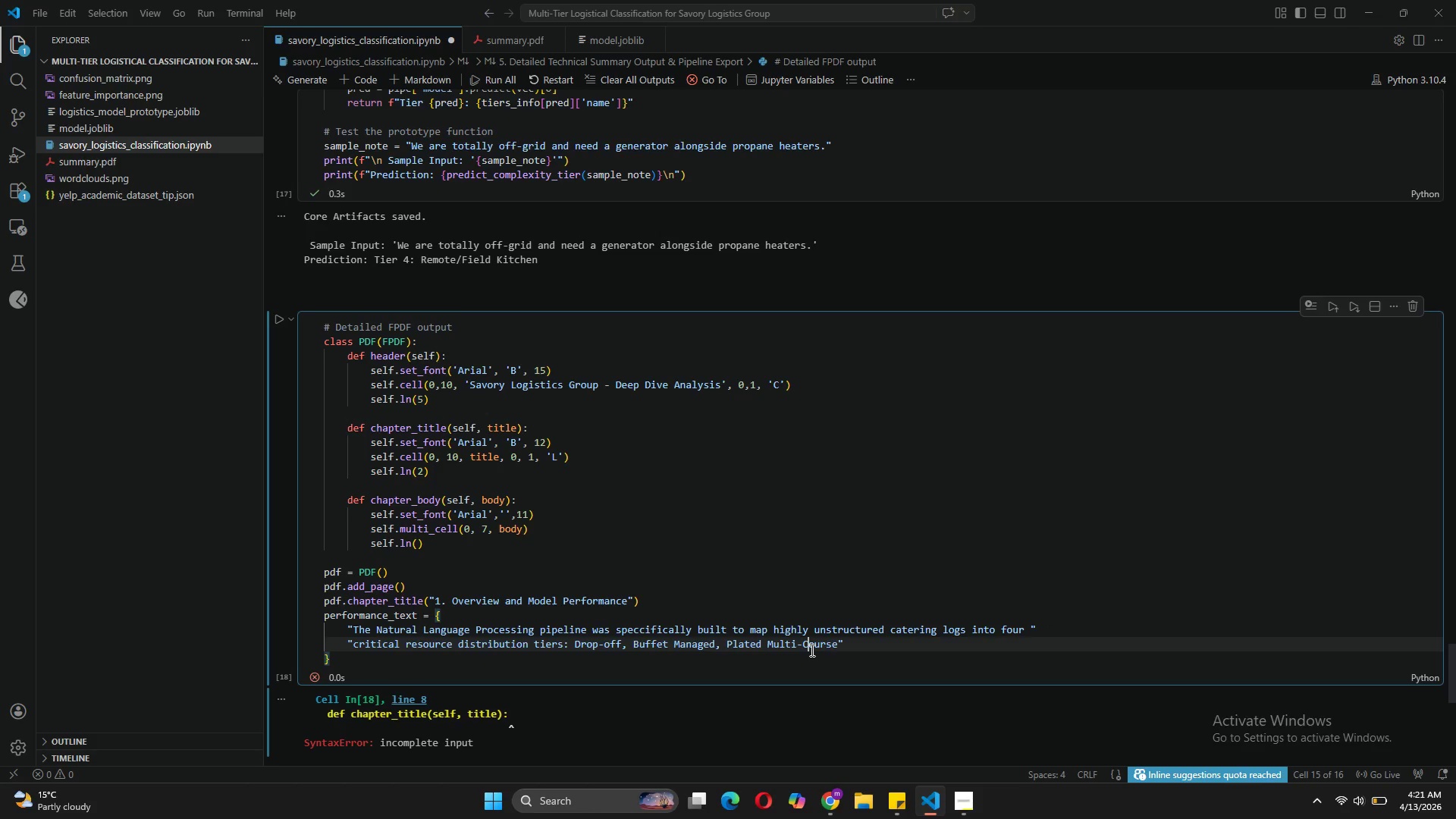 
key(CapsLock)
 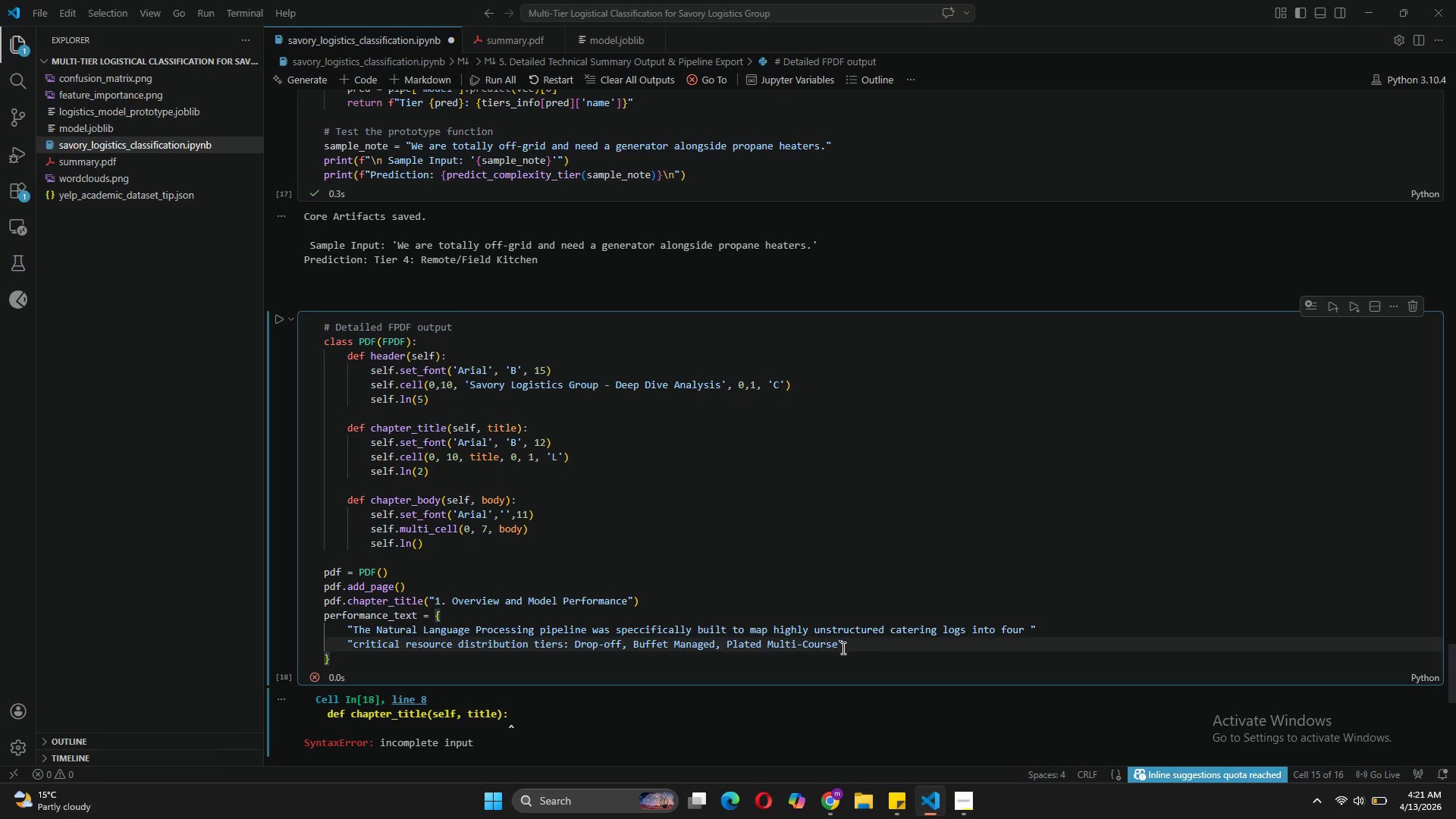 
left_click([842, 648])
 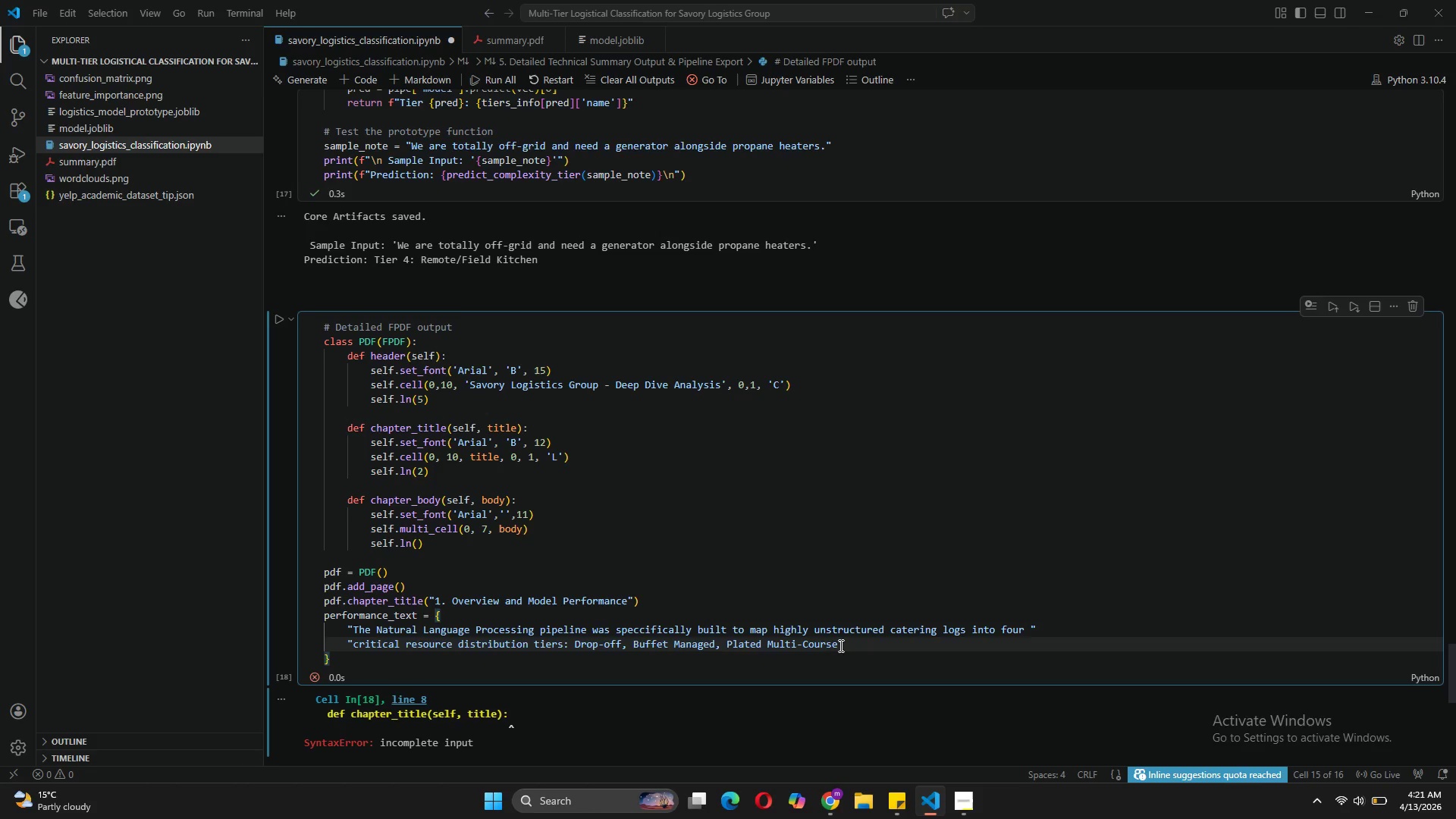 
left_click([839, 645])
 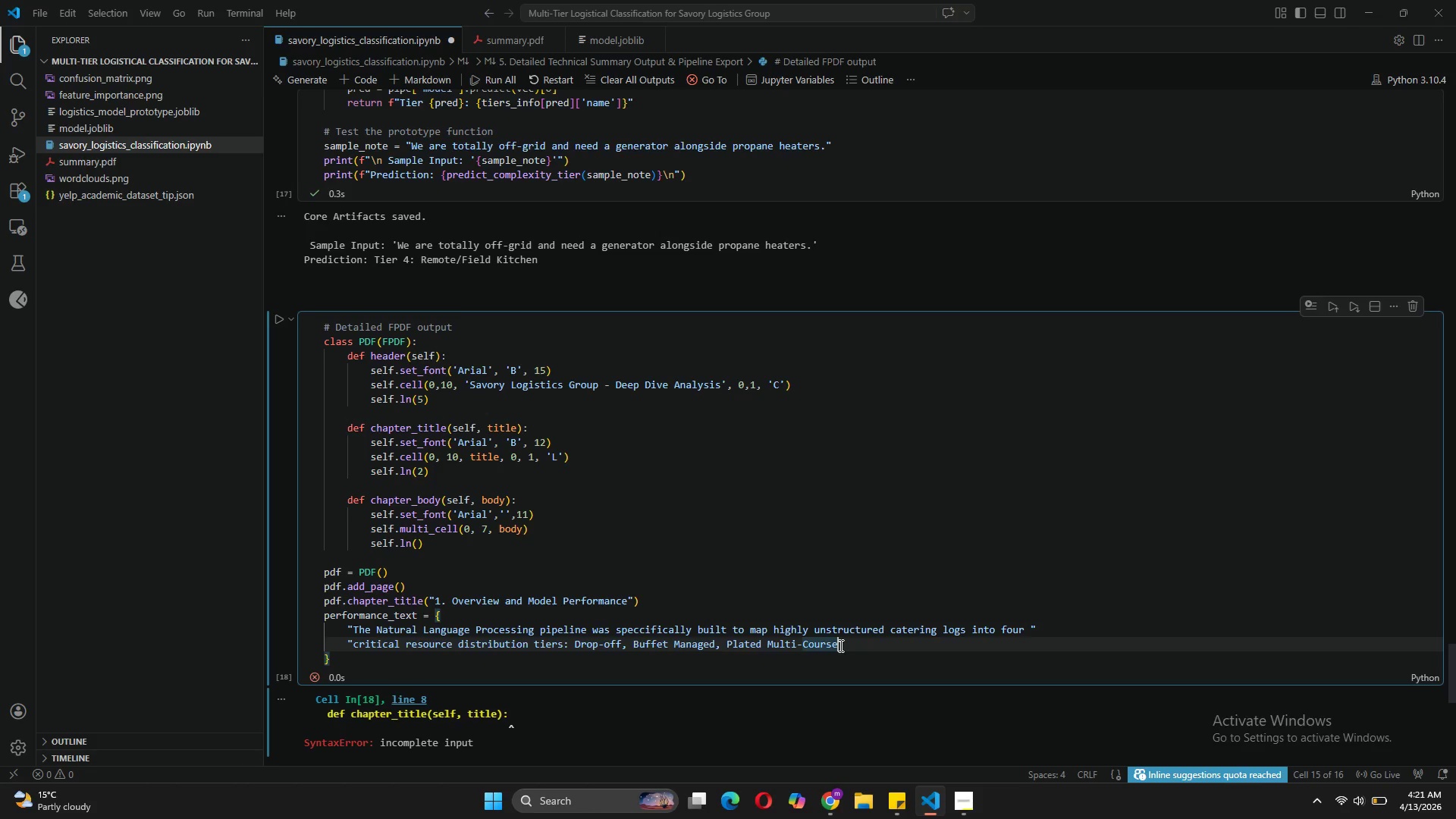 
type(, and Remote/Field Kitchen. \n\n)
 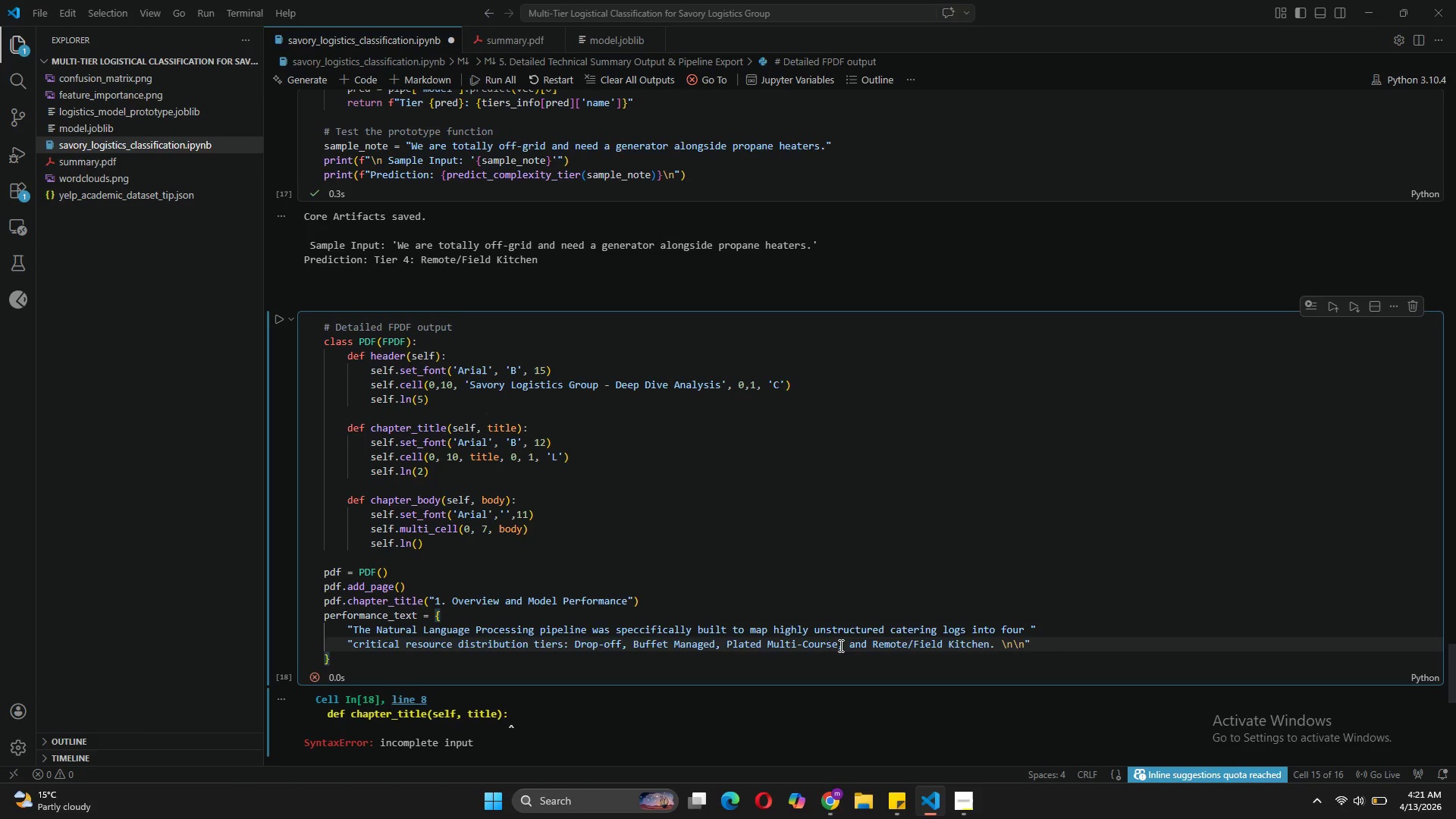 
key(ArrowRight)
 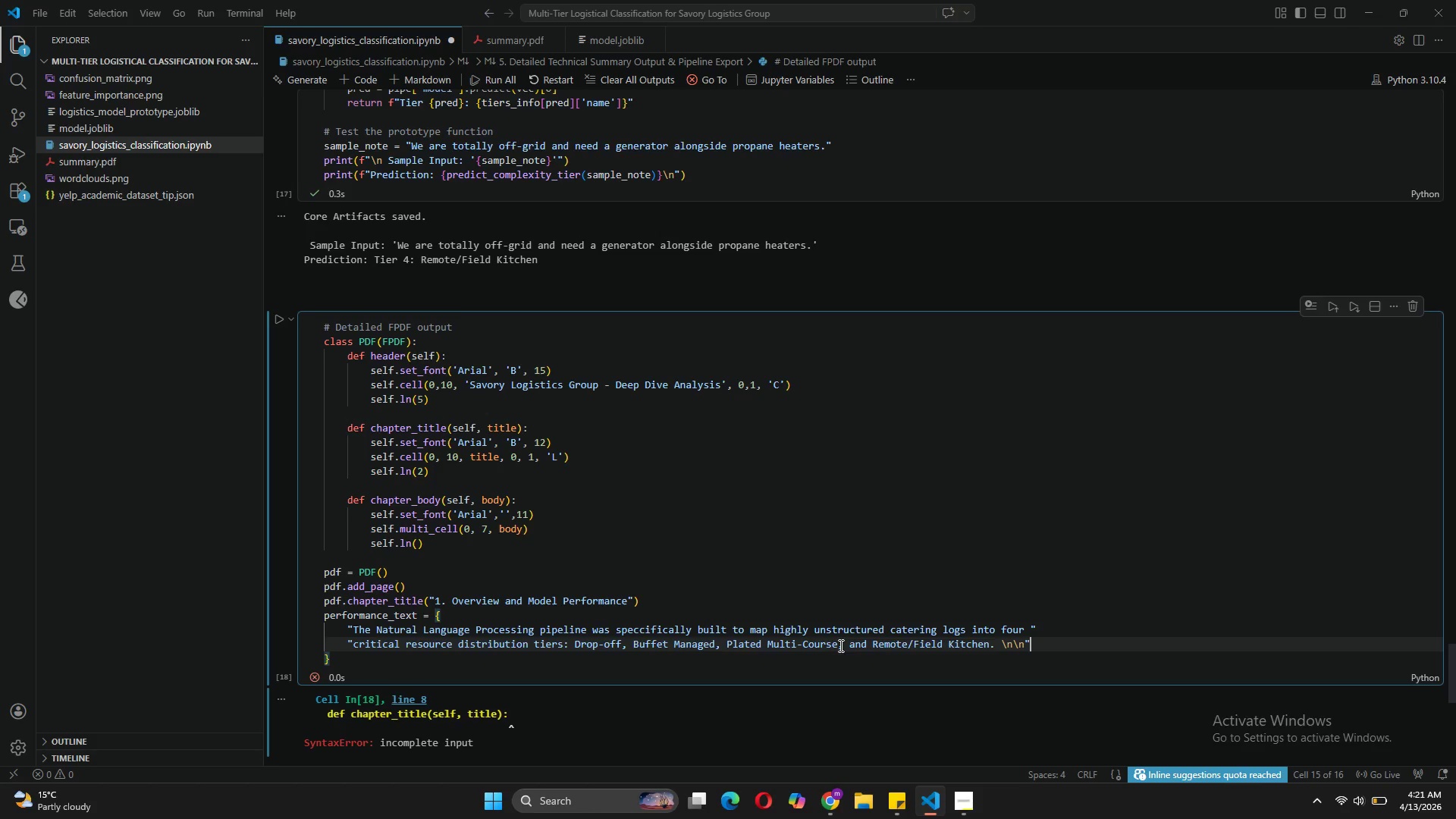 
key(Enter)
 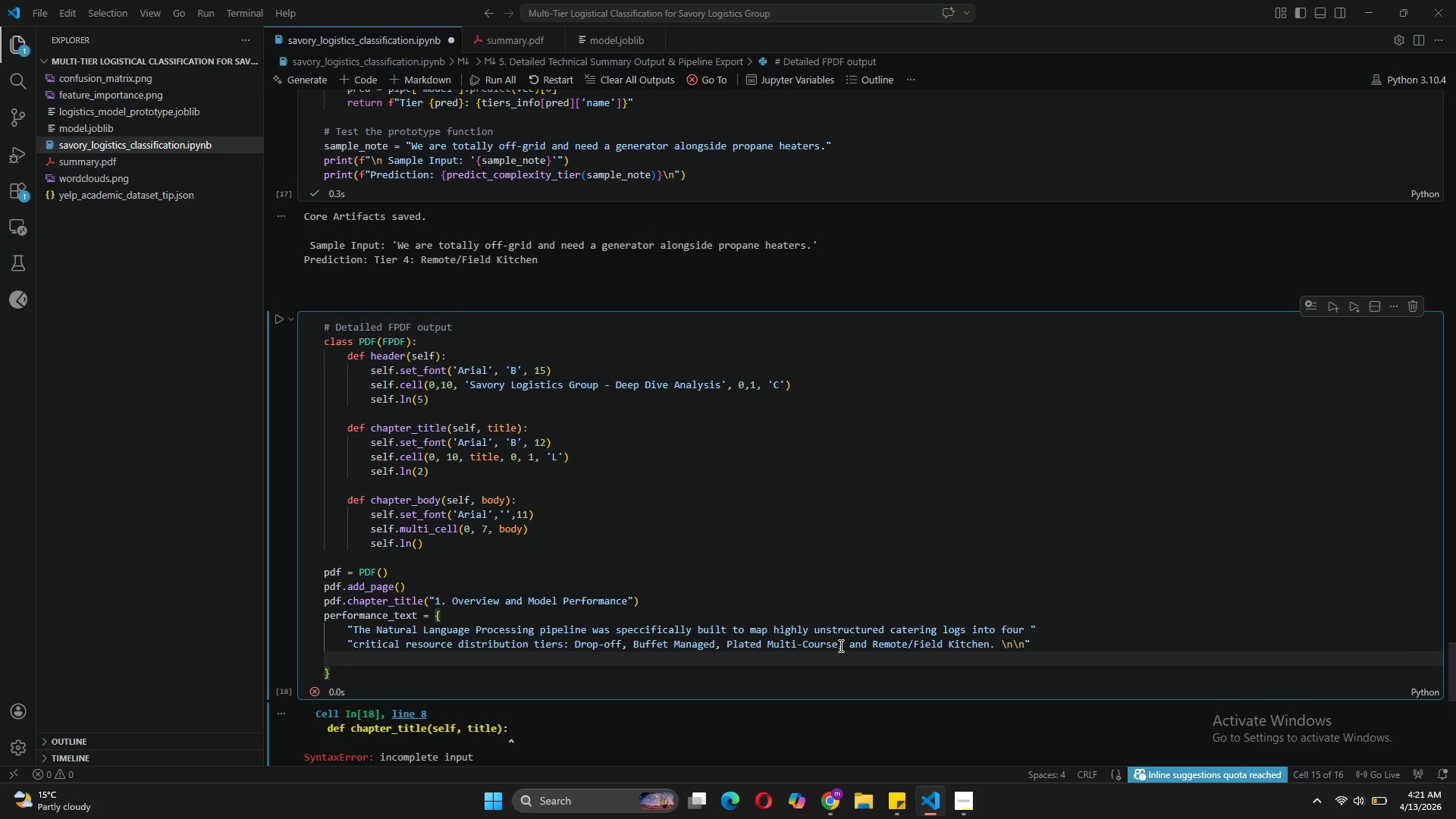 
wait(5.83)
 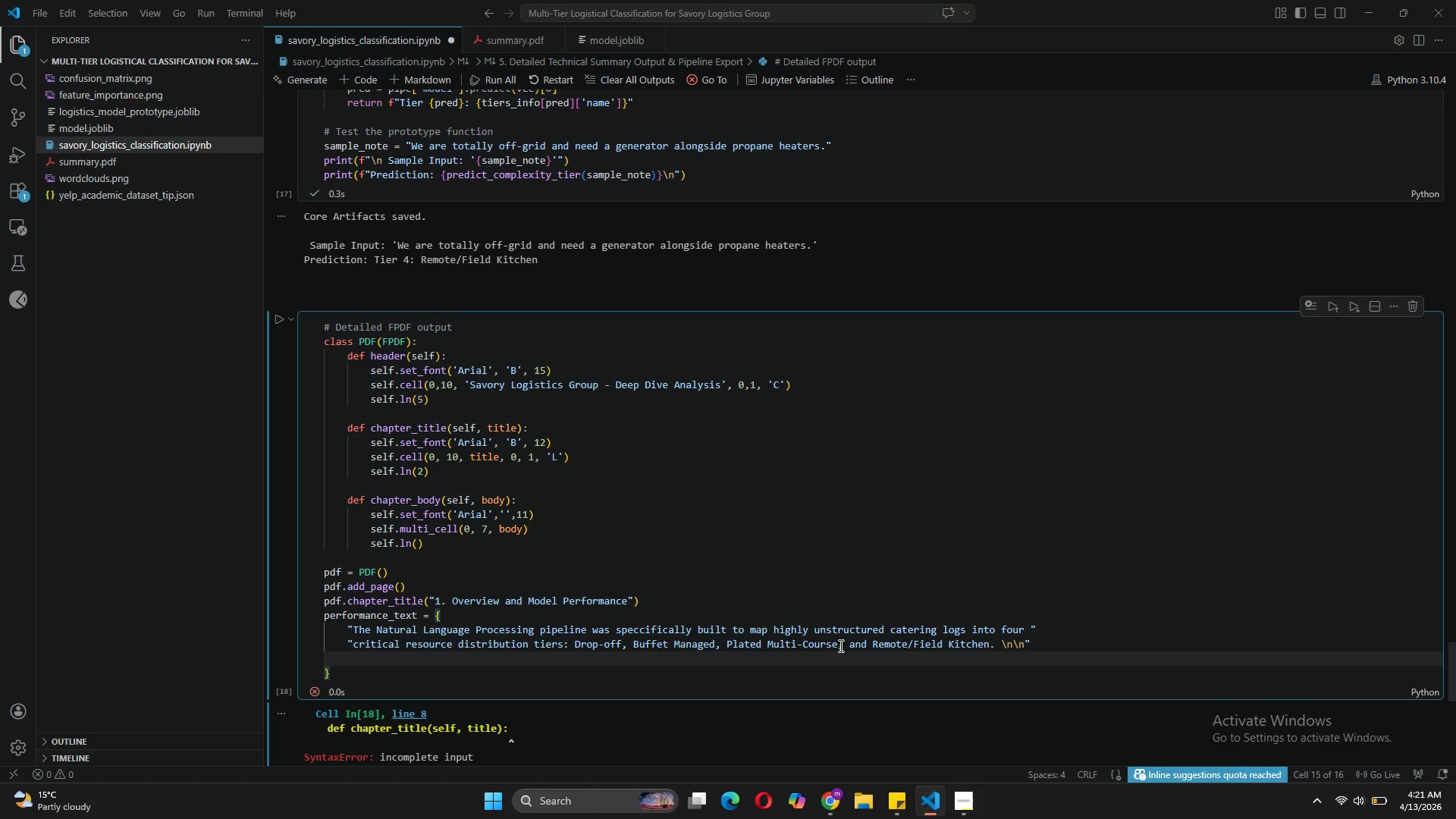 
type(f"After coom)
key(Backspace)
key(Backspace)
type(mparing Multimodal)
key(Backspace)
key(Backspace)
key(Backspace)
key(Backspace)
key(Backspace)
type(nomial Naive Bayes, Linear Support Vectop)
key(Backspace)
type(r Machines (SVC)
 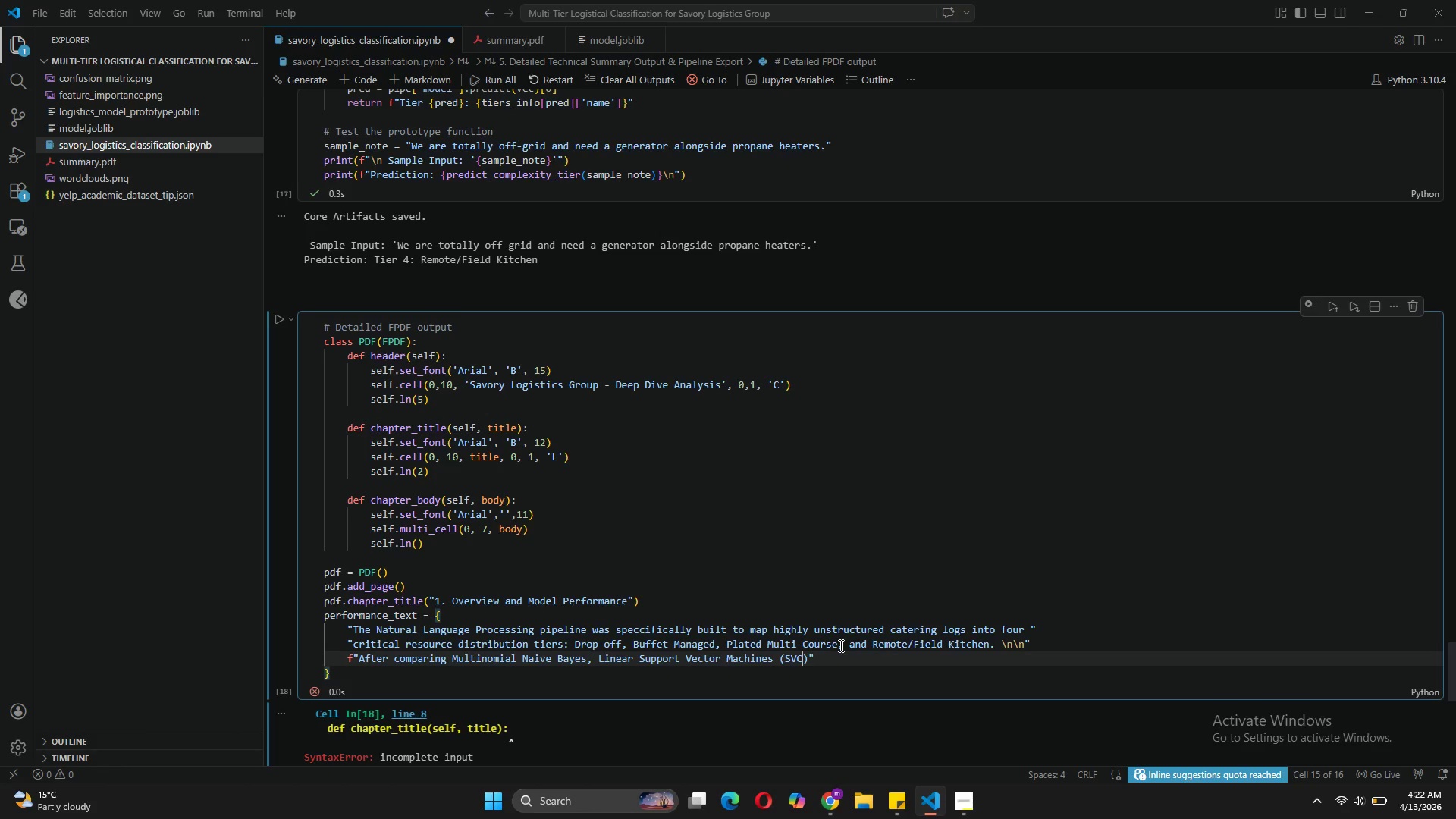 
key(ArrowRight)
 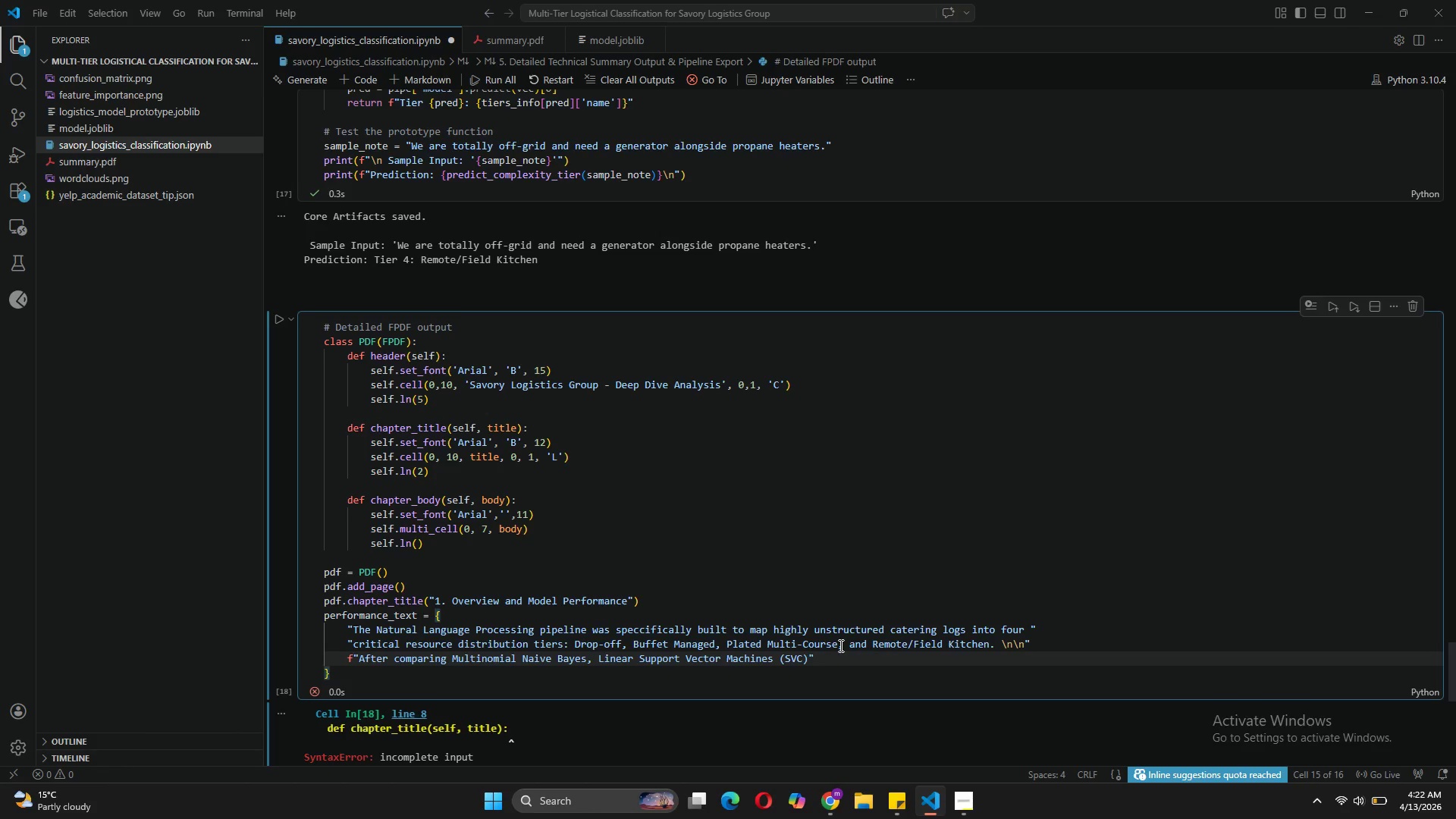 
type(, and random)
key(Backspace)
key(Backspace)
key(Backspace)
key(Backspace)
key(Backspace)
key(Backspace)
type(Random Forests natively accross)
 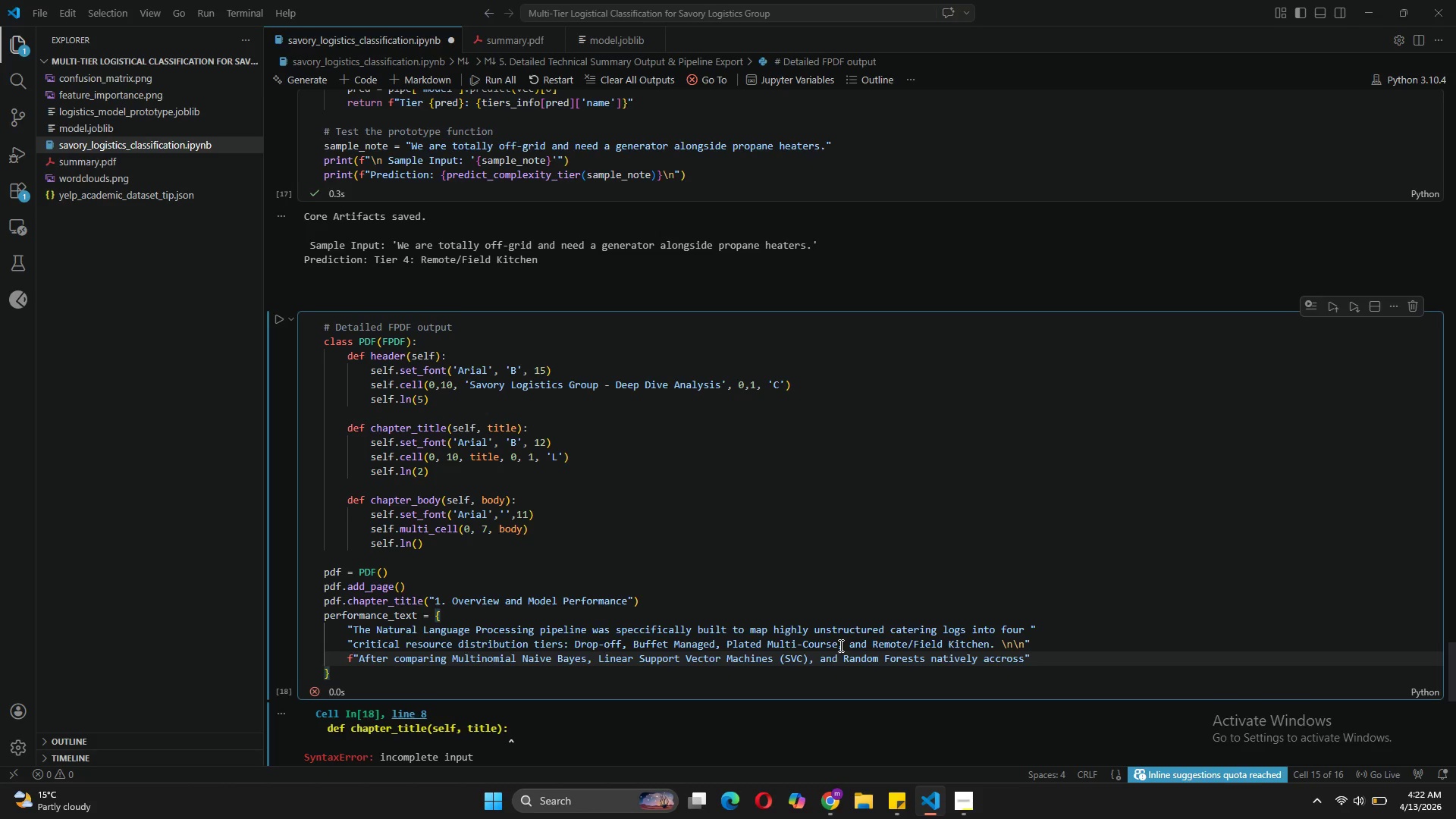 
key(Backspace)
key(Backspace)
key(Backspace)
key(Backspace)
key(Backspace)
type(ross sparse matrix)
 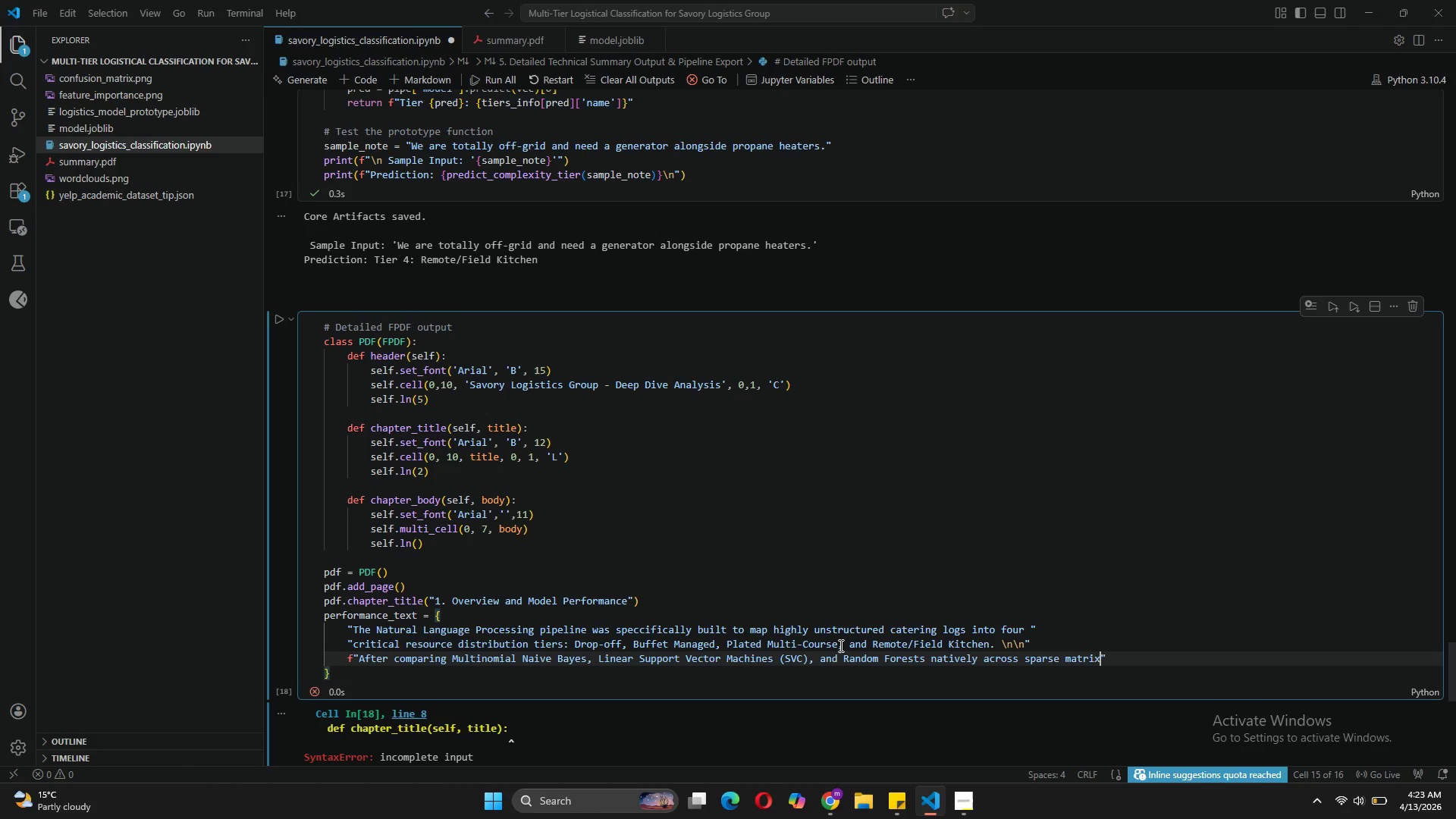 
type( representaion)
 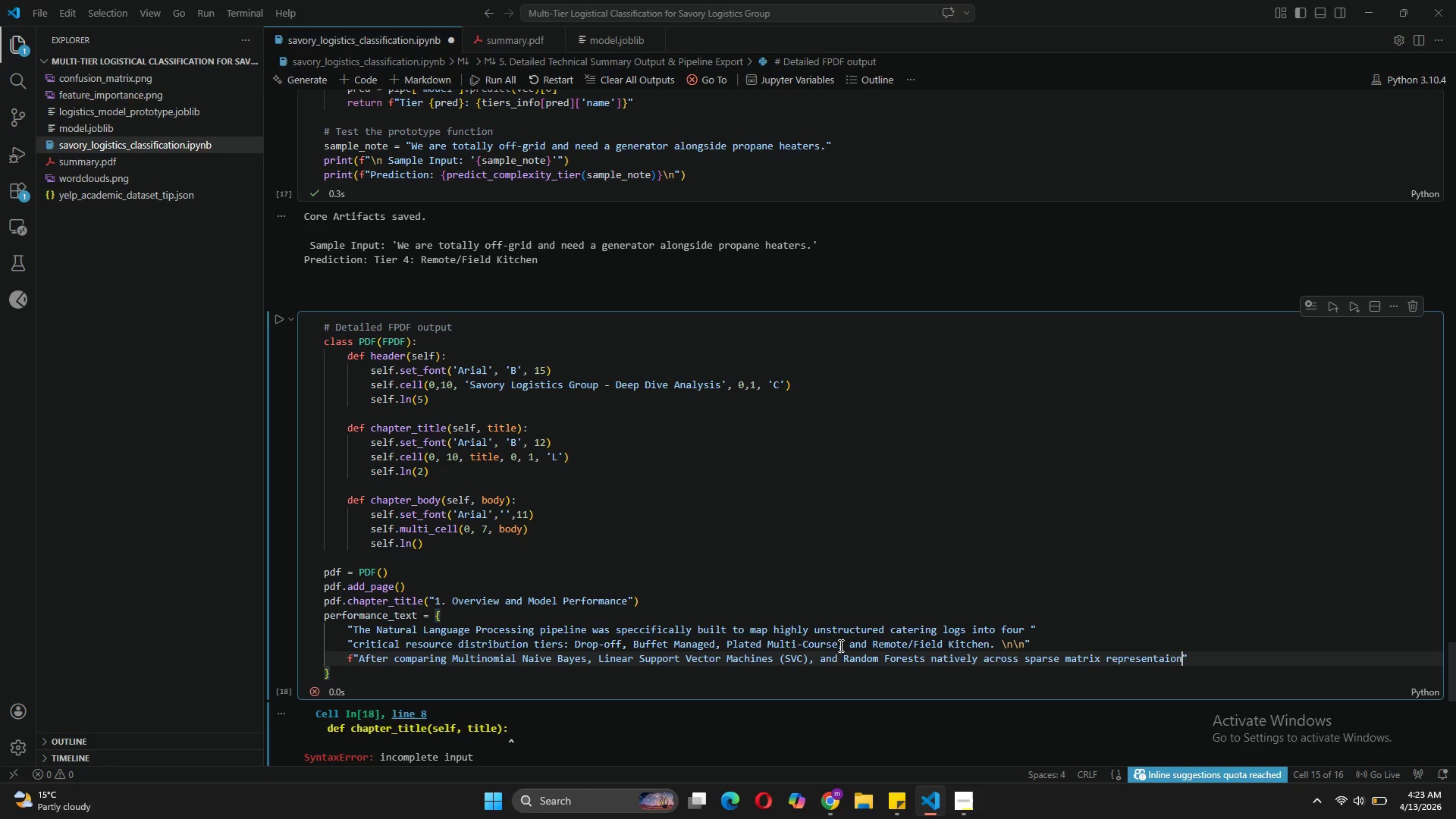 
wait(7.08)
 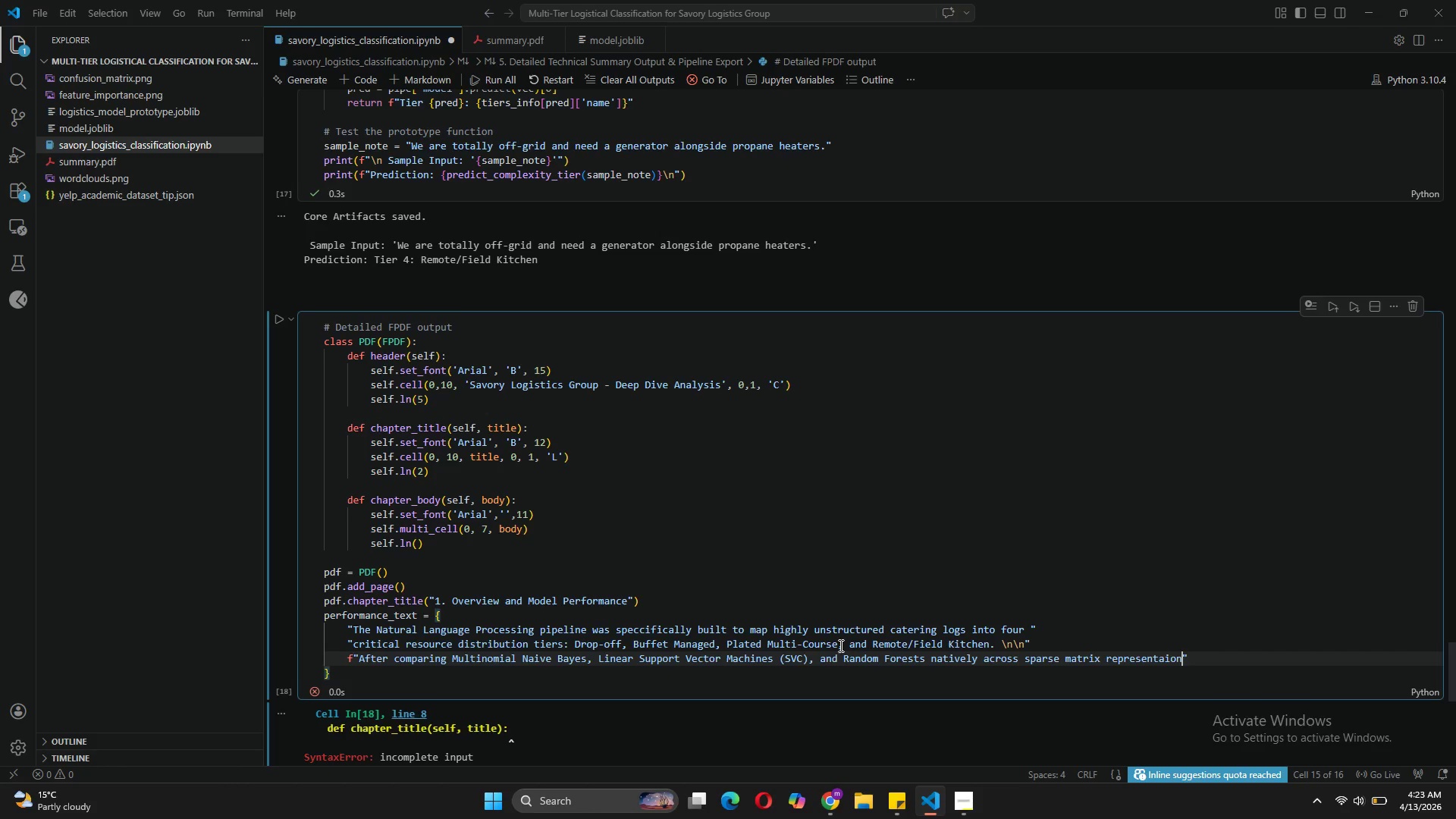 
type(, the robust best)
 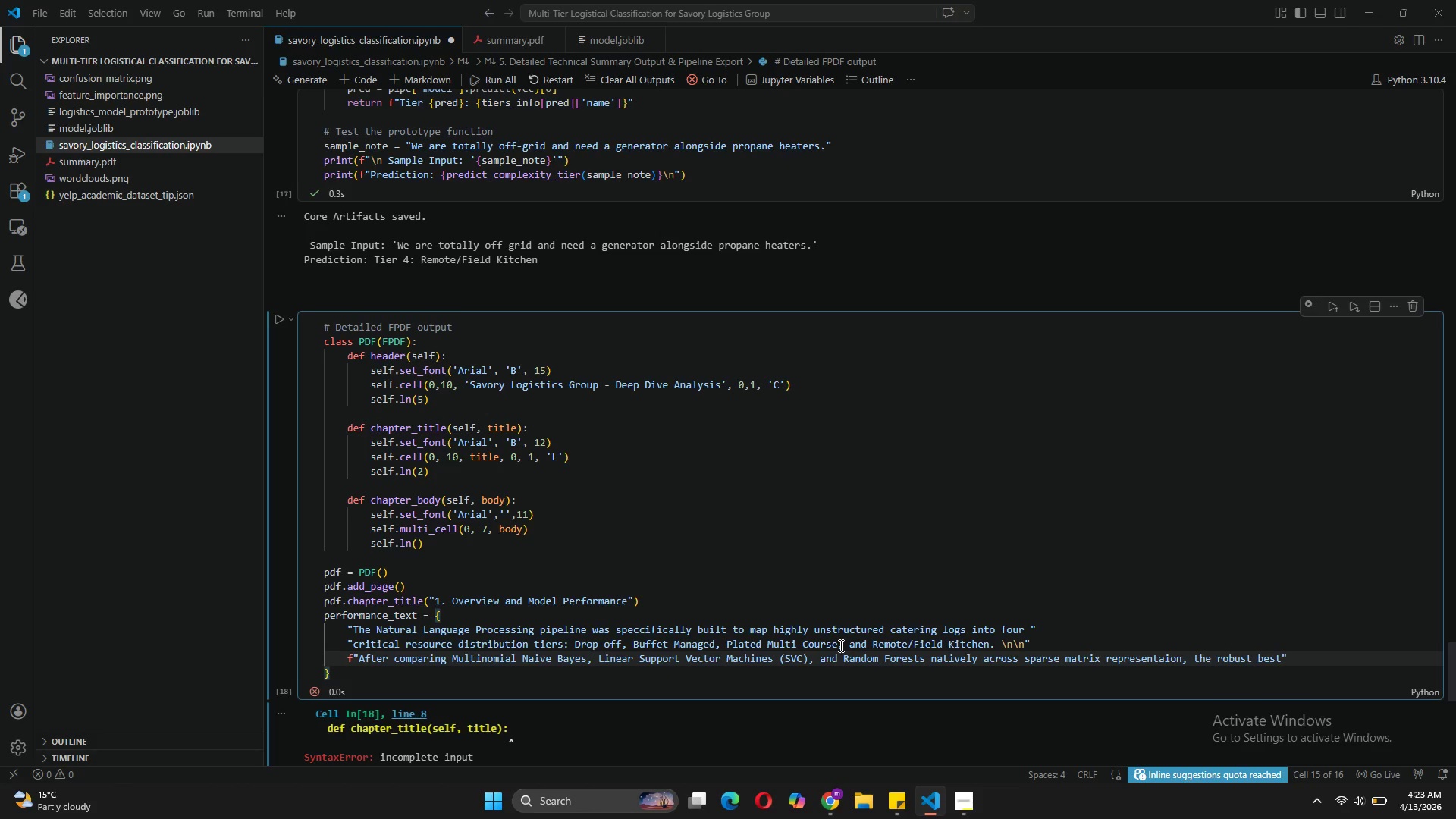 
wait(7.39)
 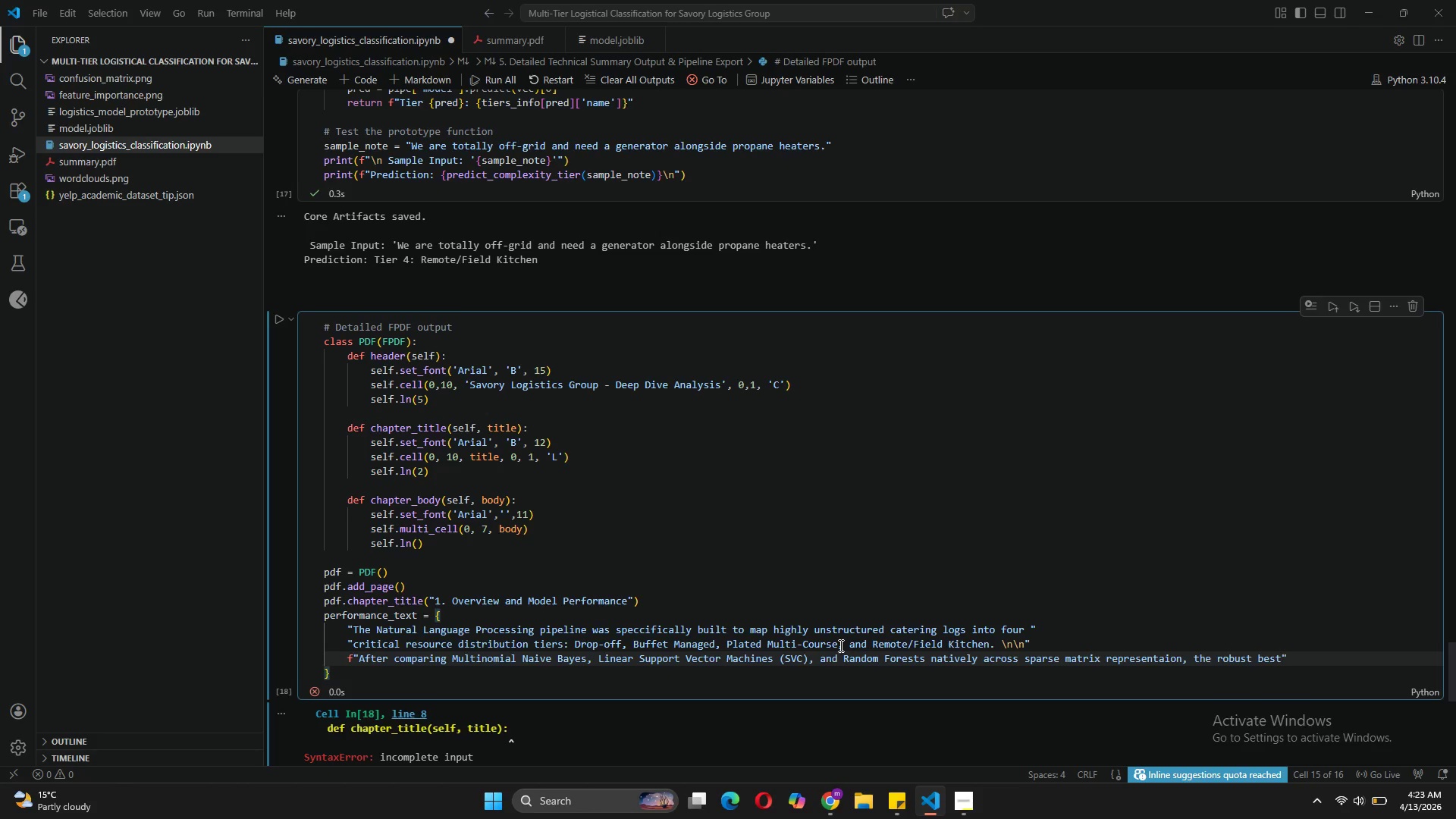 
key(ArrowRight)
 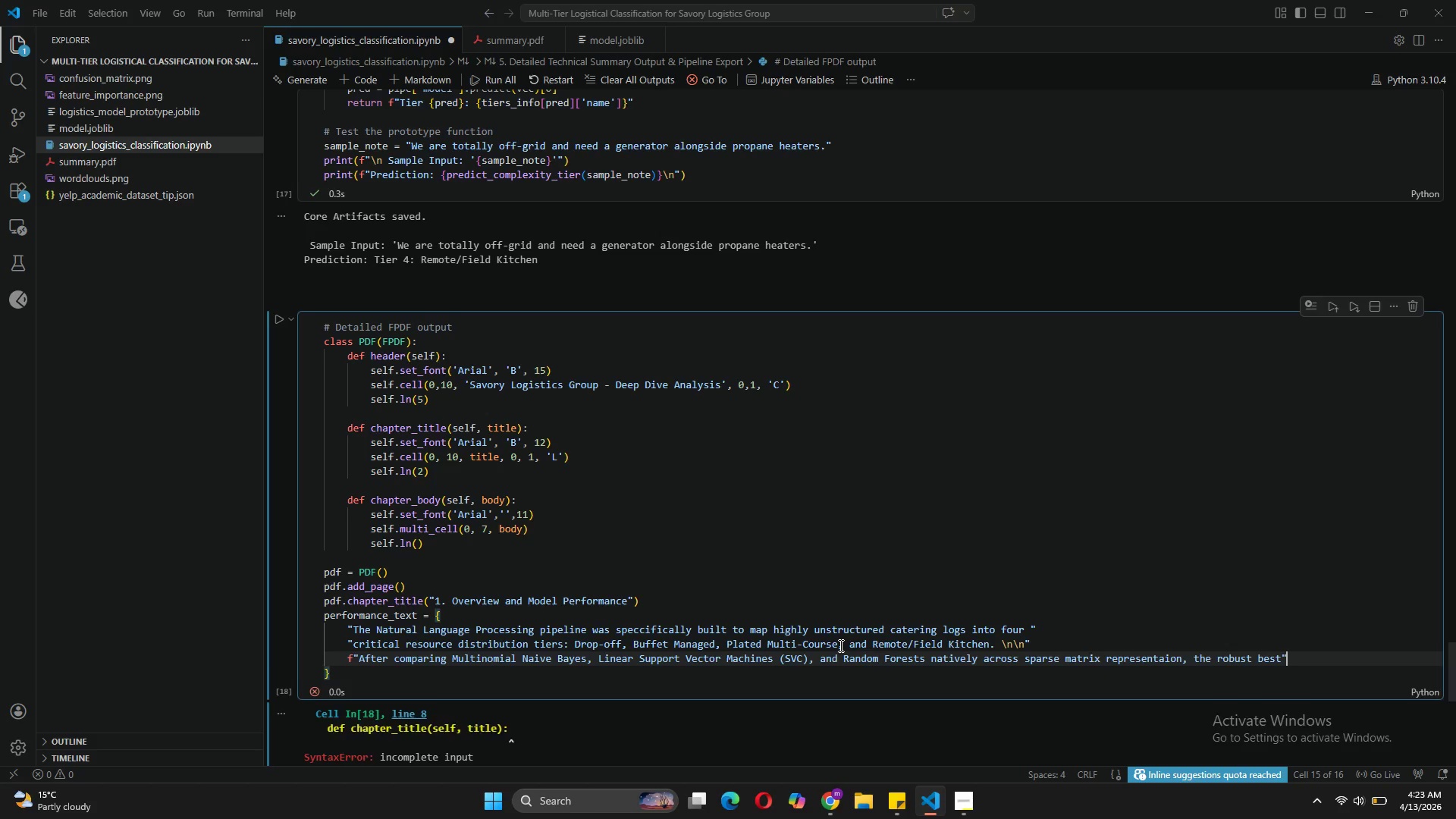 
key(Enter)
 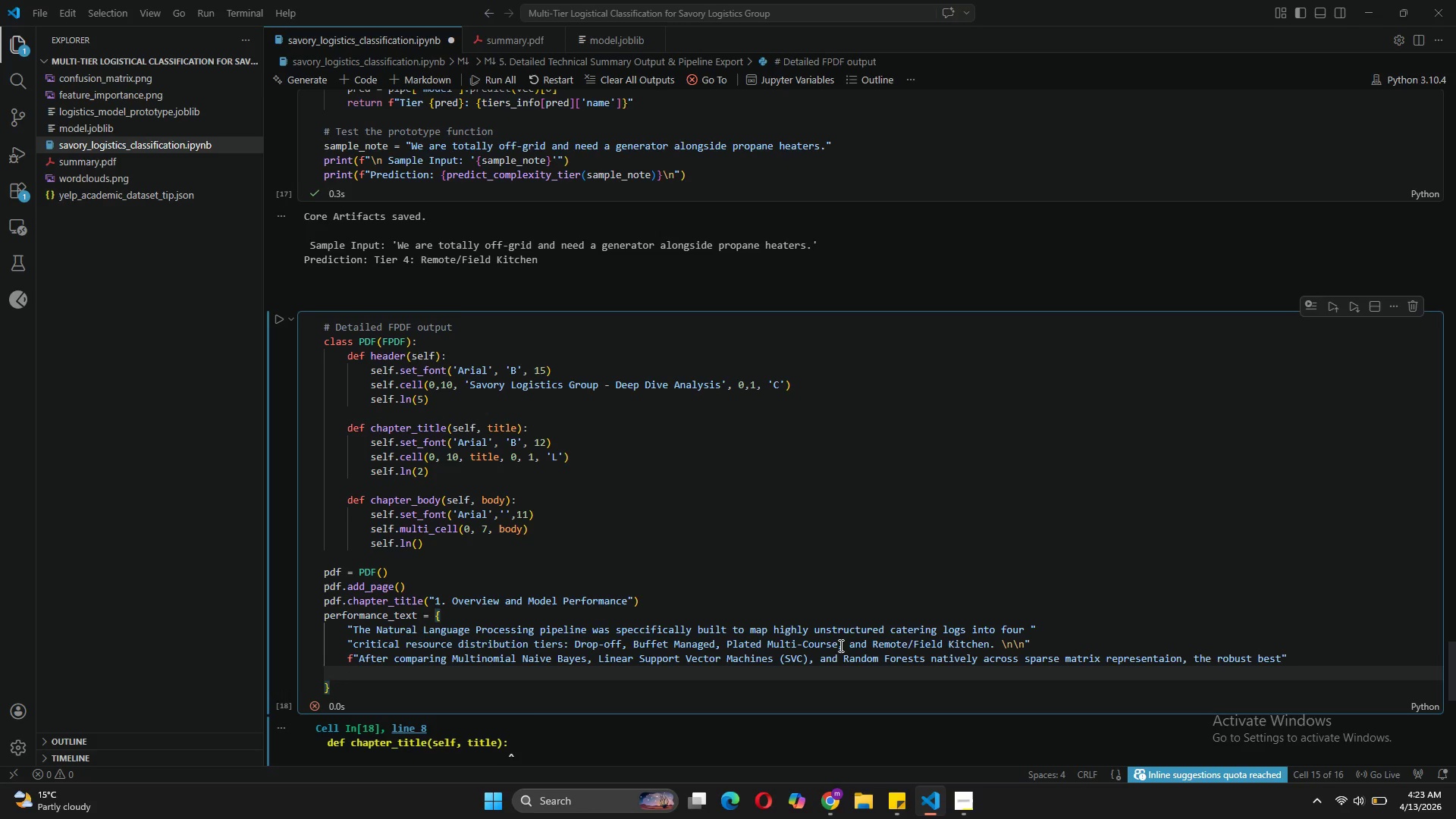 
type(f" )
key(Backspace)
type(esr)
key(Backspace)
type(timater )
 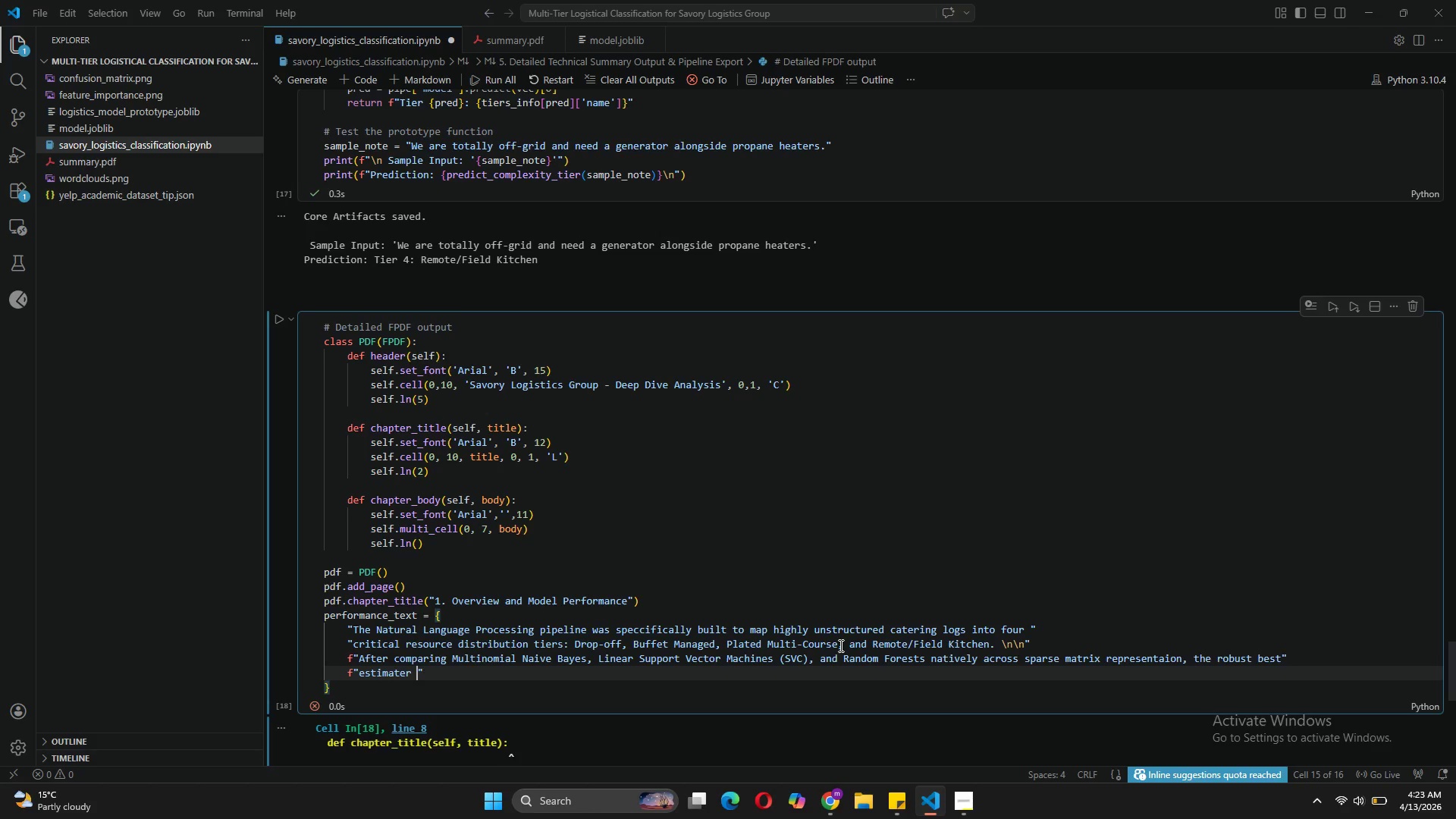 
type(was determn)
key(Backspace)
type(ined to be the {best_model)
key(Tab)
type(_name)
 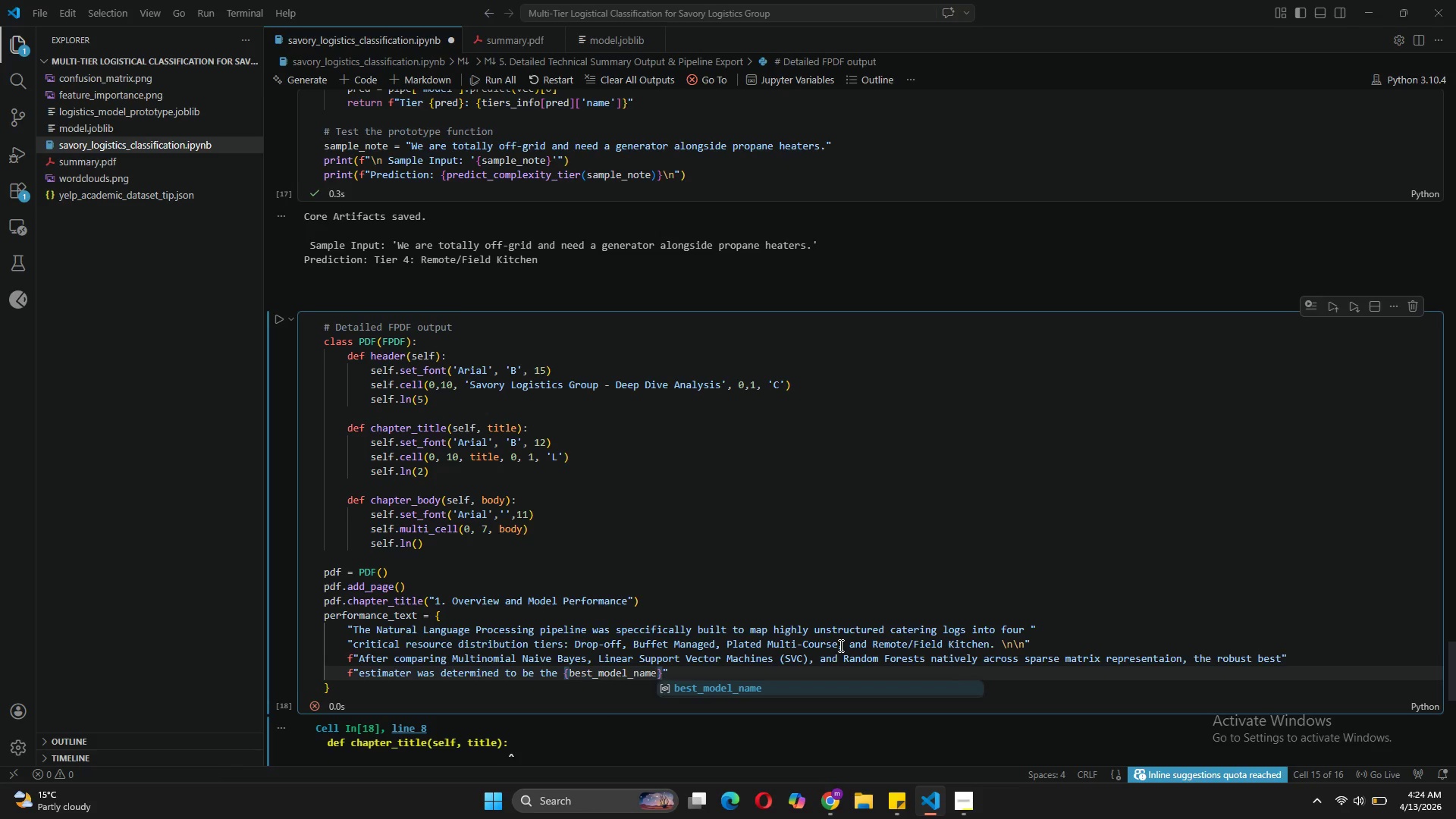 
key(ArrowRight)
 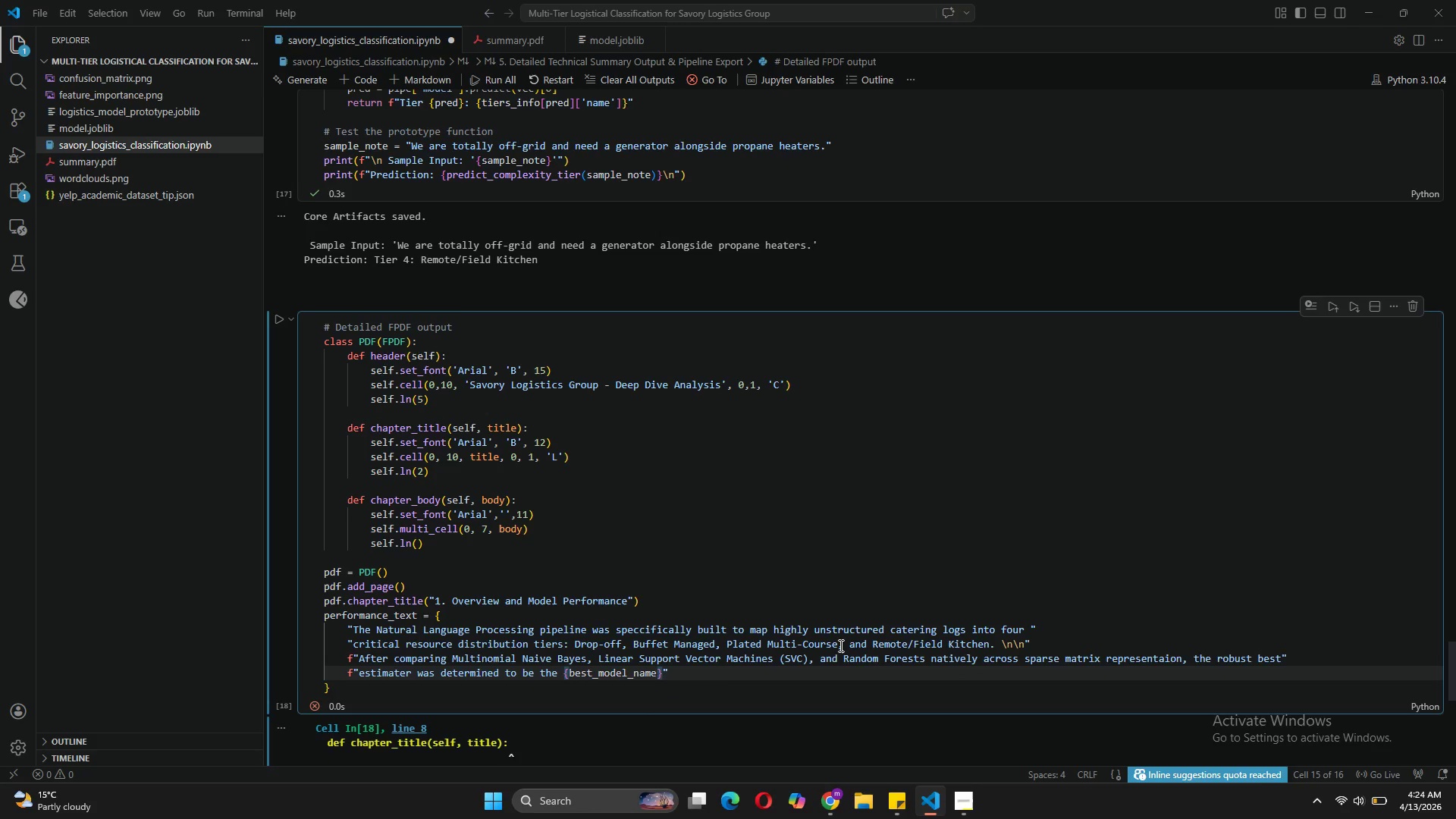 
key(Period)
 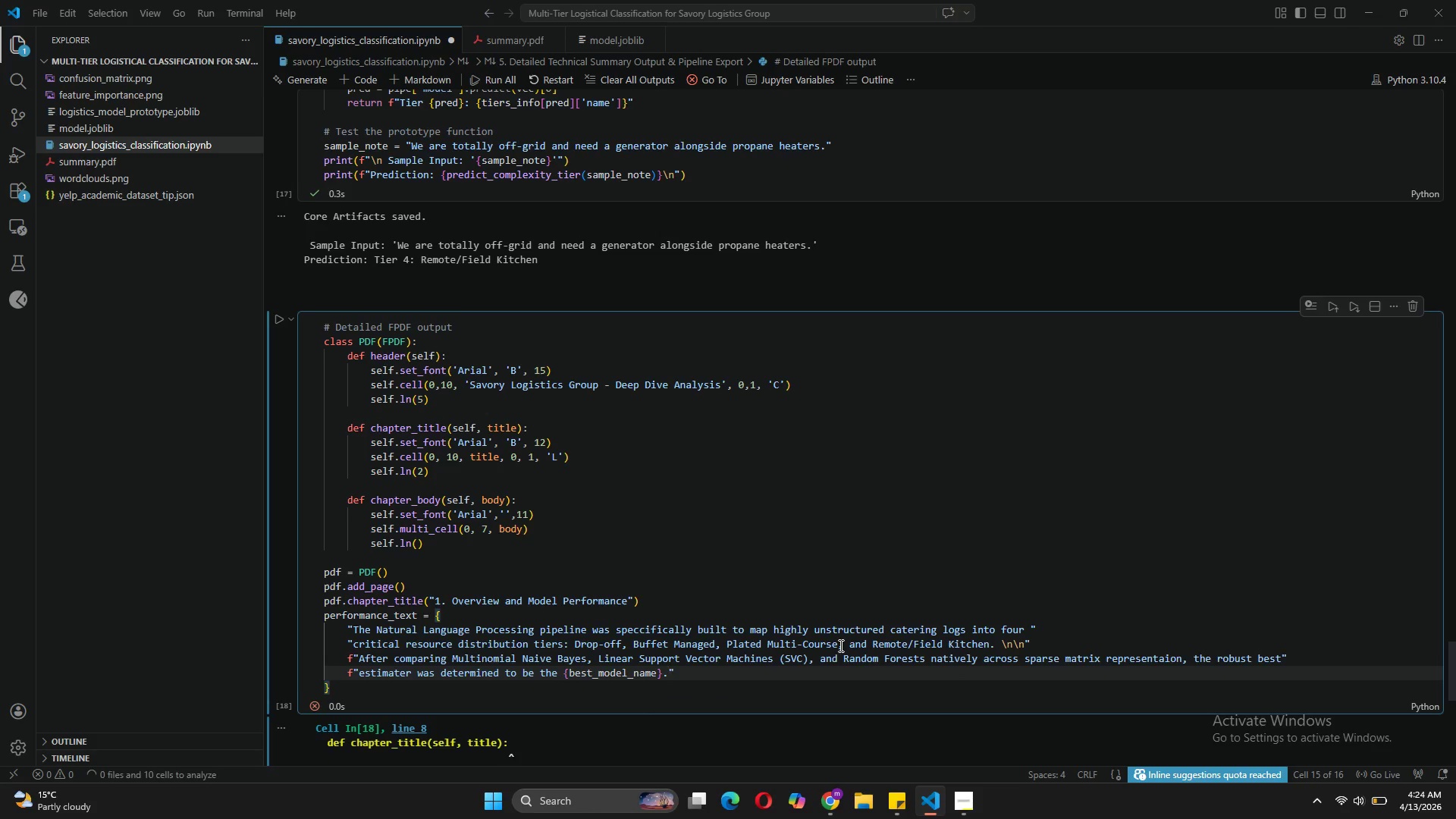 
key(Backslash)
 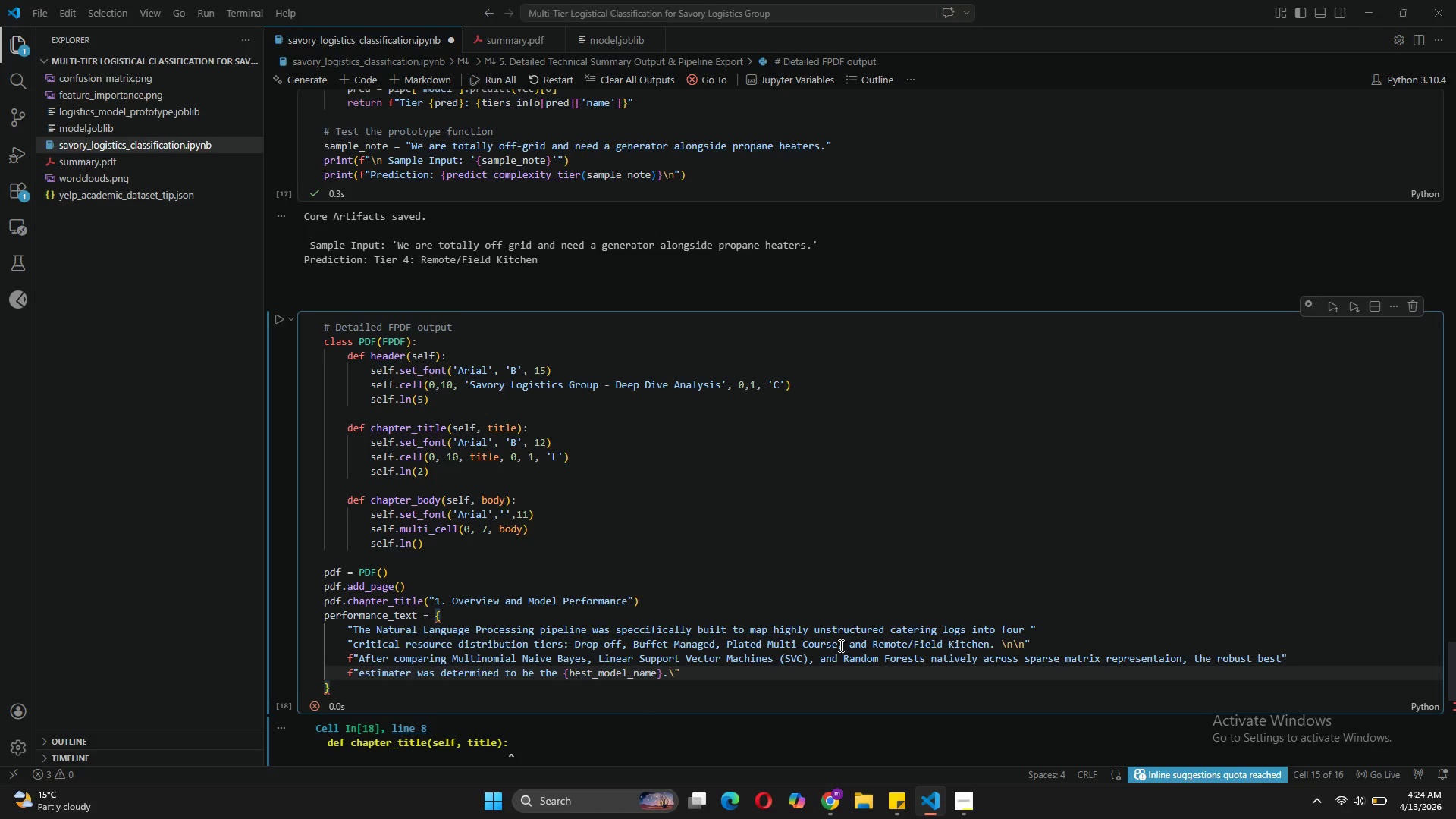 
key(N)
 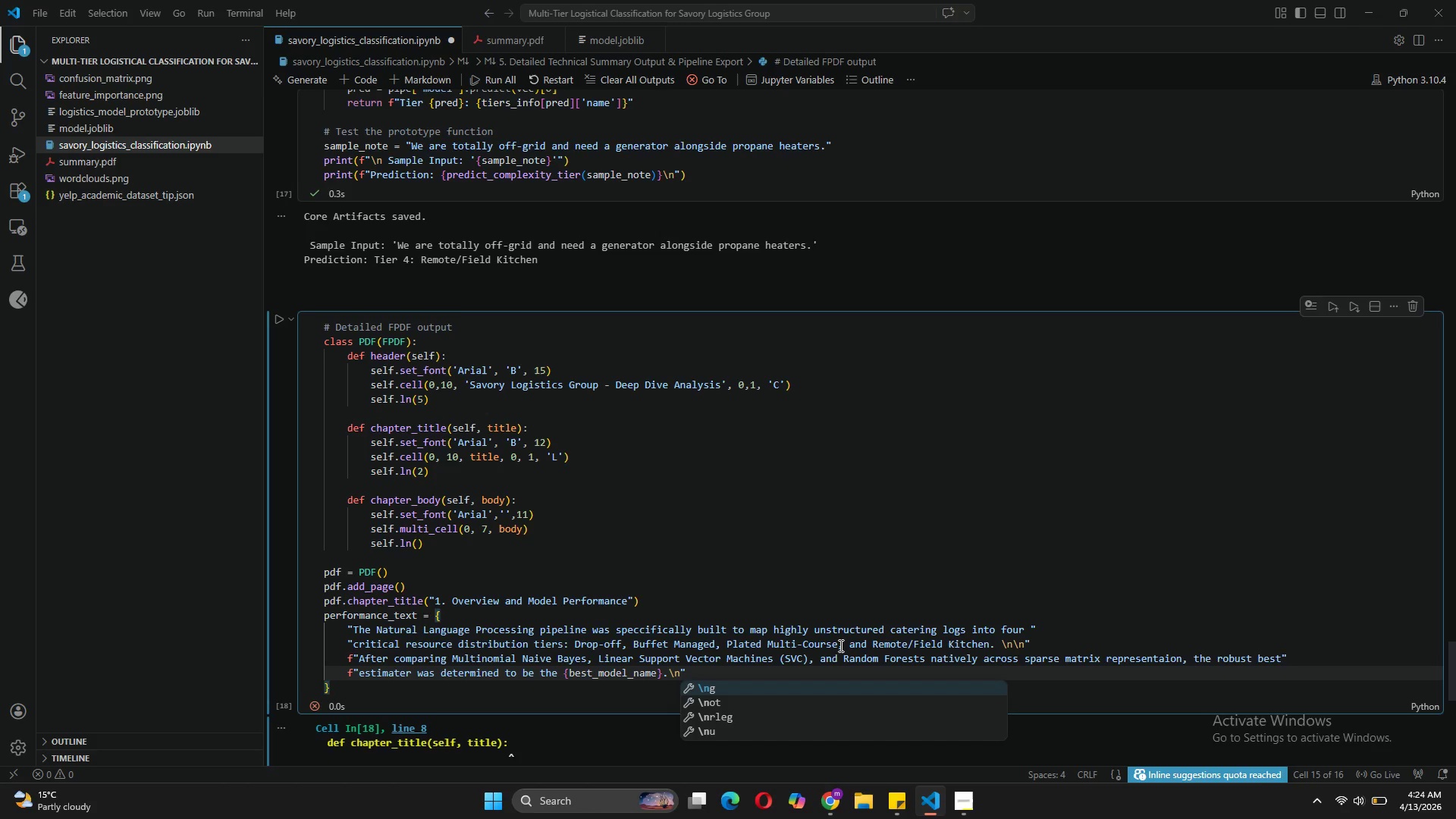 
key(Backslash)
 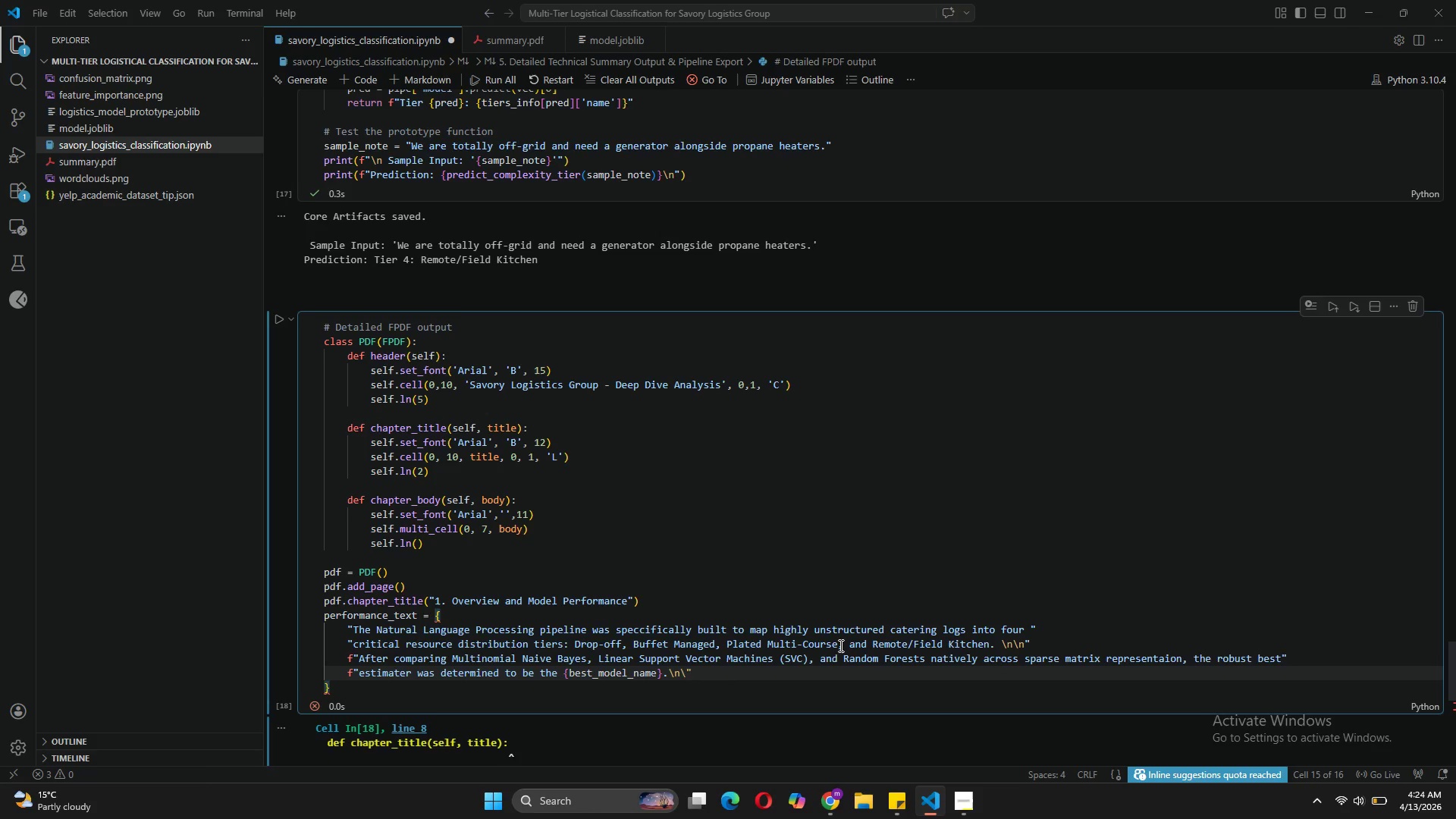 
key(N)
 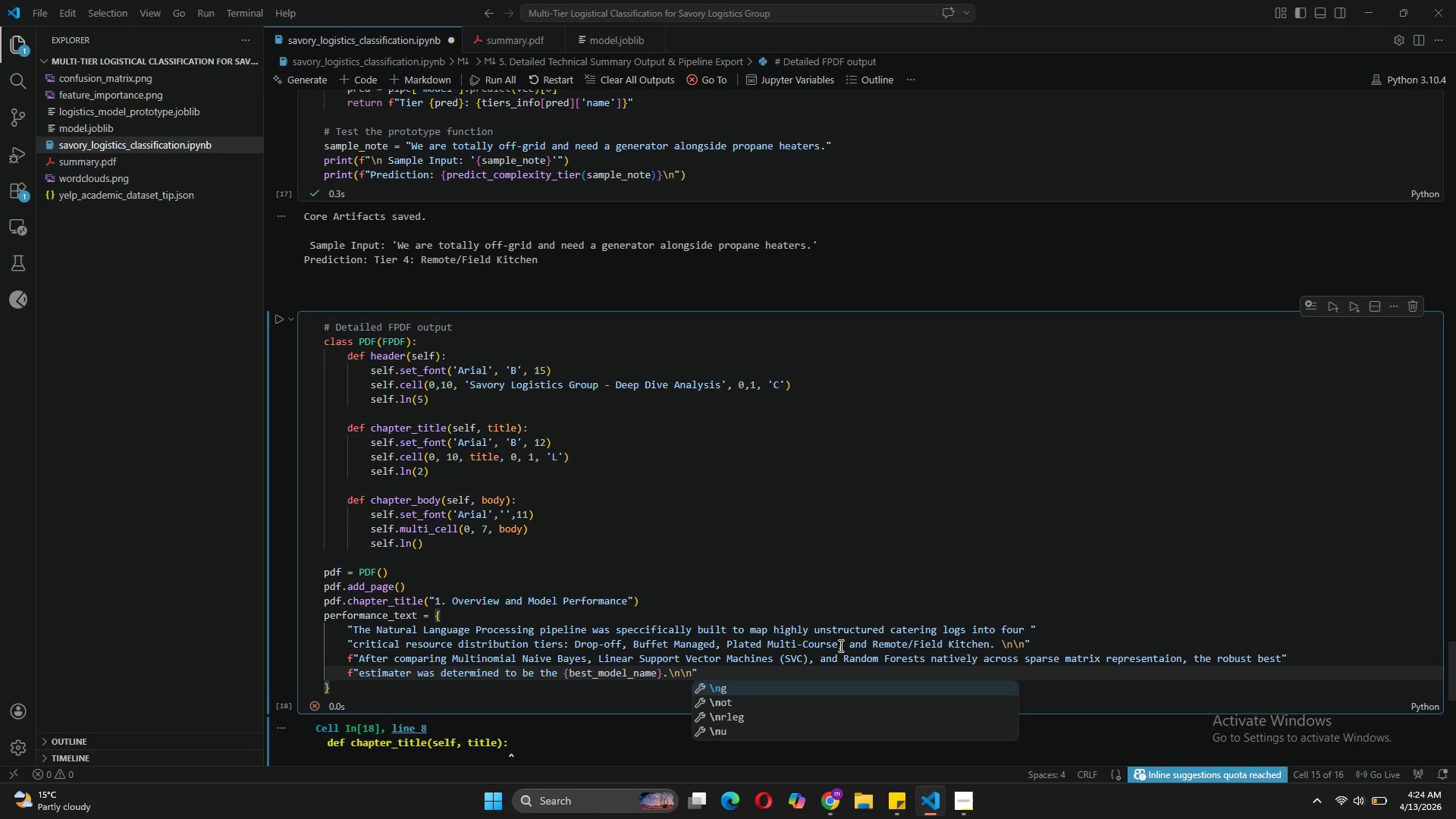 
key(ArrowRight)
 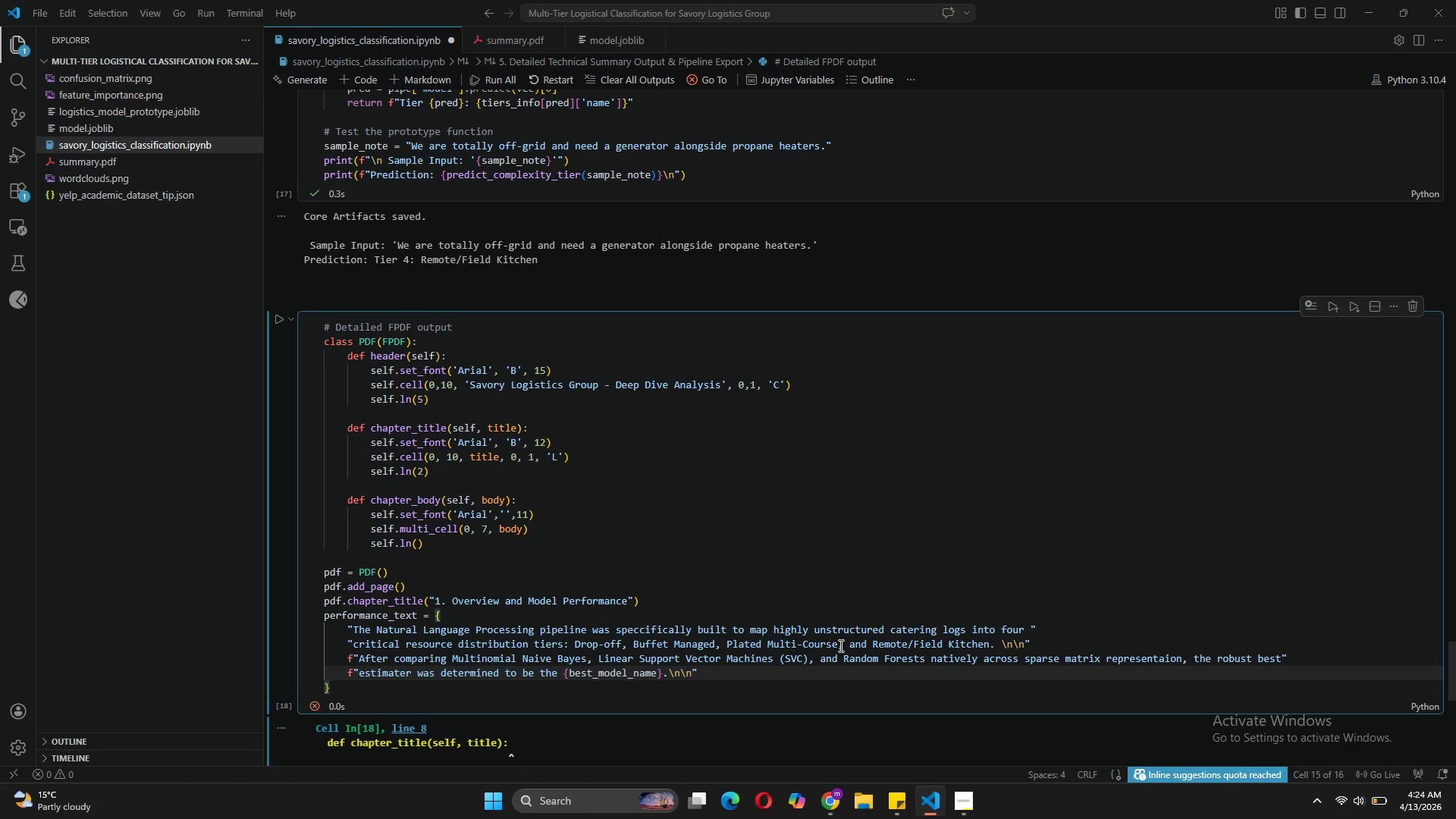 
key(Enter)
 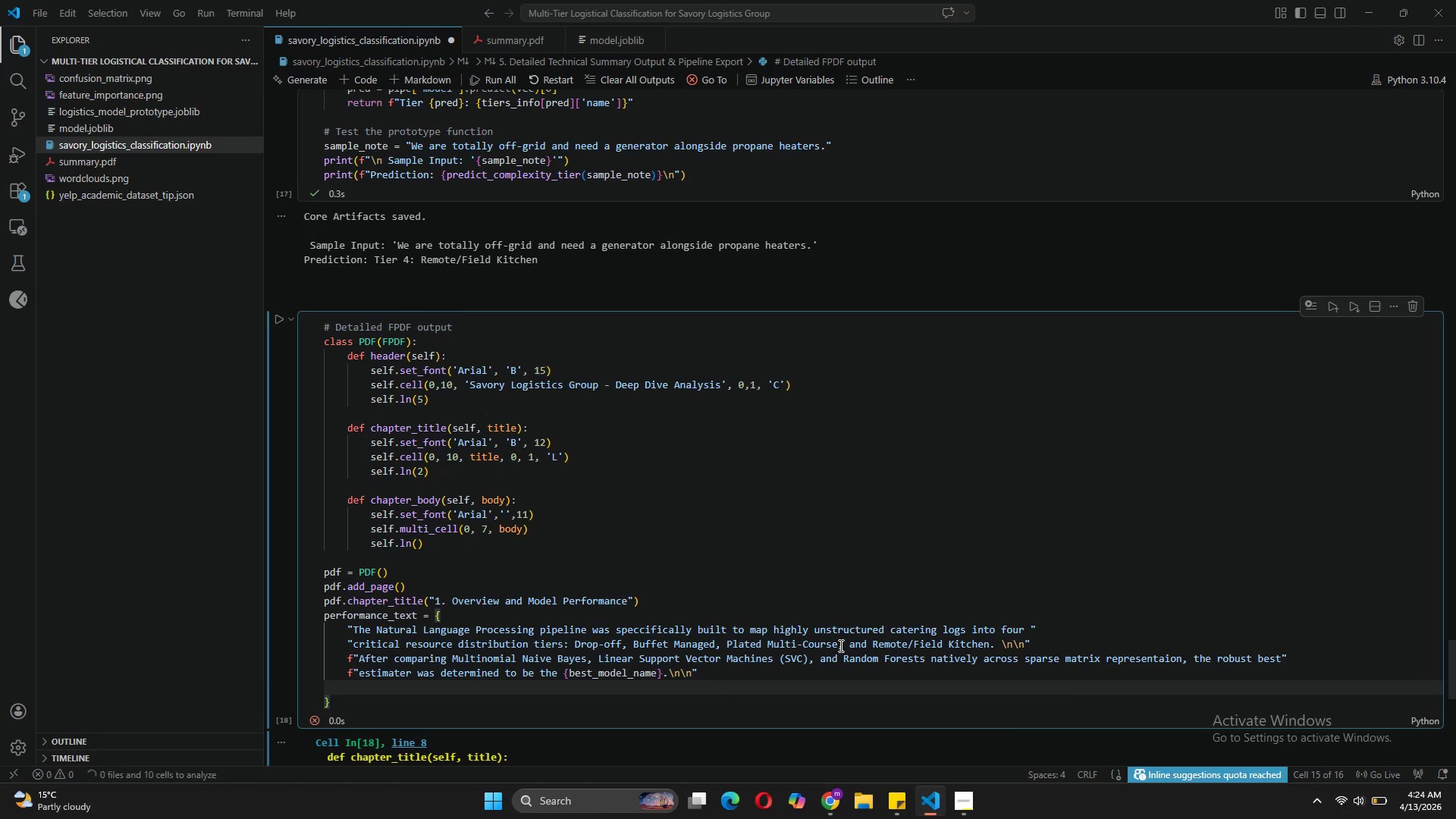 
key(F)
 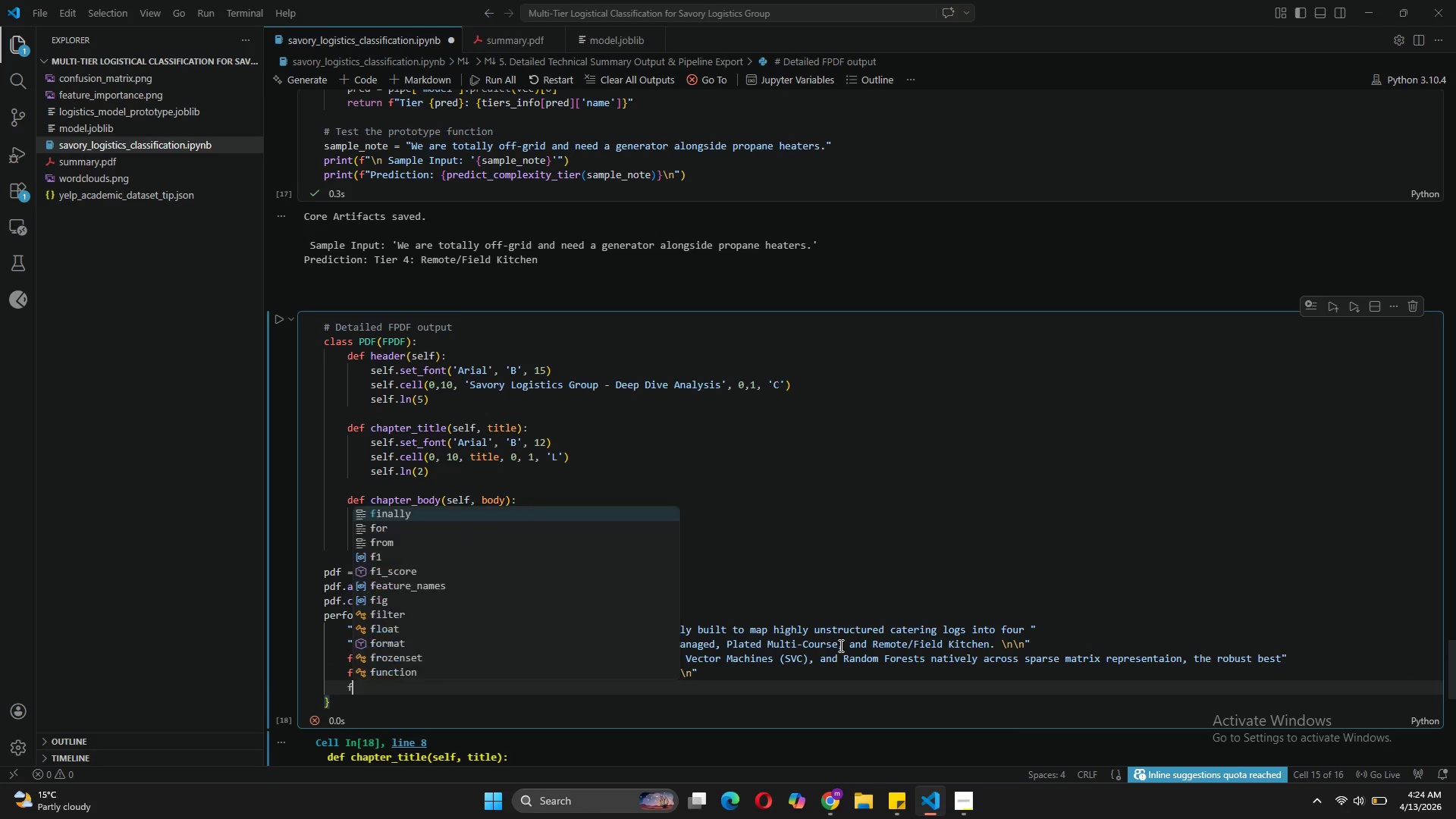 
key(Shift+Quote)
 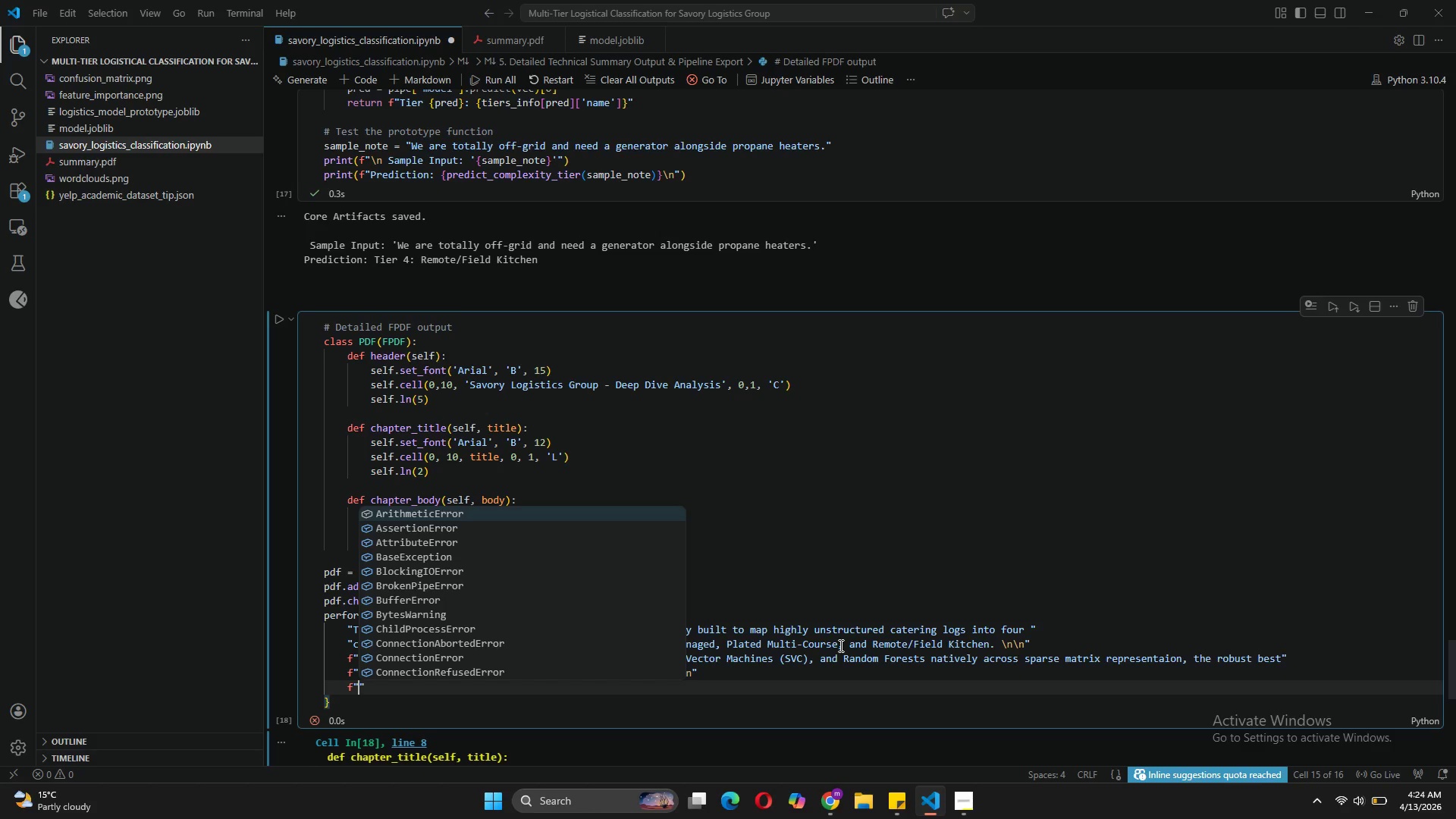 
wait(6.8)
 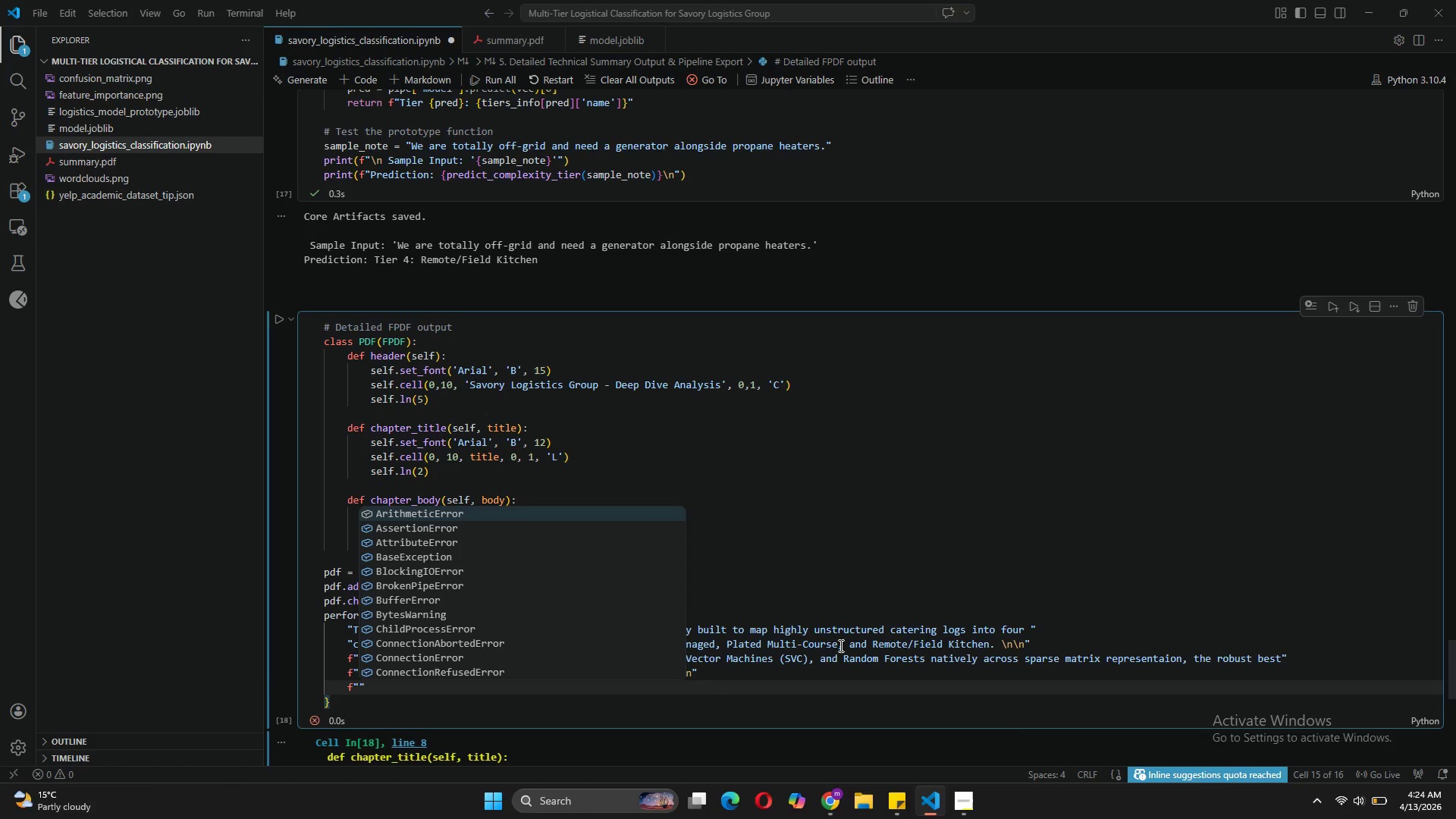 
type(tHE TARGET f1 Test )
key(Backspace)
key(Backspace)
key(Backspace)
key(Backspace)
key(Backspace)
type(TEST SCORE THRESHOLD WAS > 0.82. tHE MODEL ACHIEVEDA )
 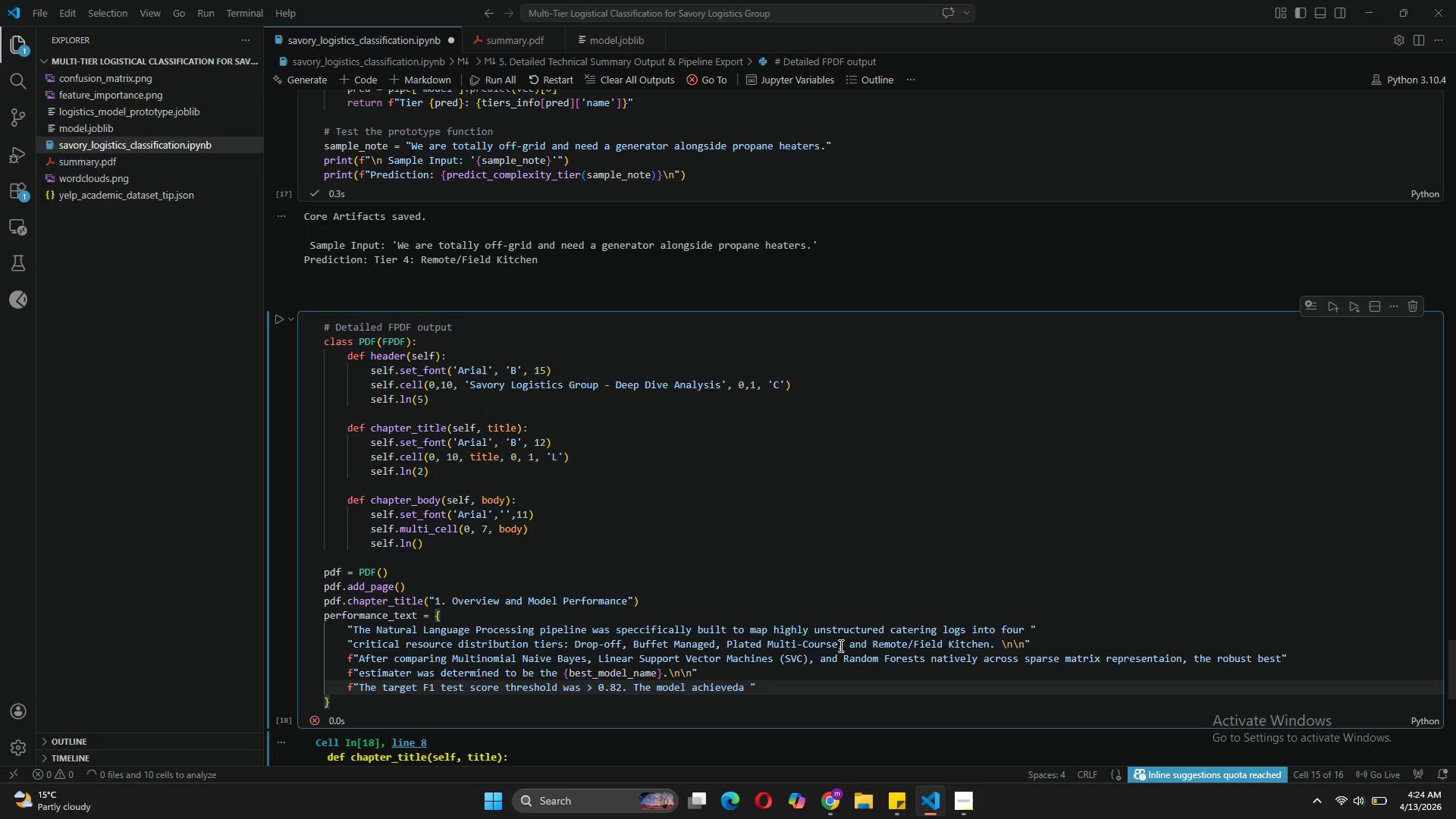 
left_click([739, 694])
 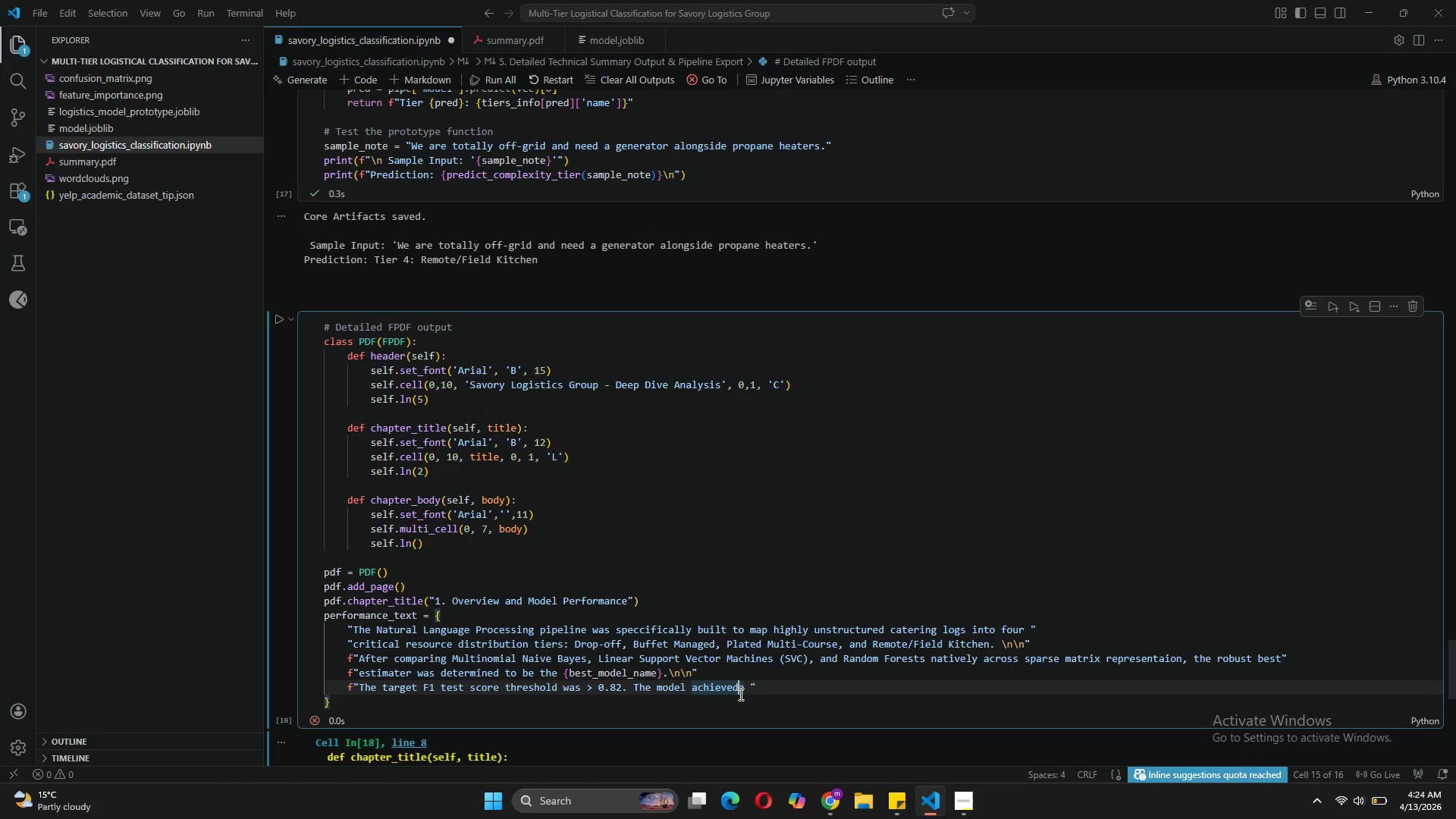 
key(Space)
 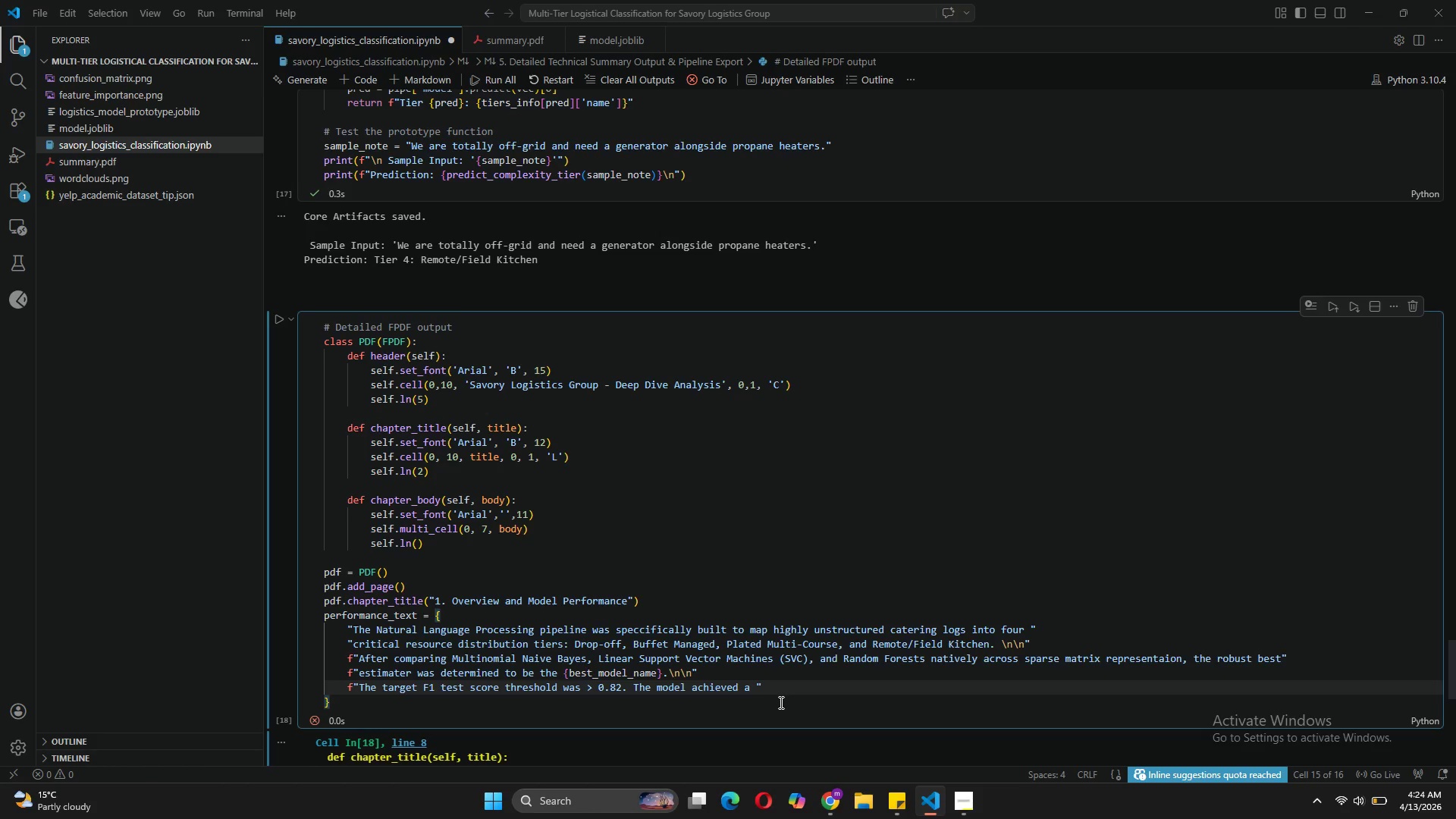 
left_click([779, 692])
 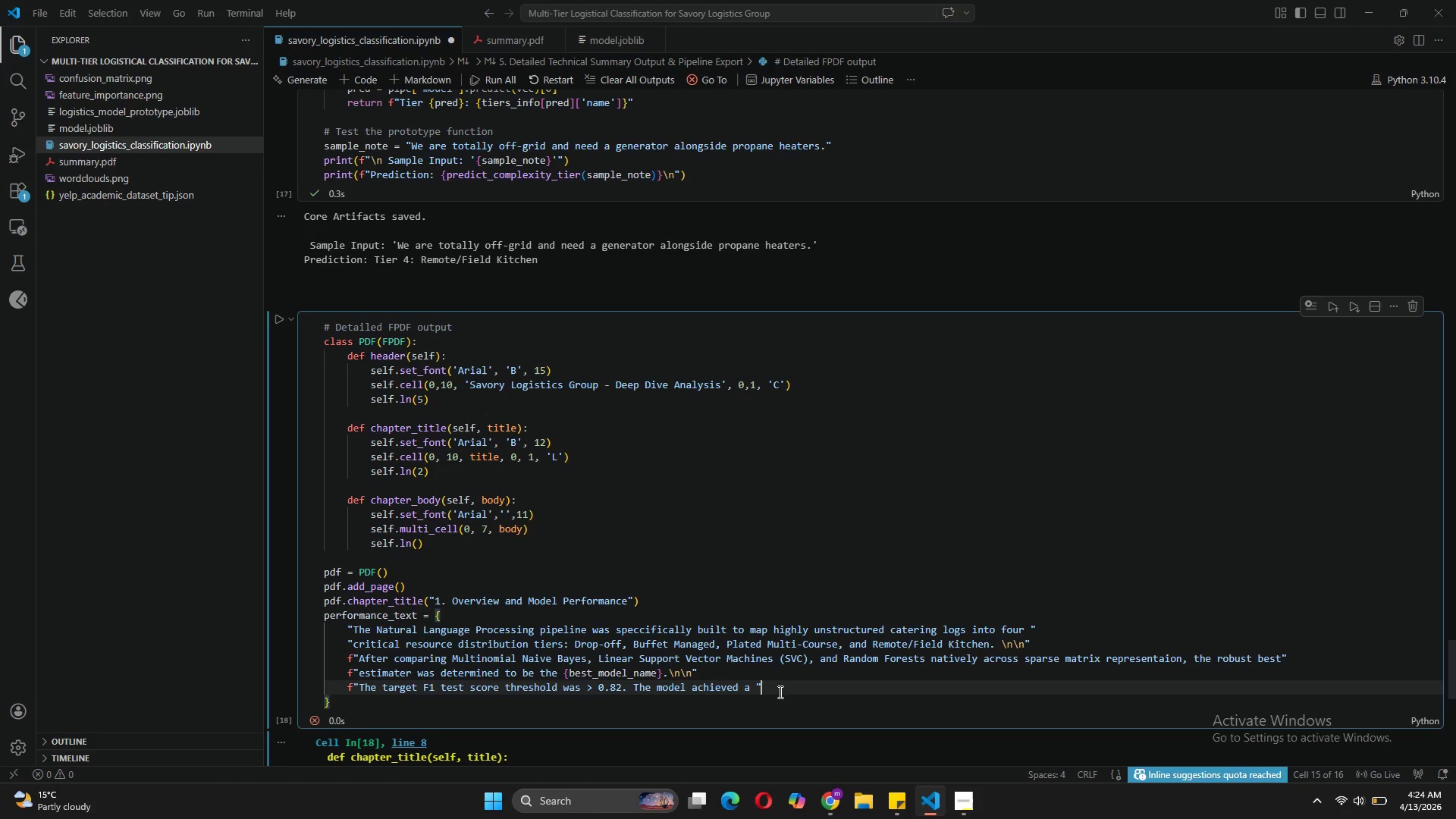 
key(Enter)
 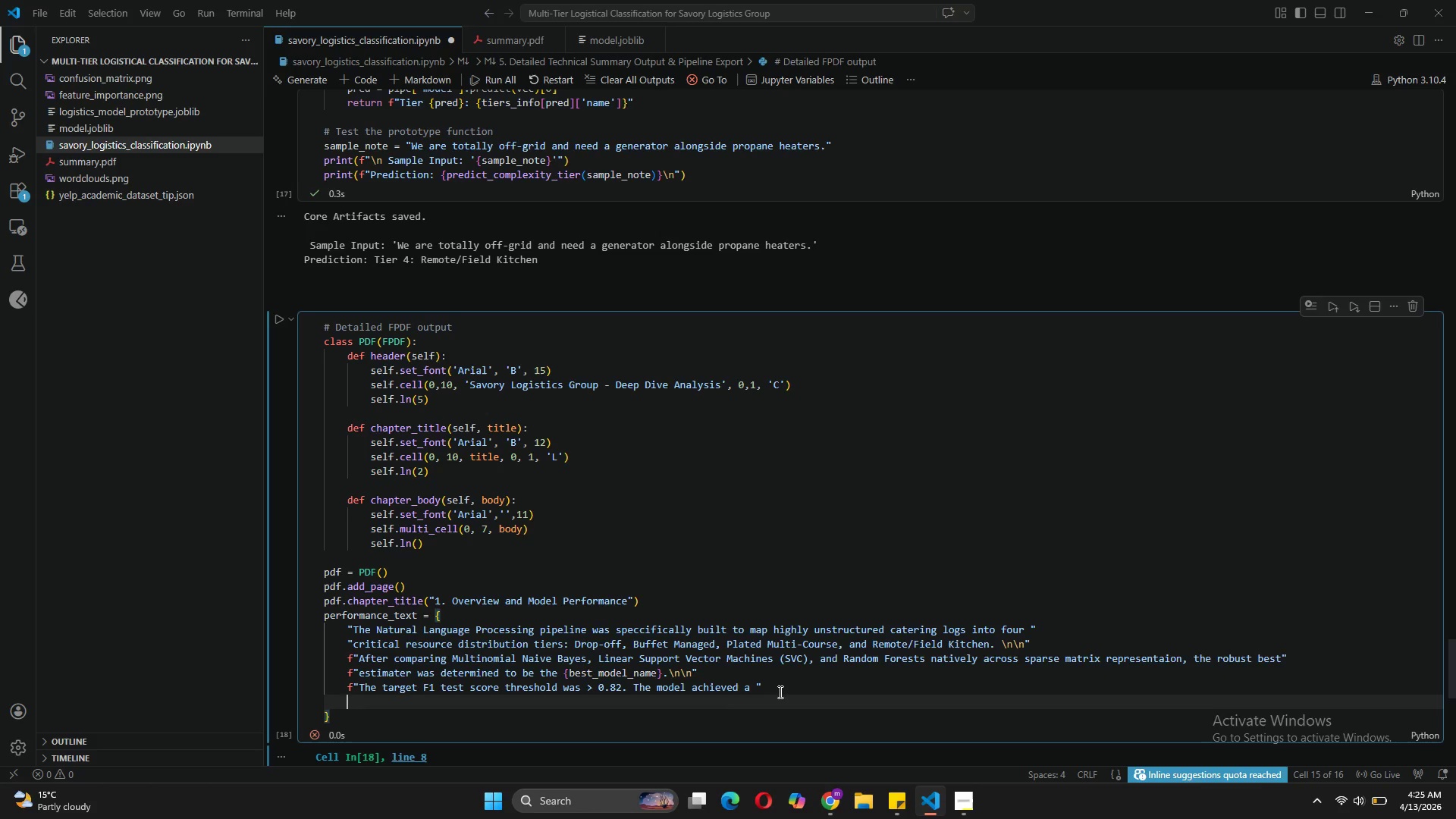 
type(F"HIGHLY)
 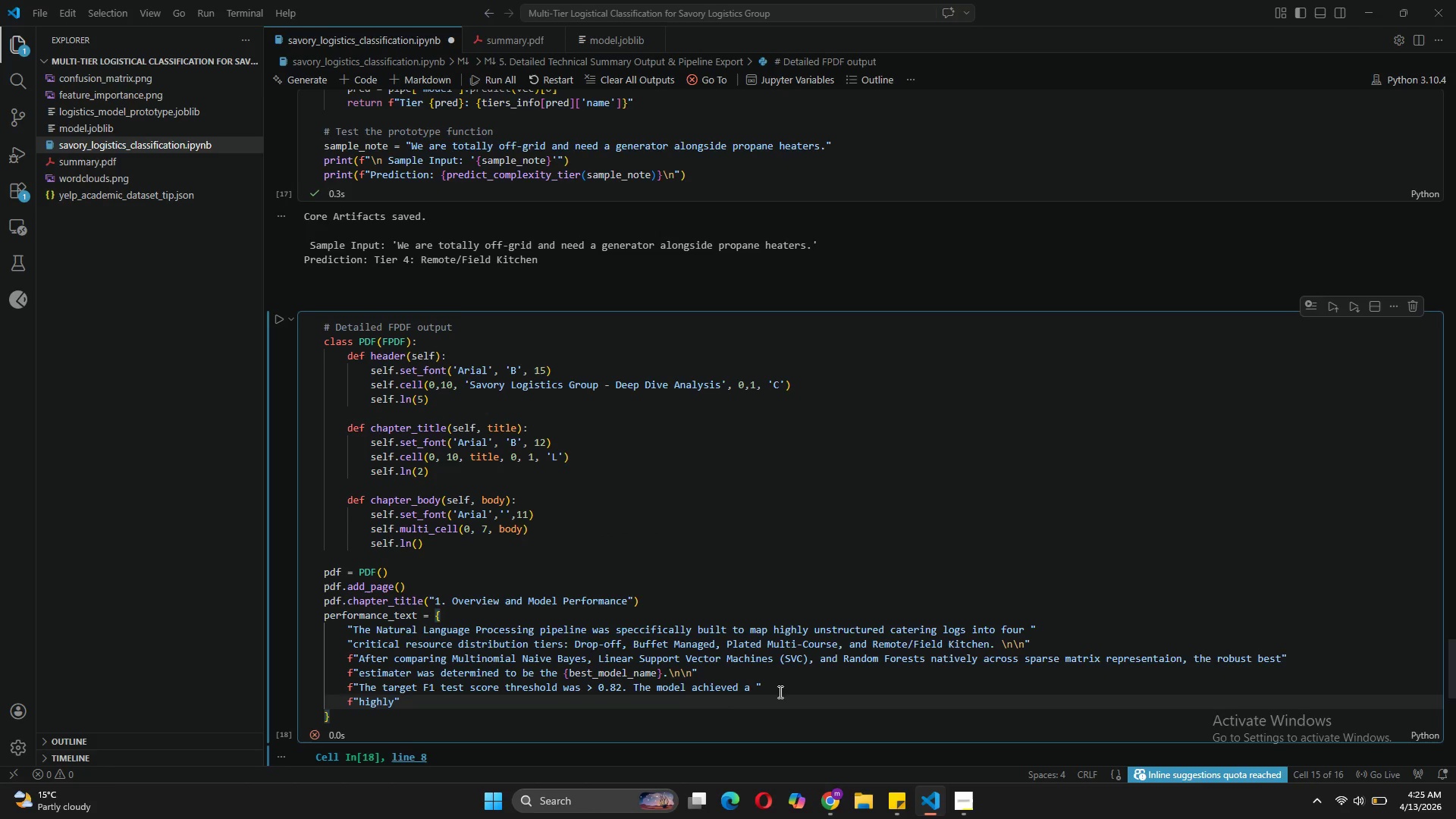 
type(-realistic weighted F1 Score of{results[best_model_name)
 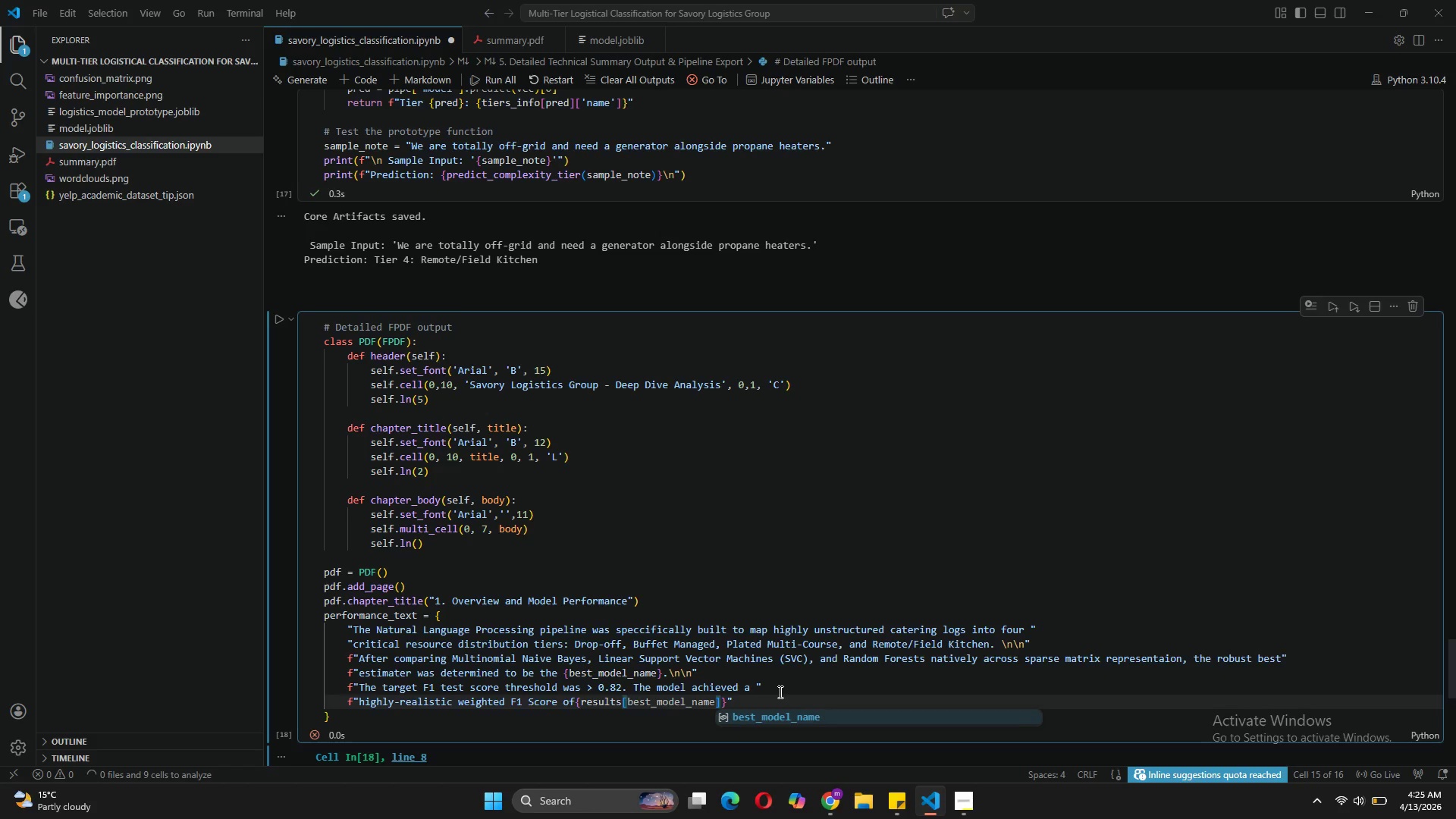 
key(ArrowRight)
 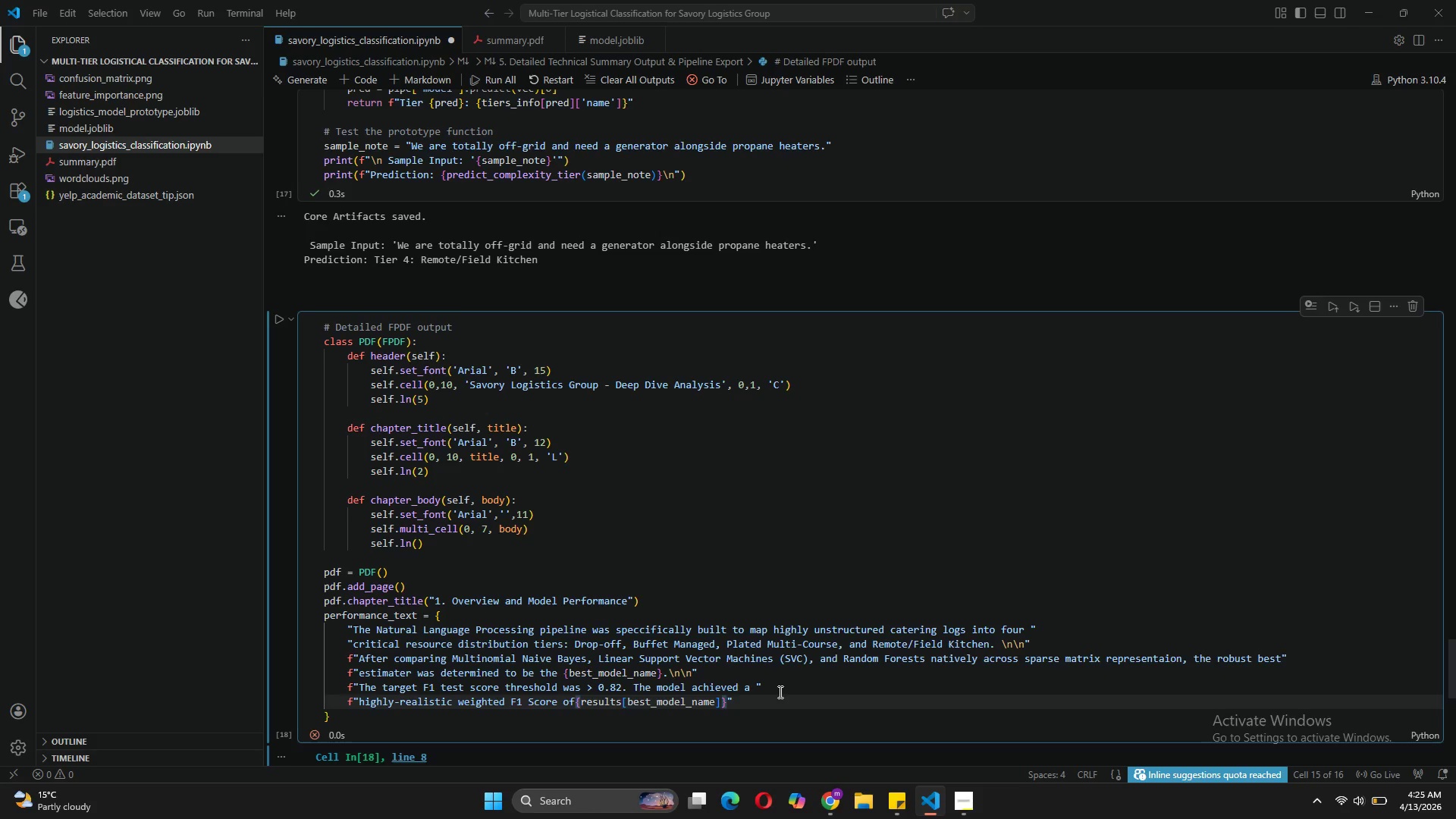 
key(BracketLeft)
 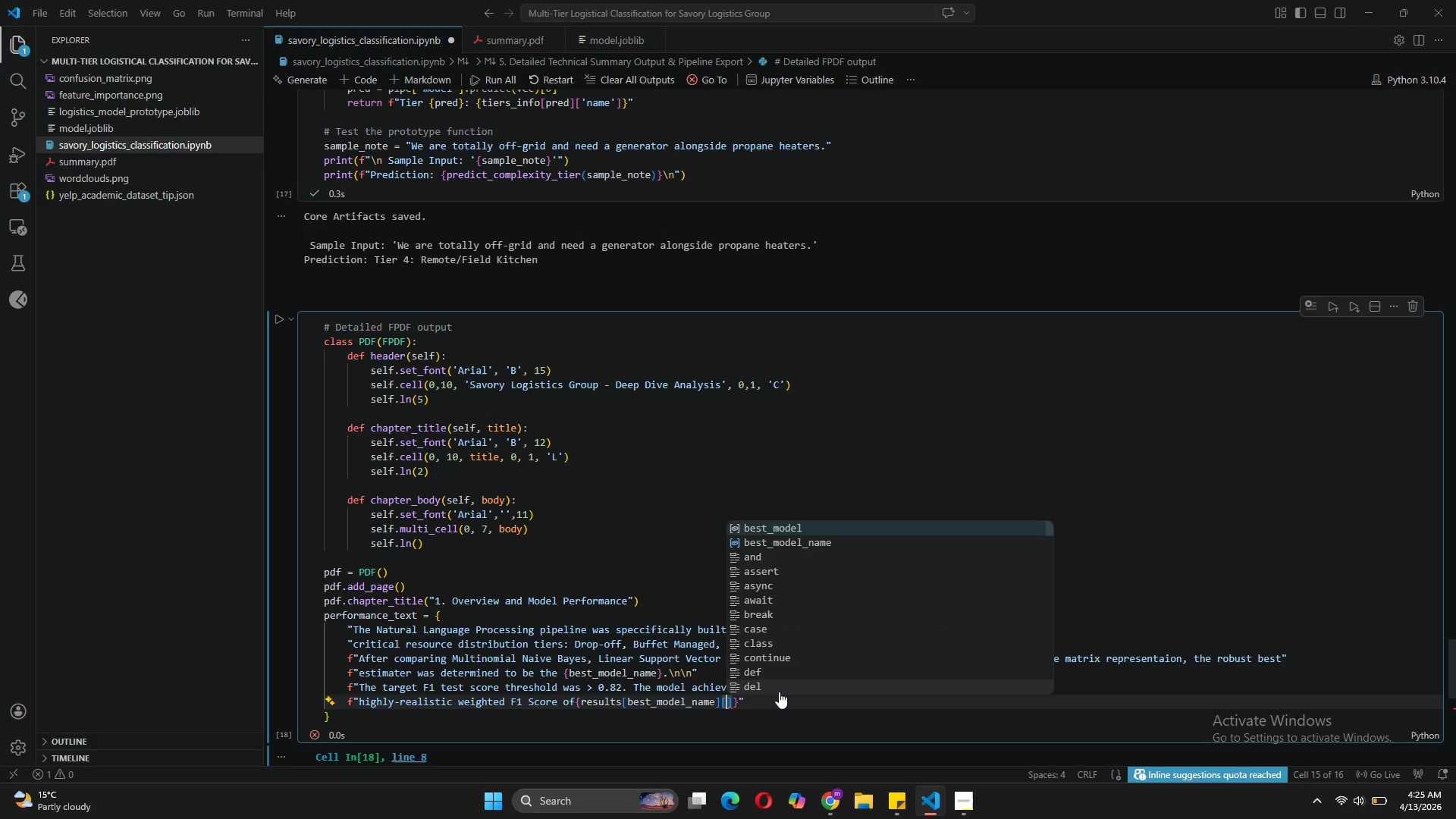 
key(Quote)
 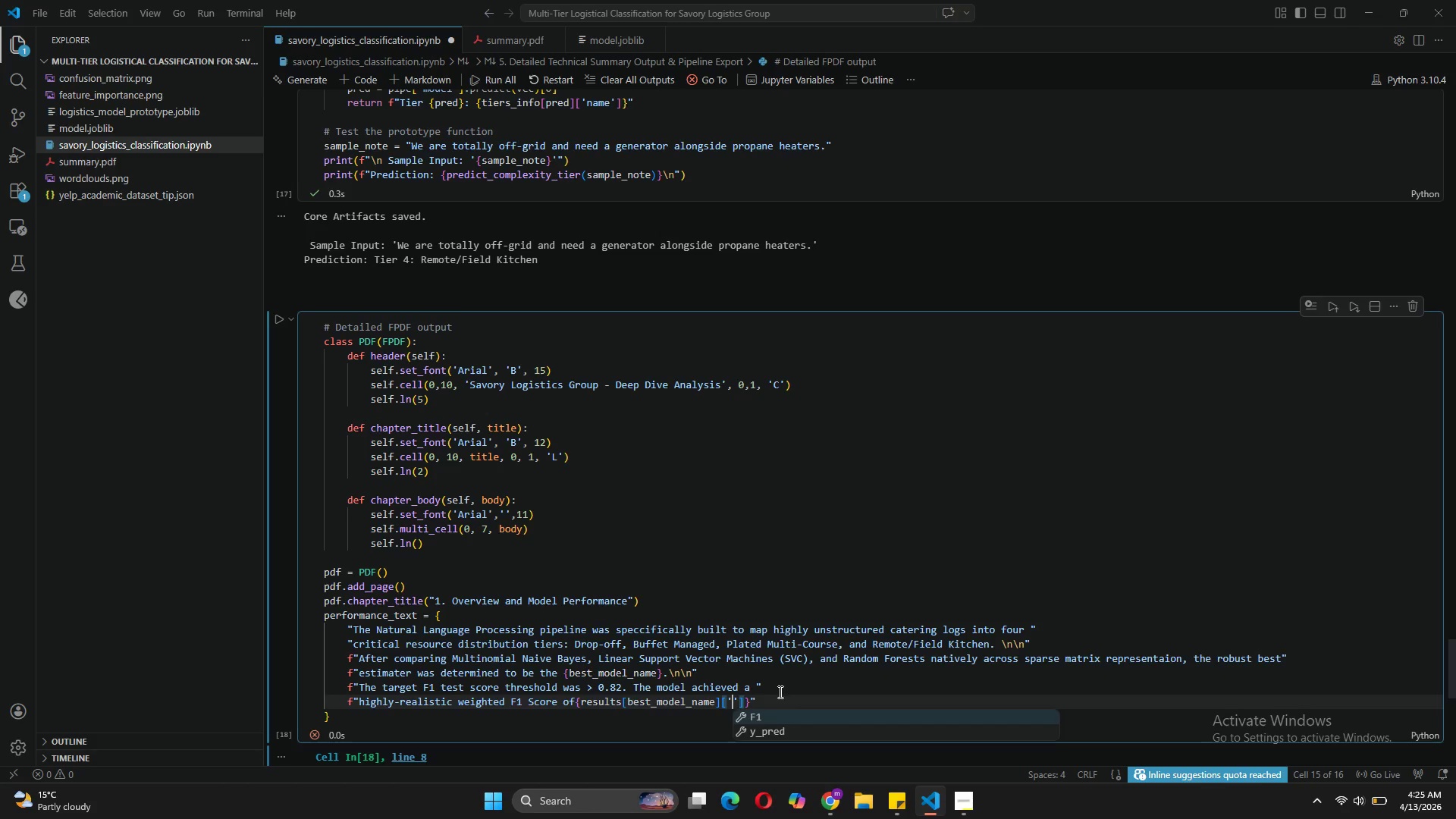 
key(Tab)
 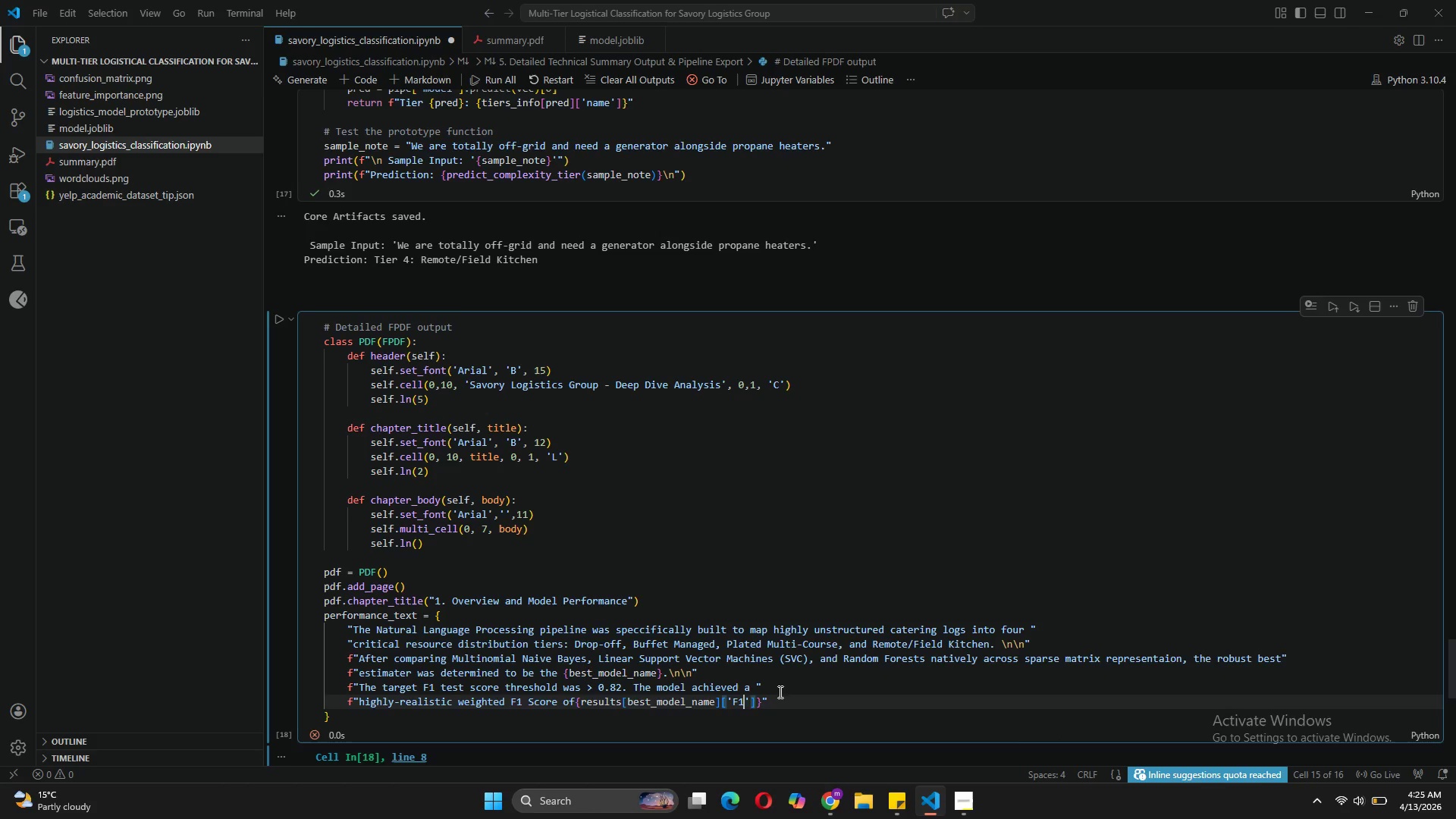 
key(ArrowRight)
 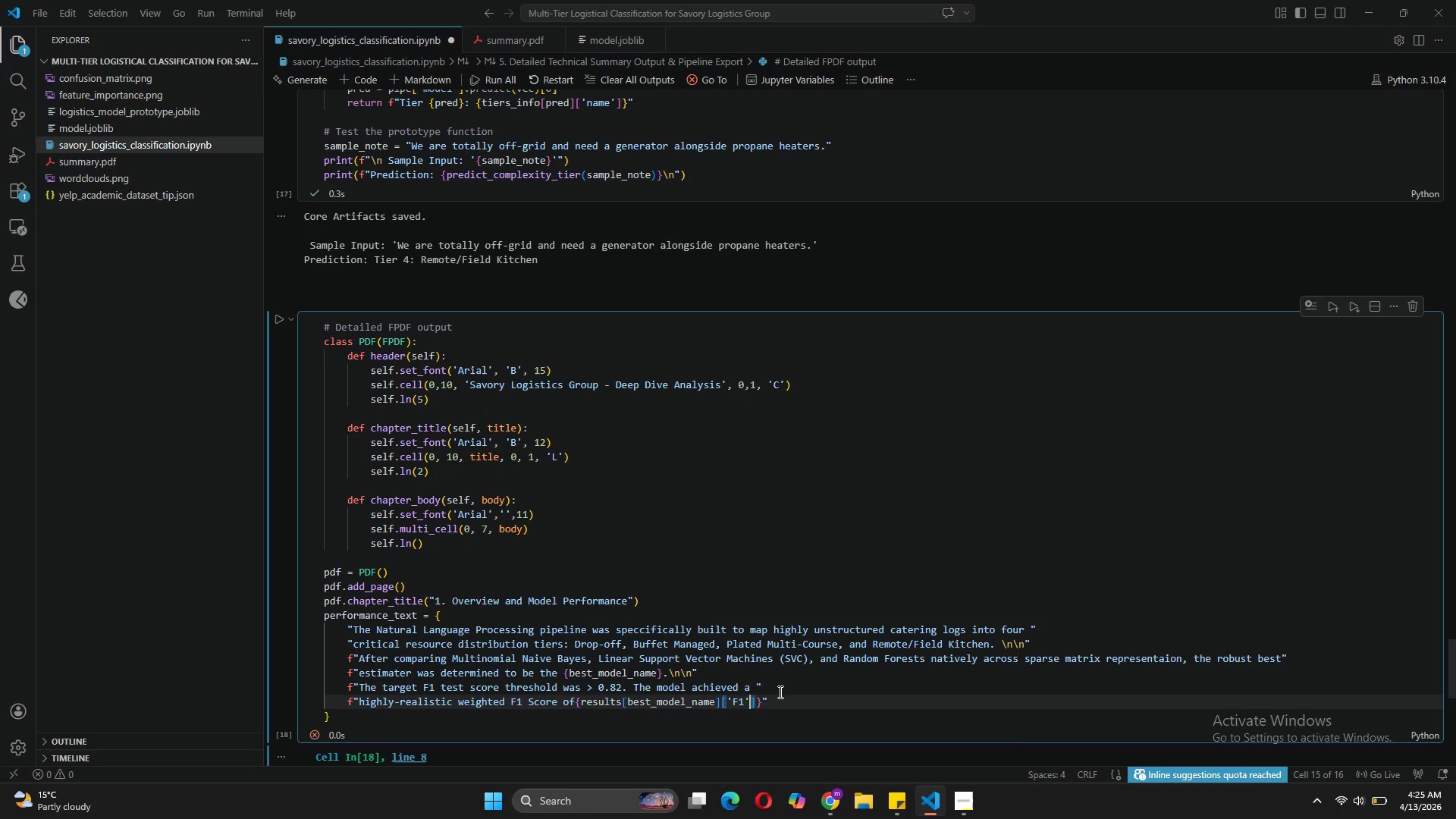 
key(ArrowRight)
 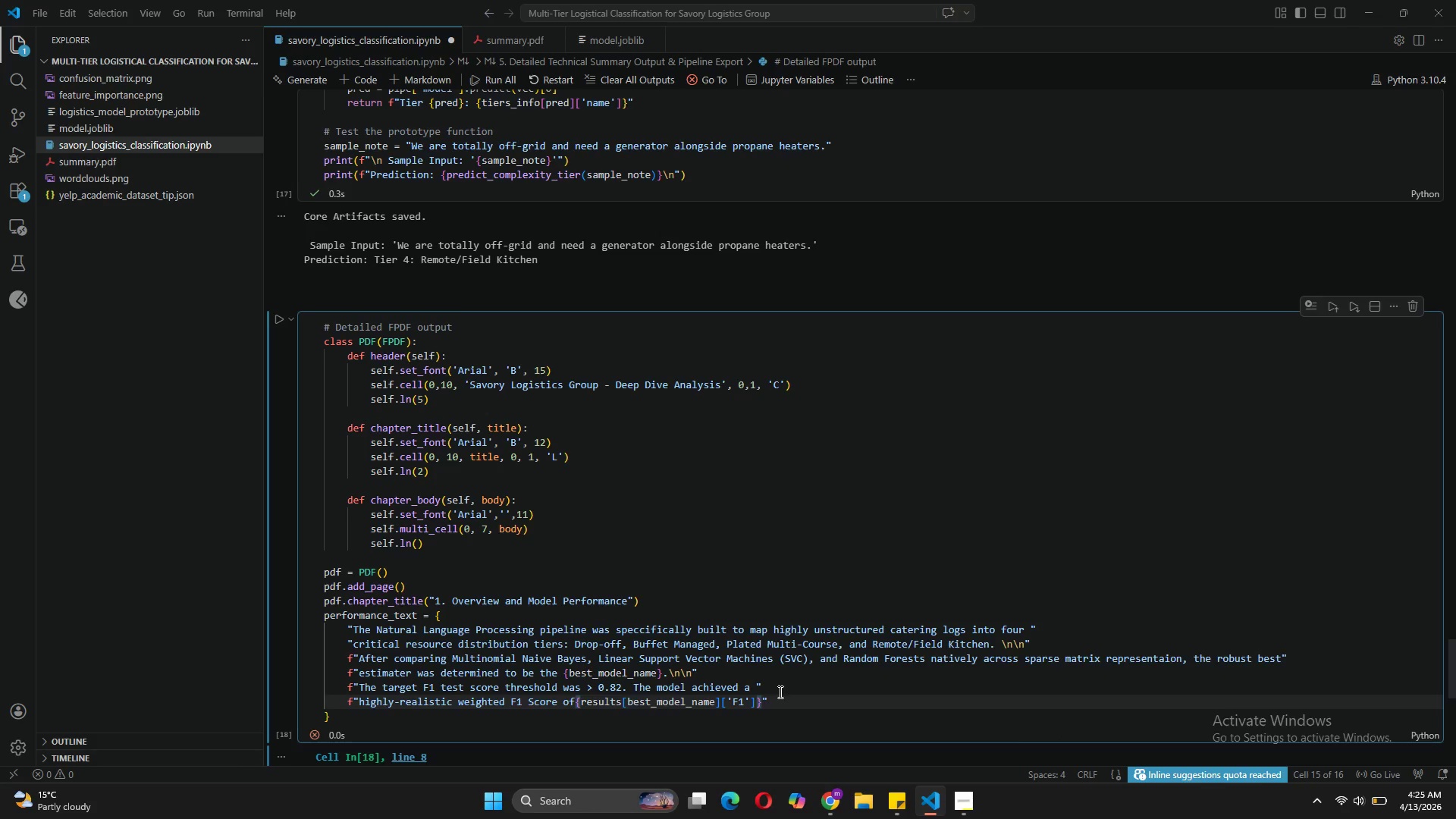 
type(:0.4f)
 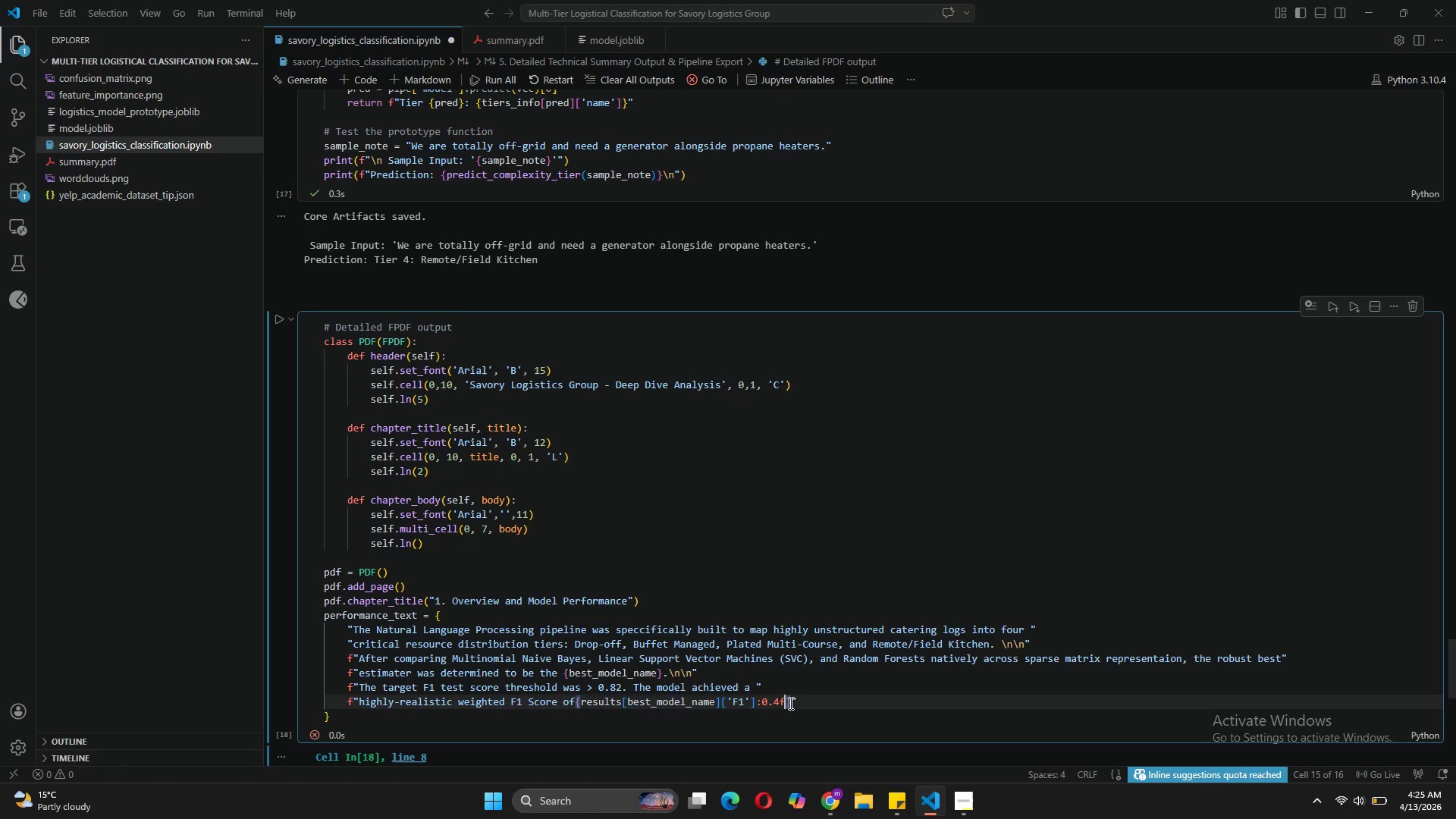 
wait(8.2)
 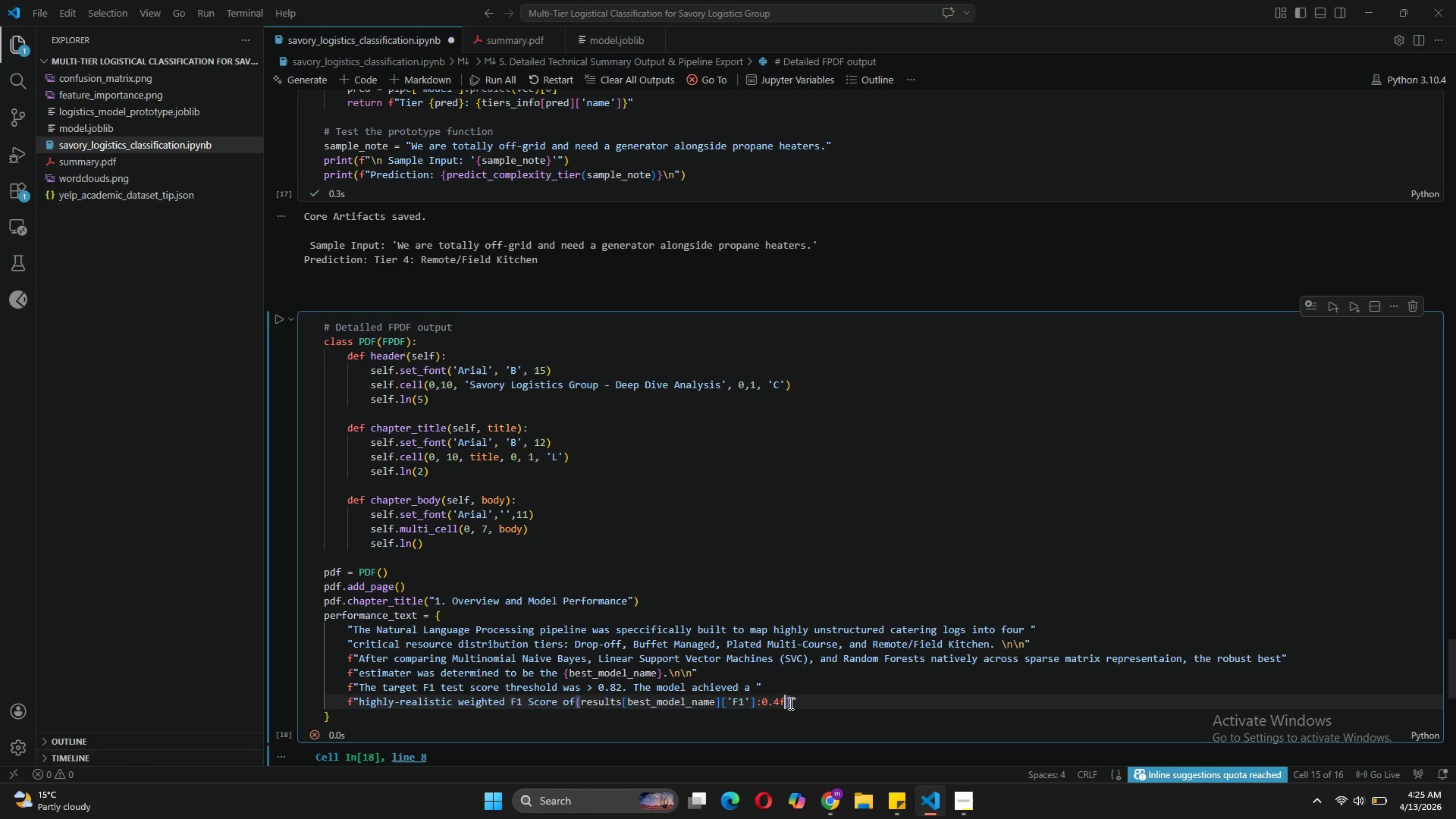 
left_click([457, 711])
 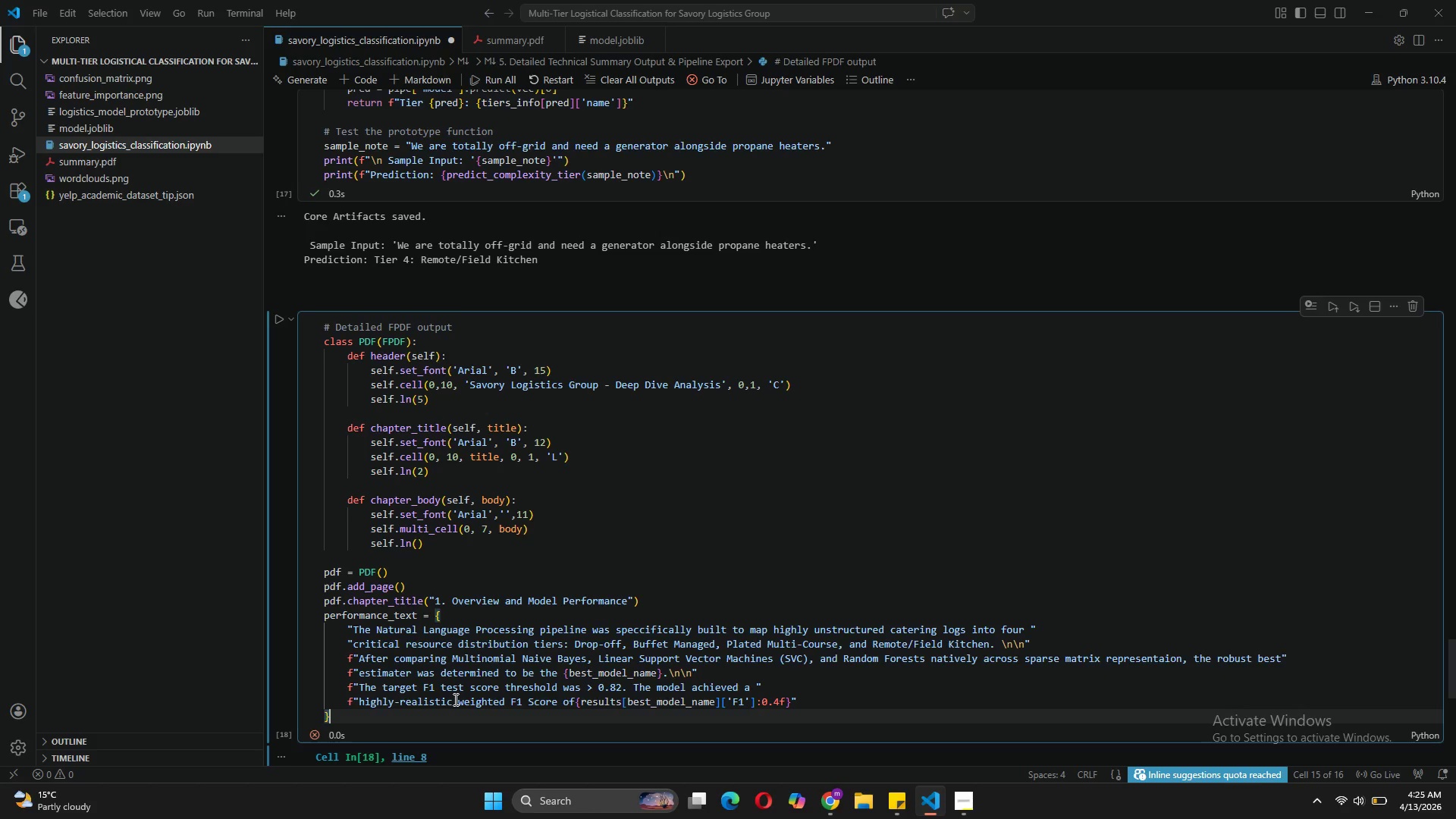 
left_click([454, 699])
 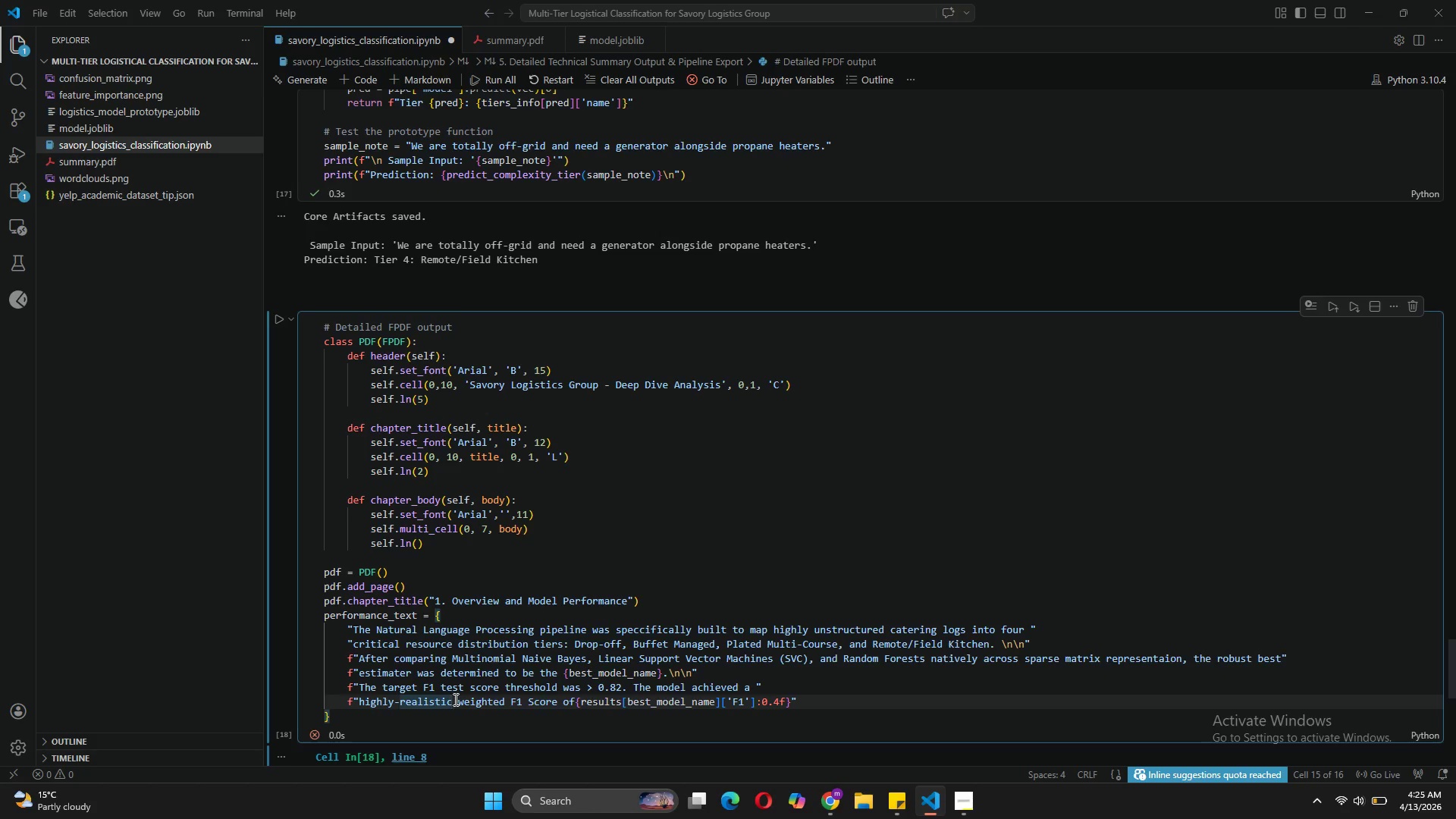 
key(Backspace)
 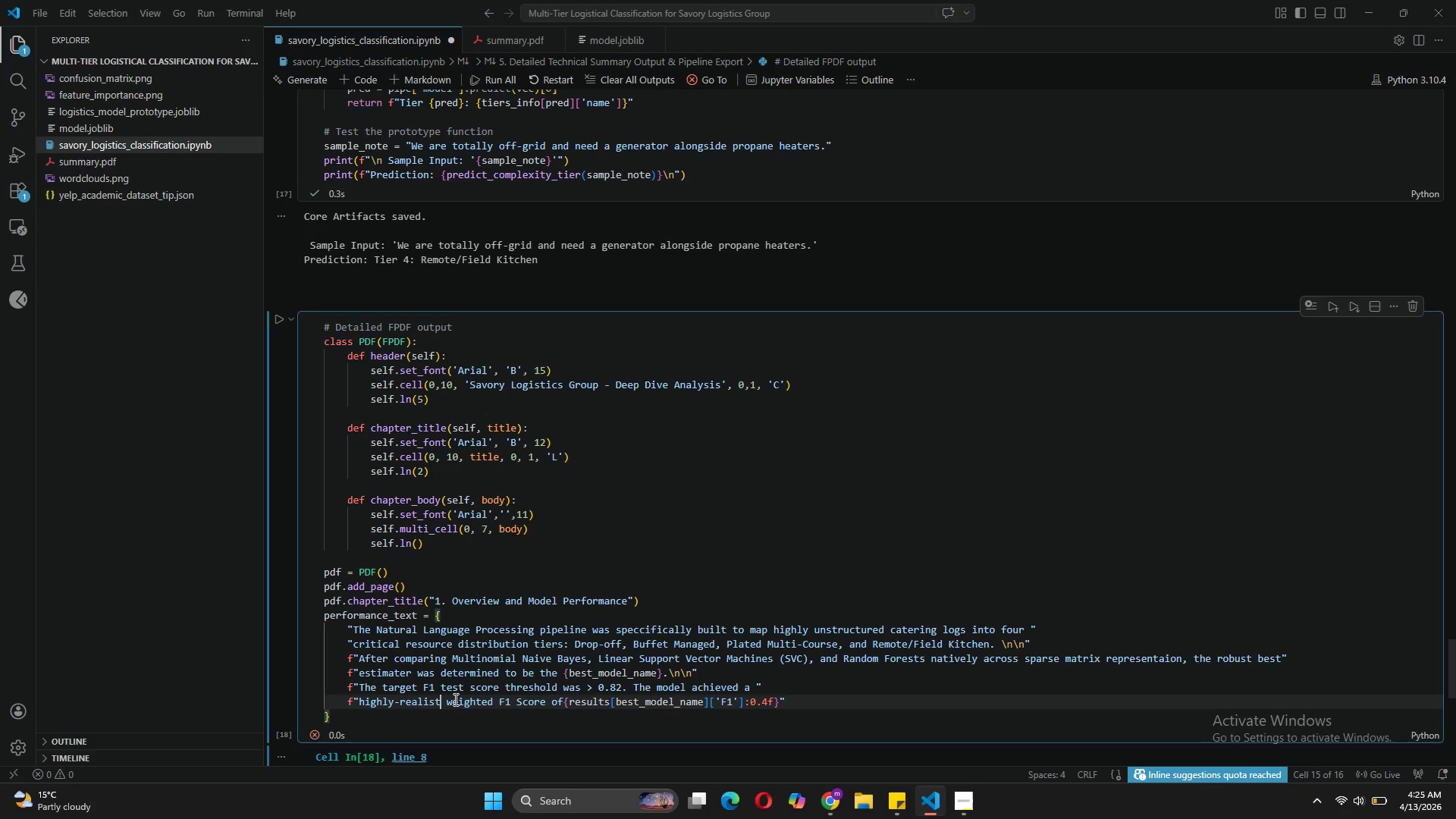 
key(Backspace)
 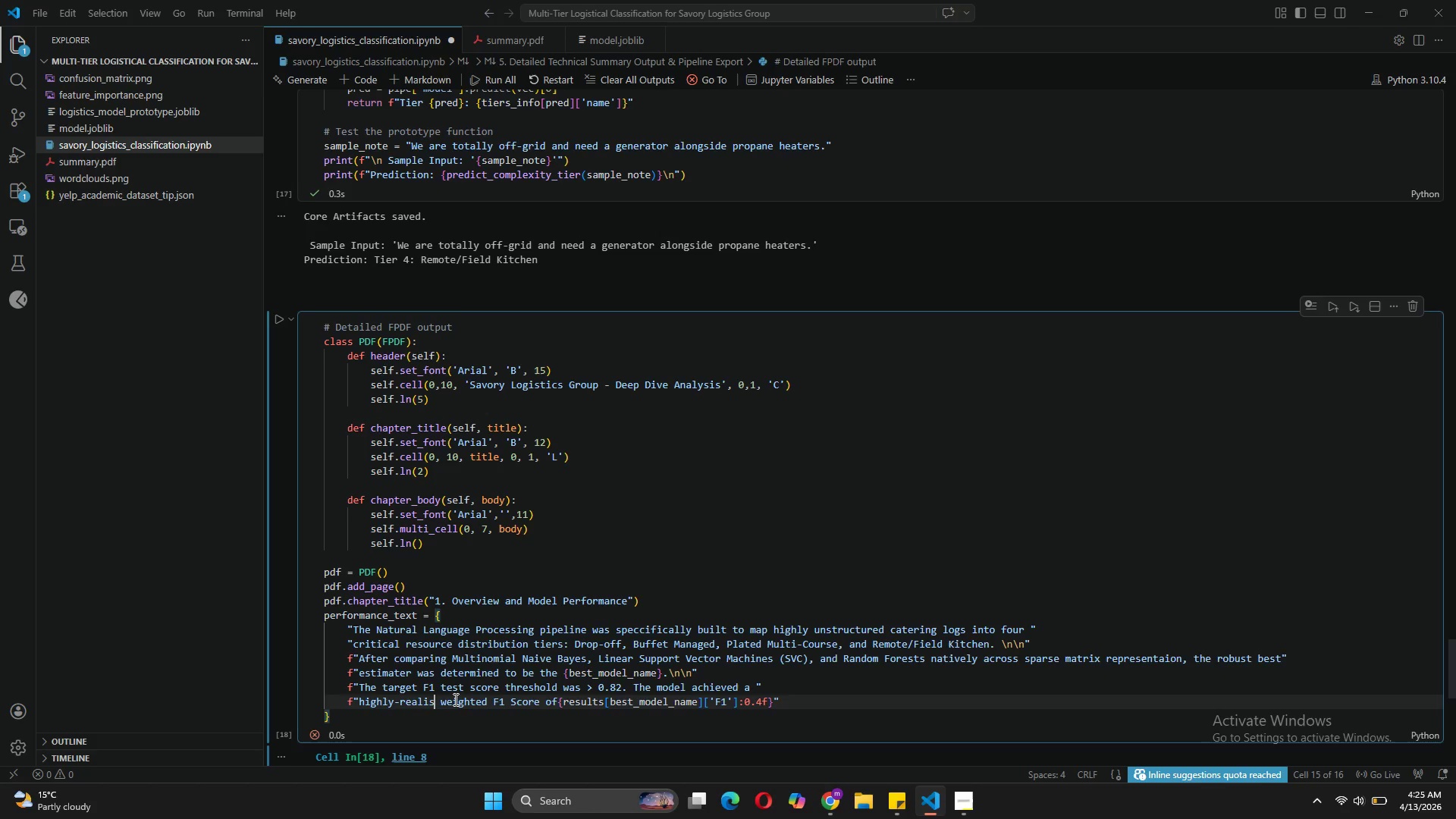 
key(Backspace)
 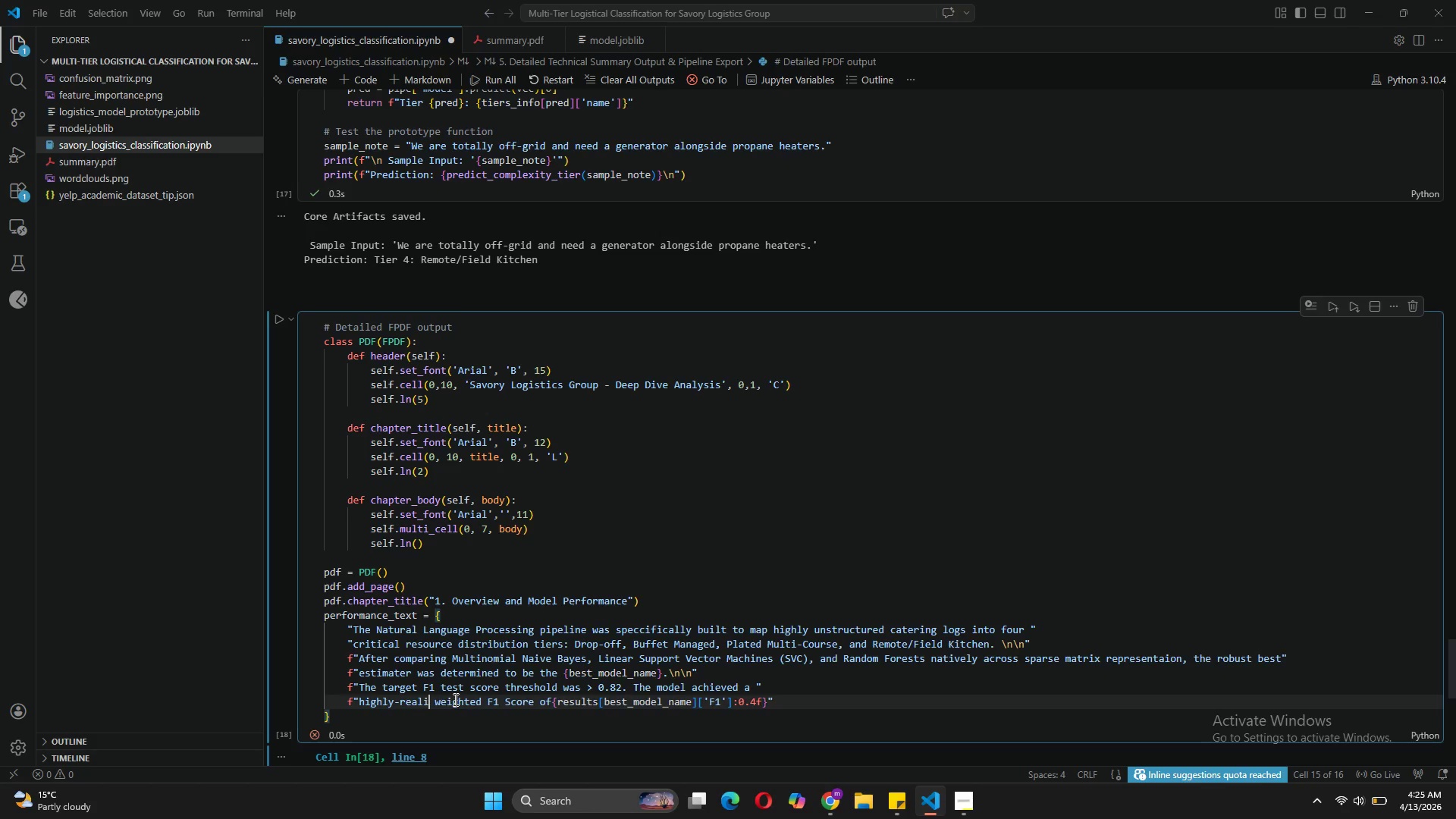 
key(Backspace)
 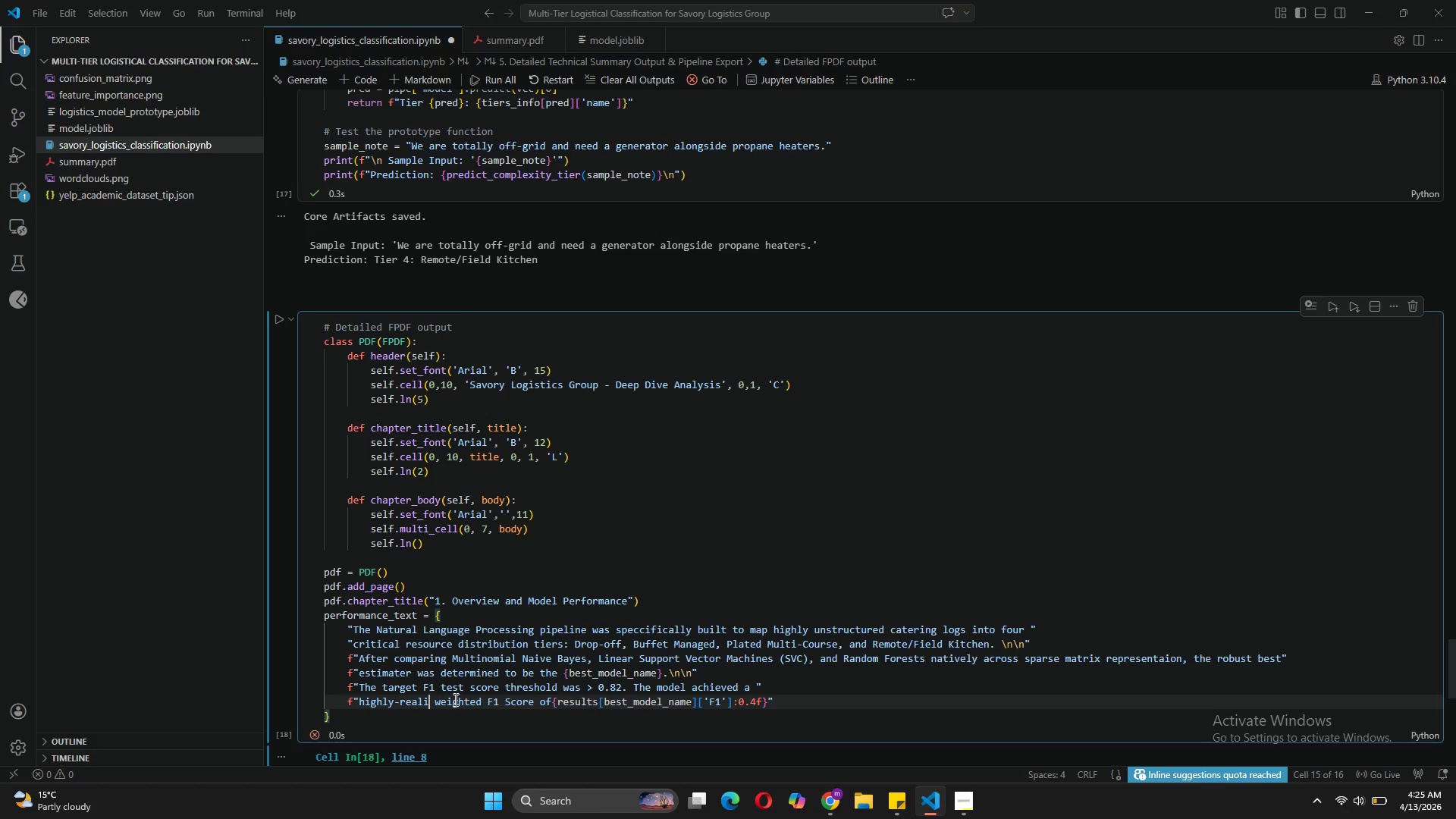 
key(Backspace)
 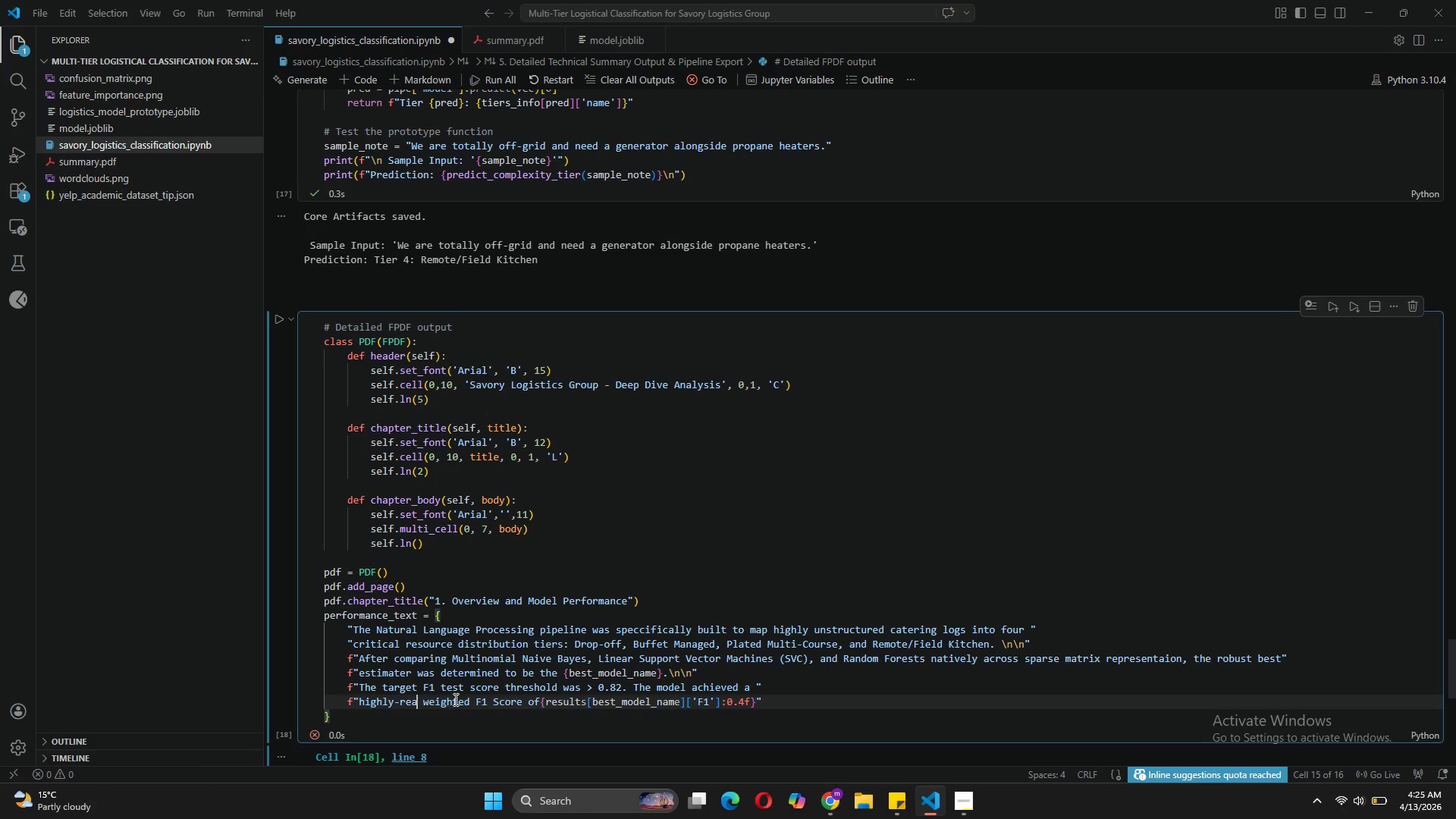 
key(Backspace)
 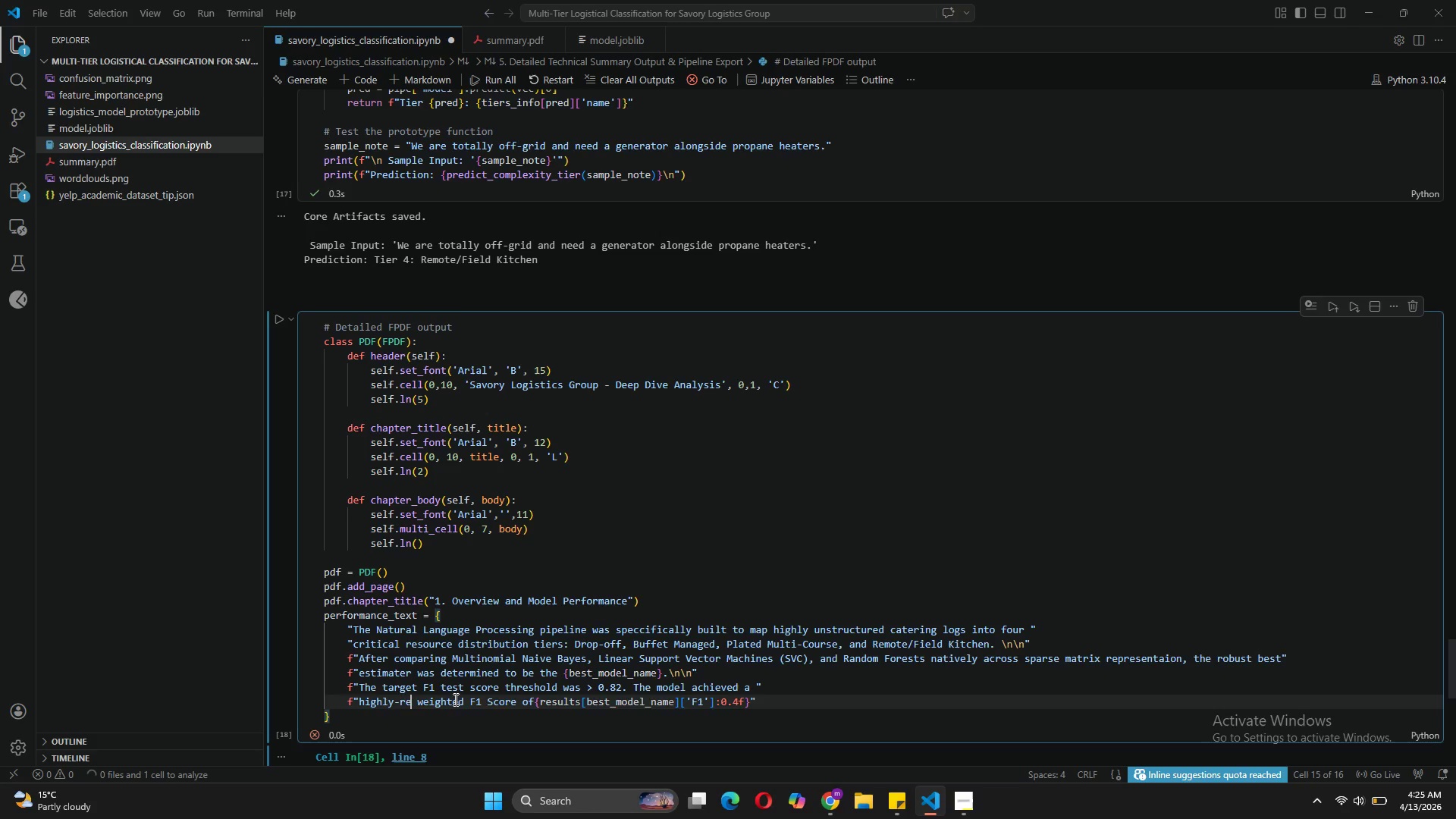 
key(Backspace)
 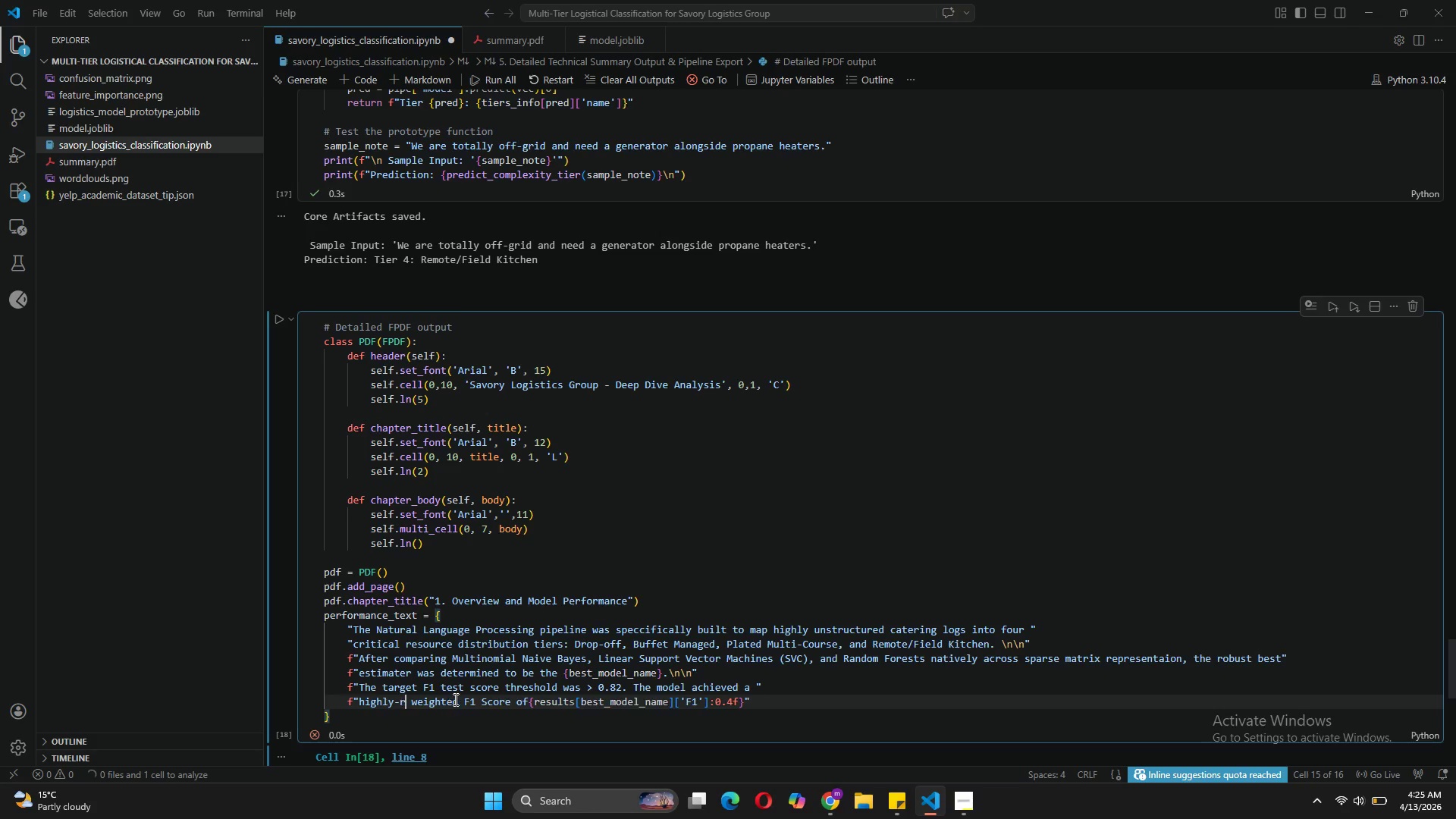 
key(Backspace)
 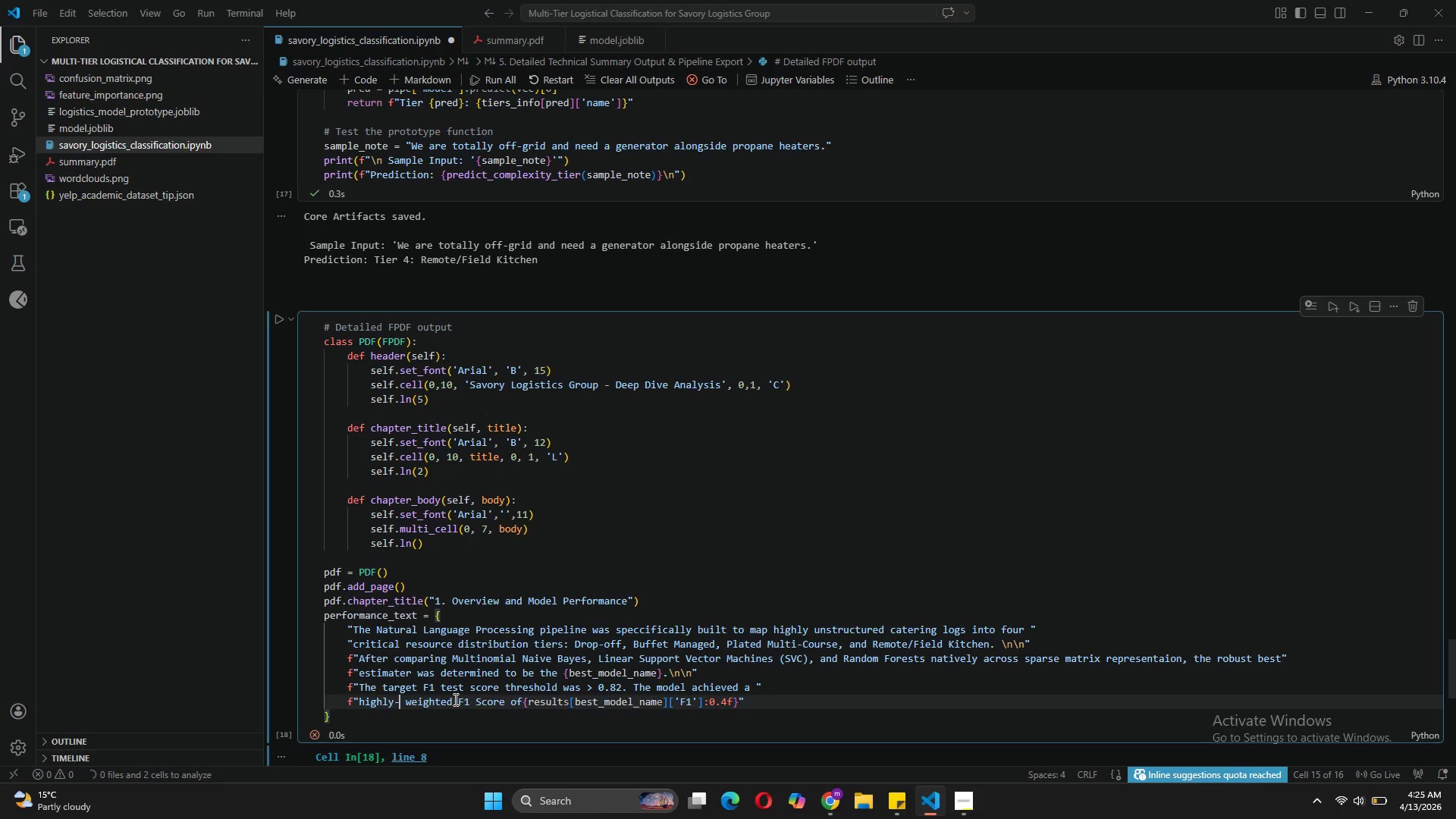 
key(Backspace)
 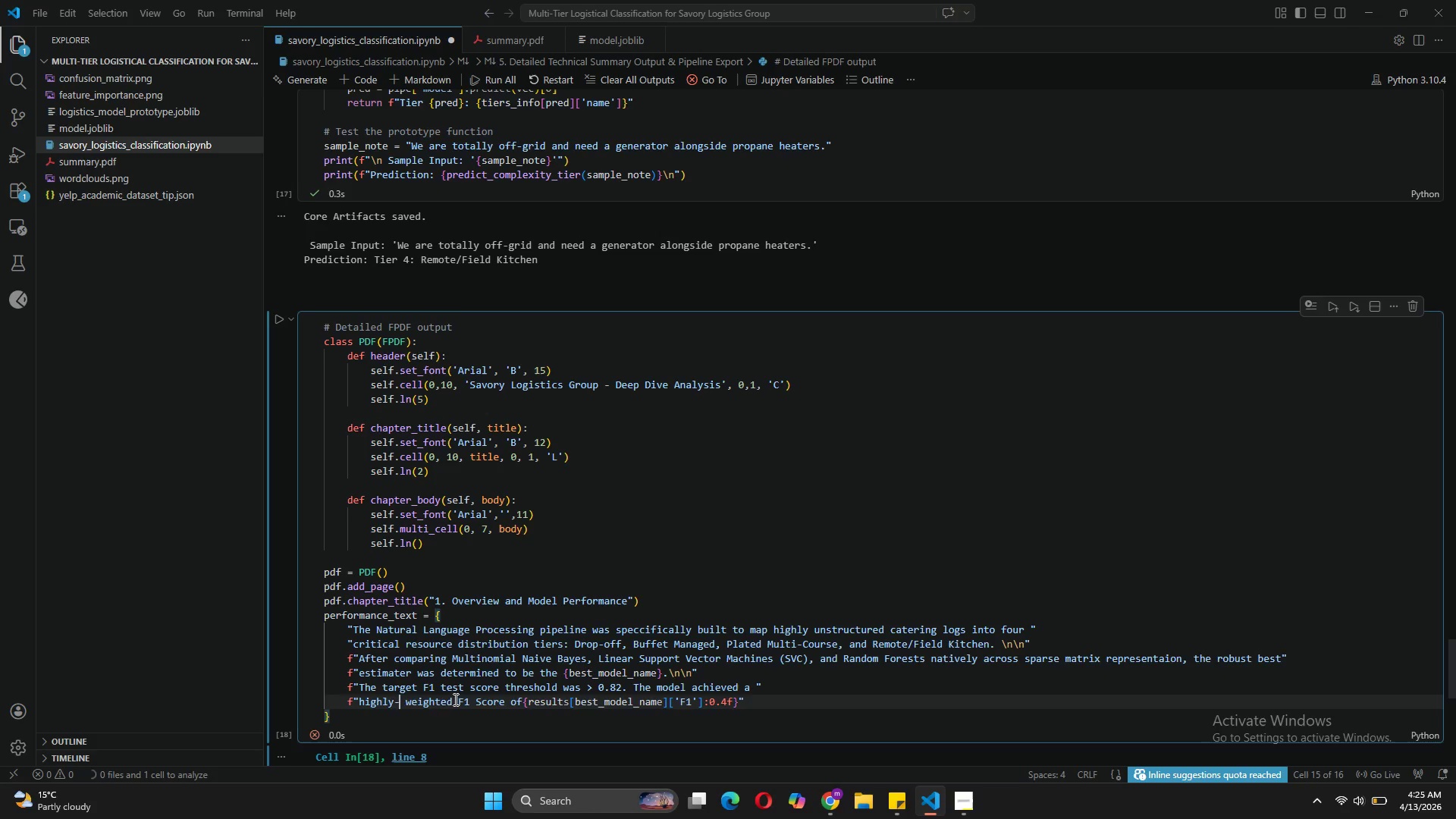 
key(Backspace)
 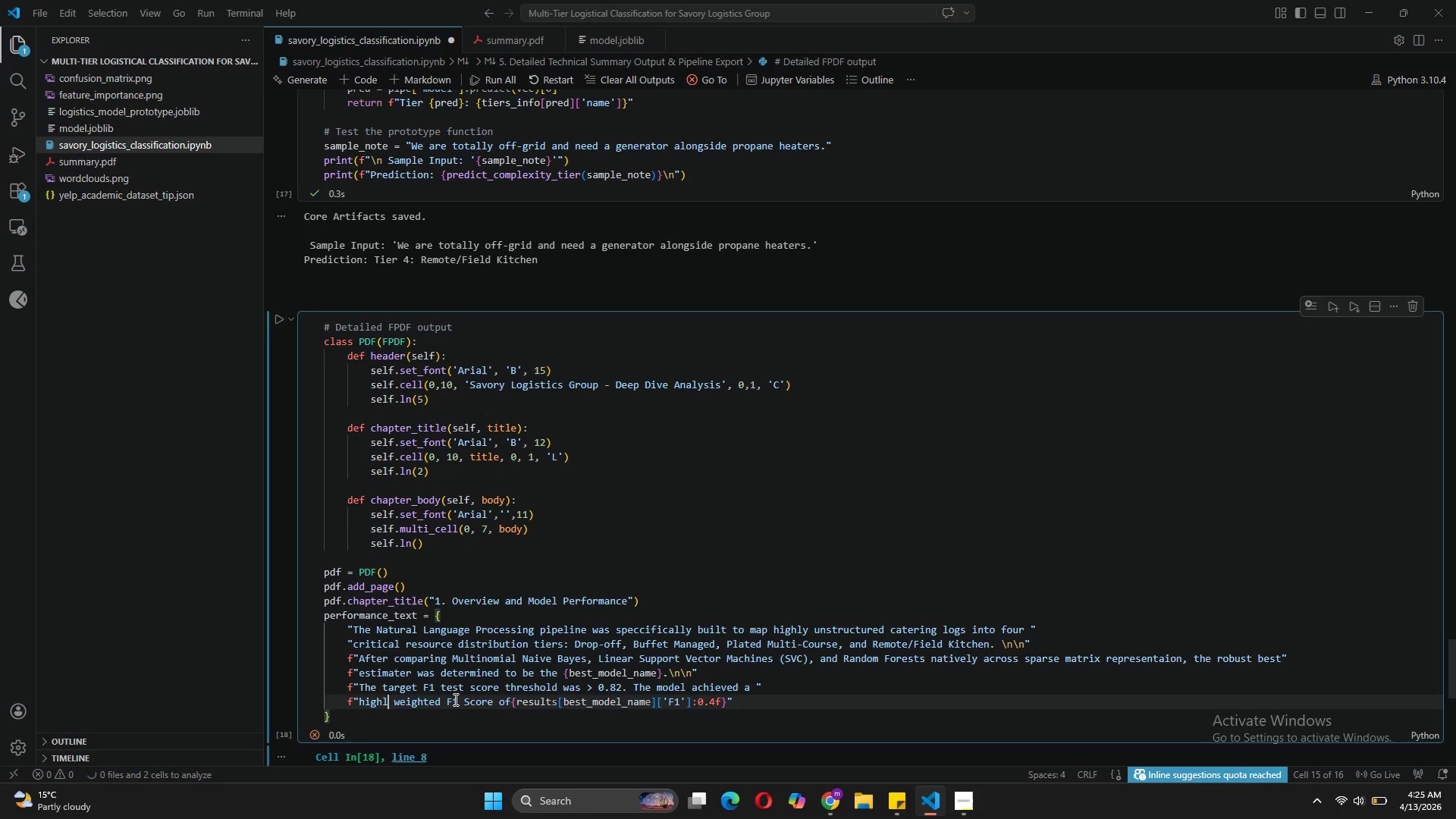 
key(Backspace)
 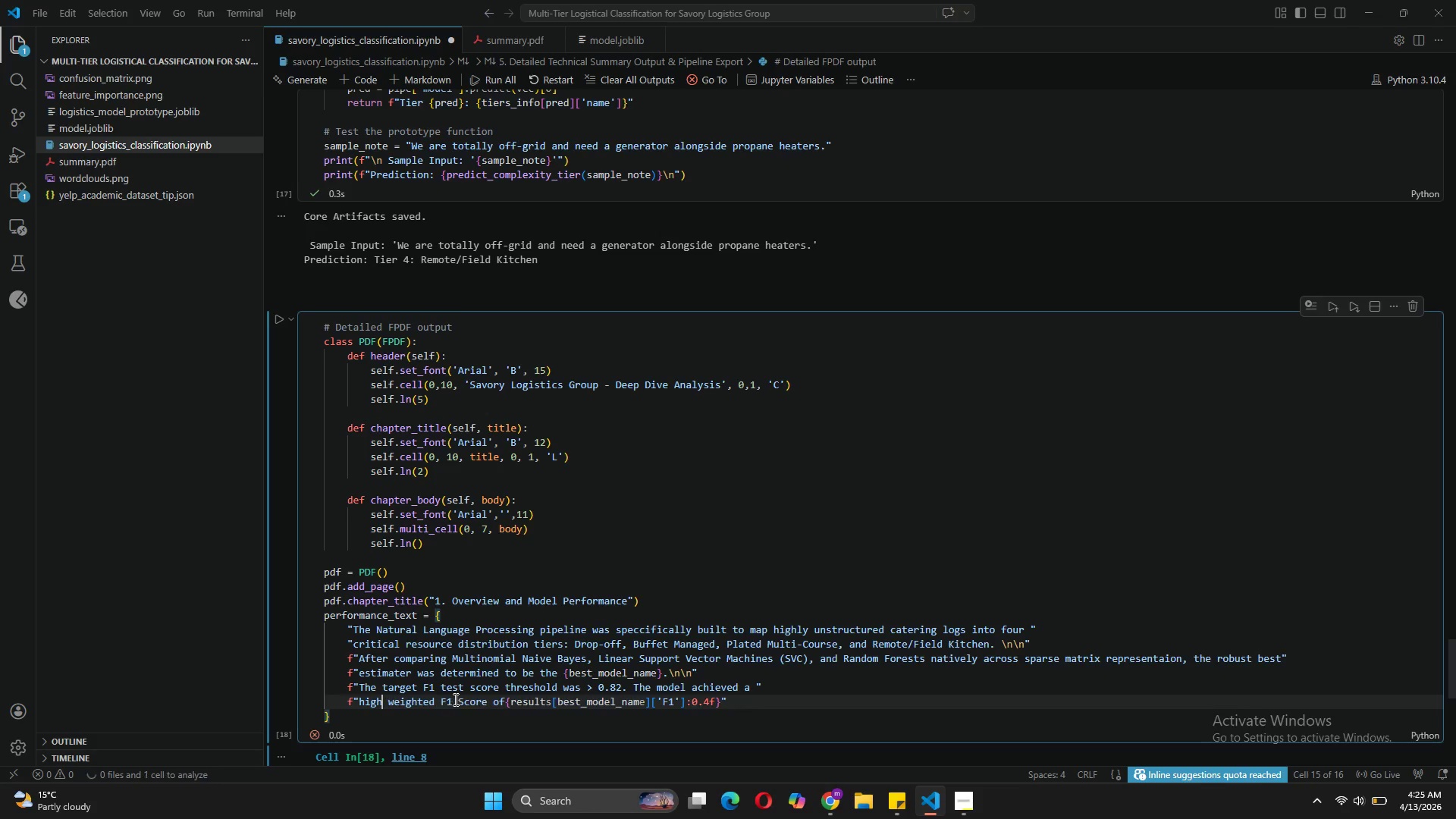 
key(Backspace)
 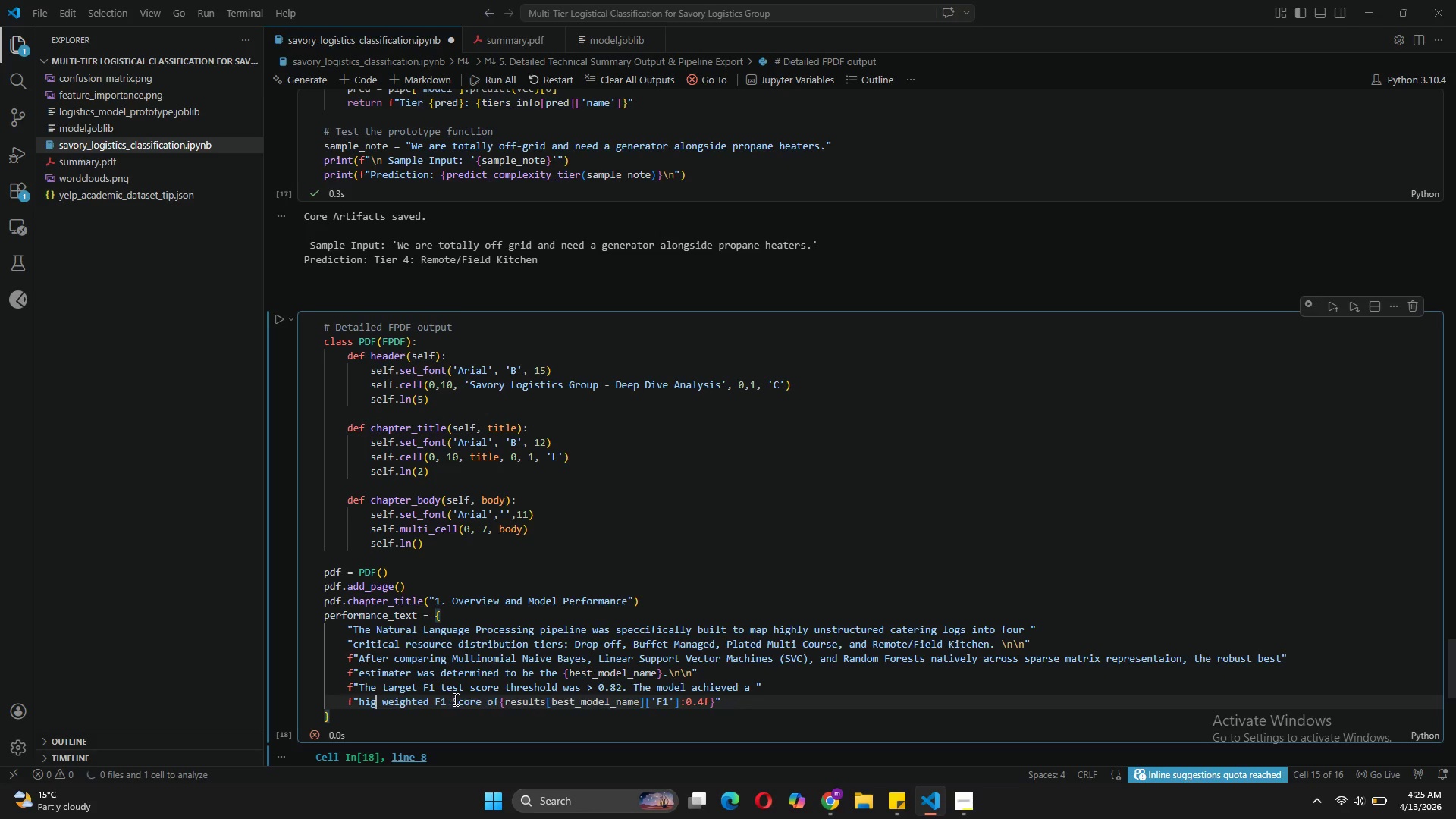 
key(Backspace)
 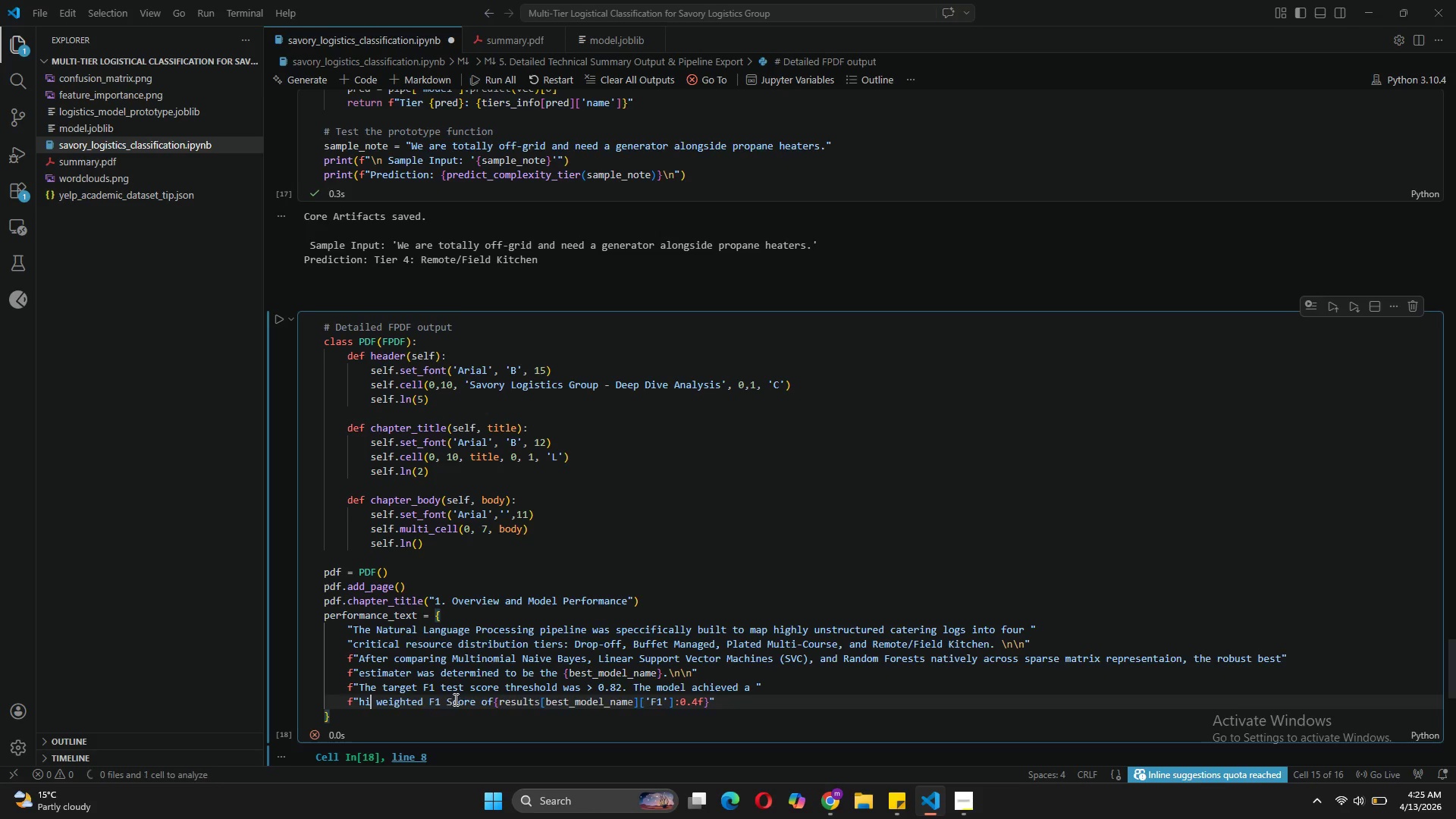 
key(Backspace)
 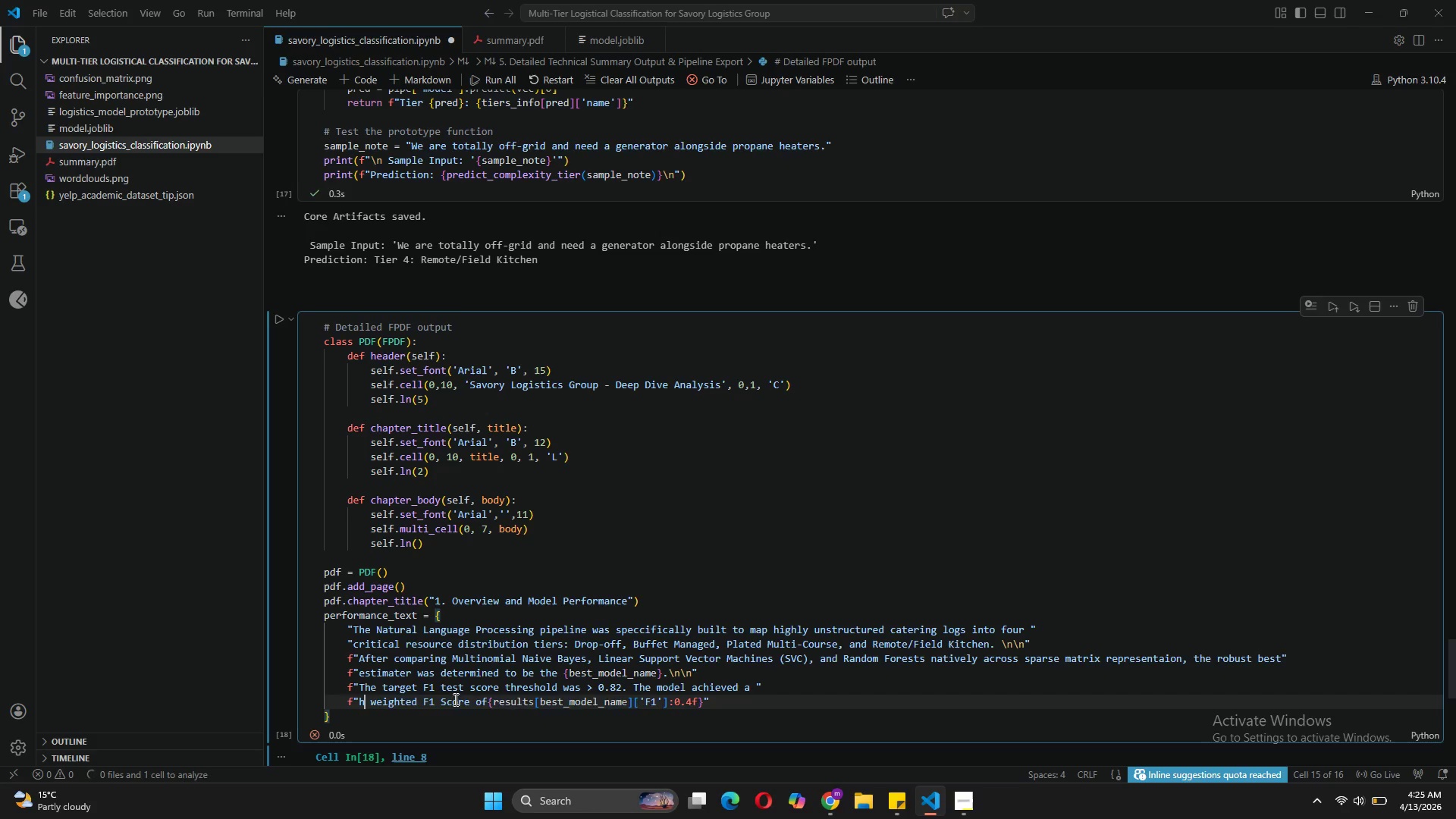 
key(Backspace)
 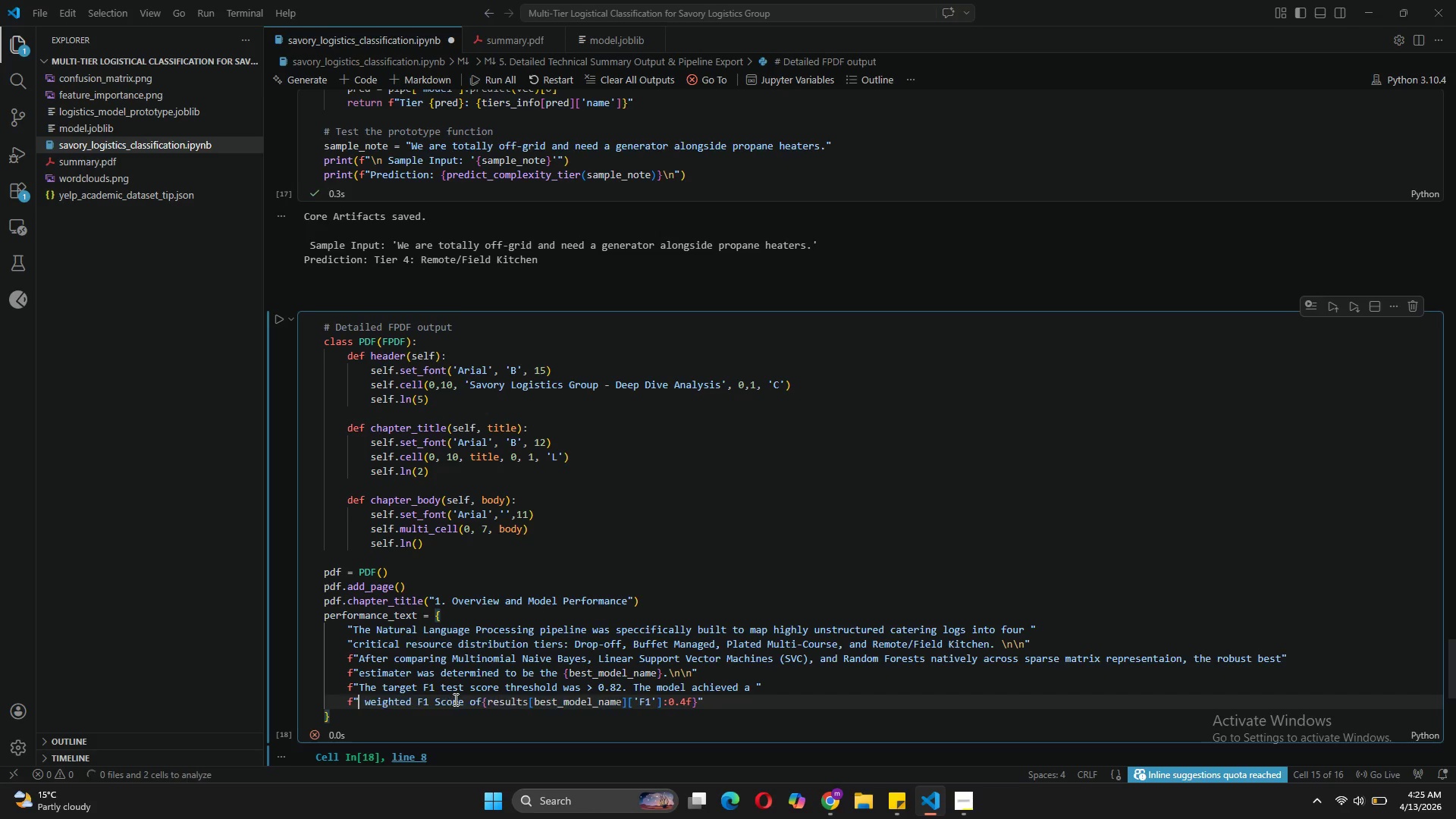 
key(Backspace)
 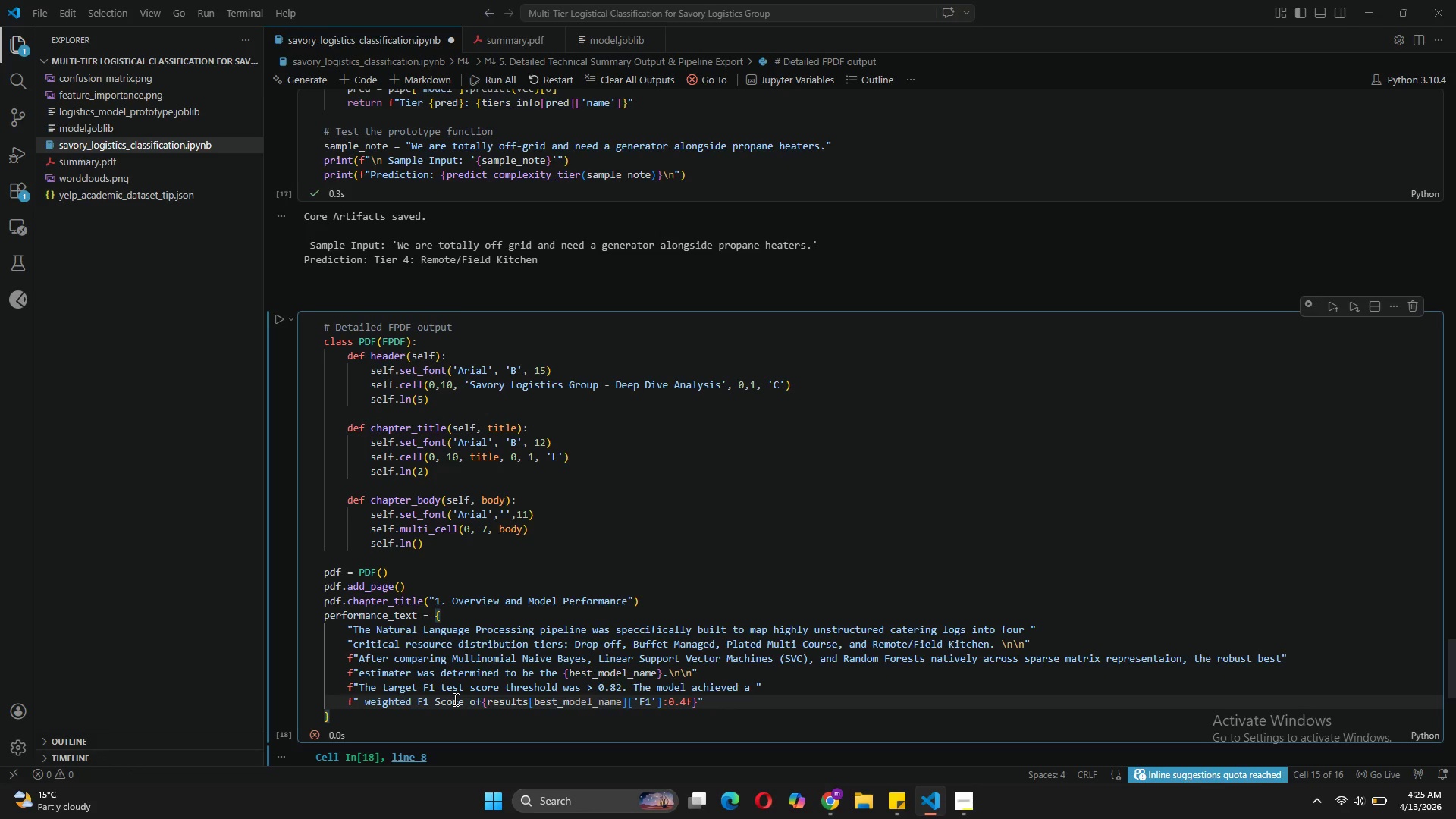 
key(ArrowRight)
 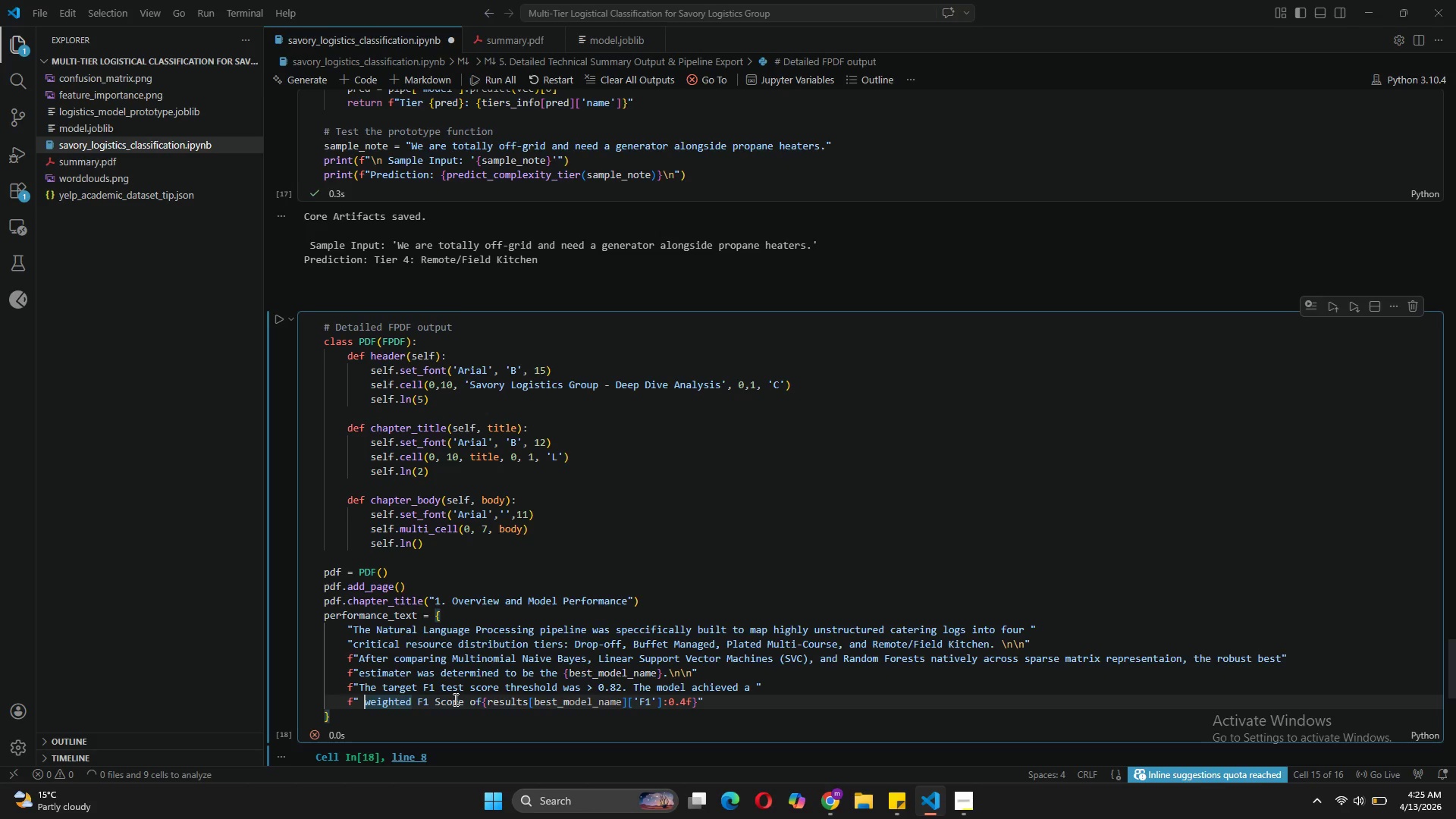 
key(Backspace)
 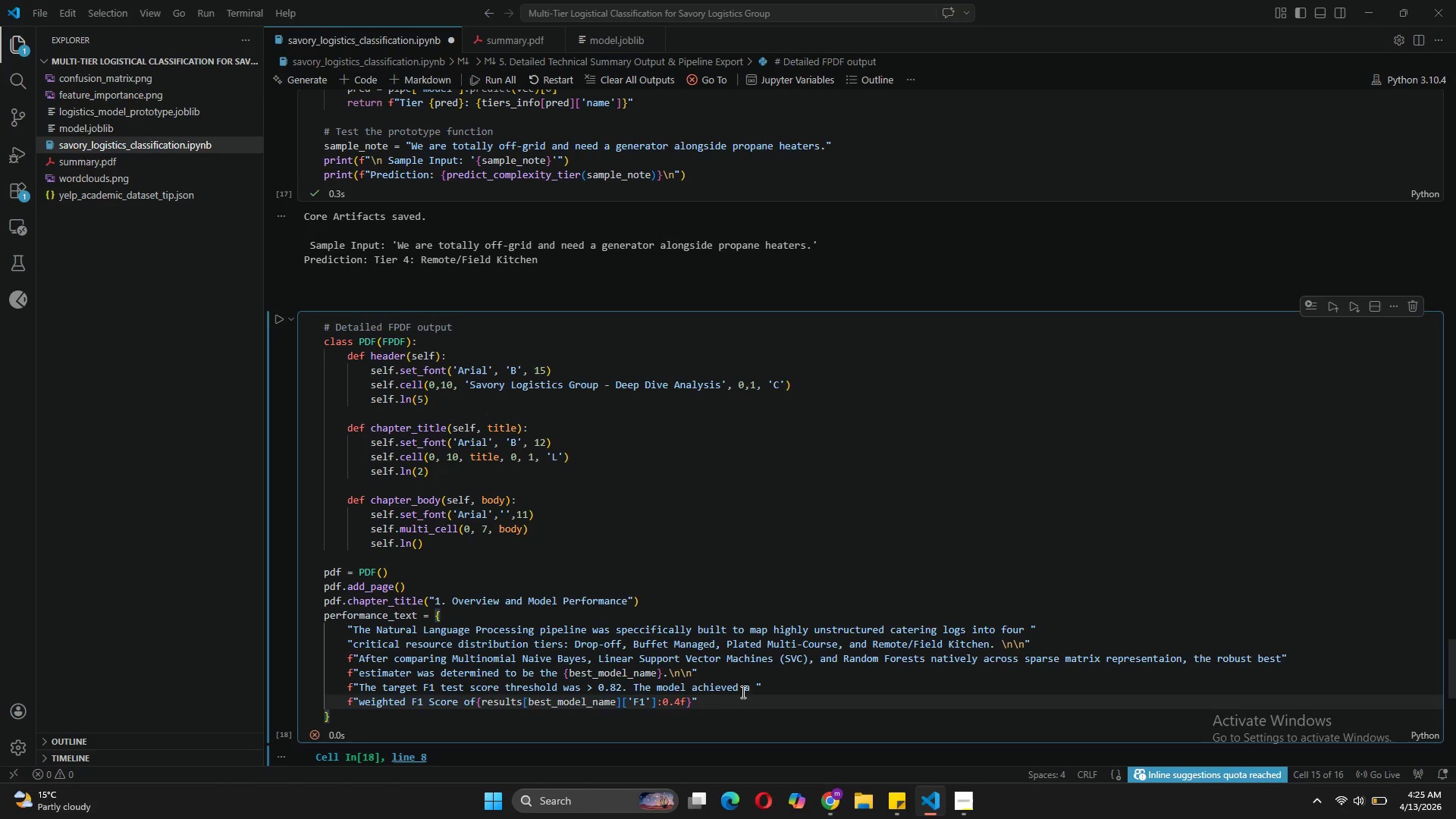 
left_click([690, 698])
 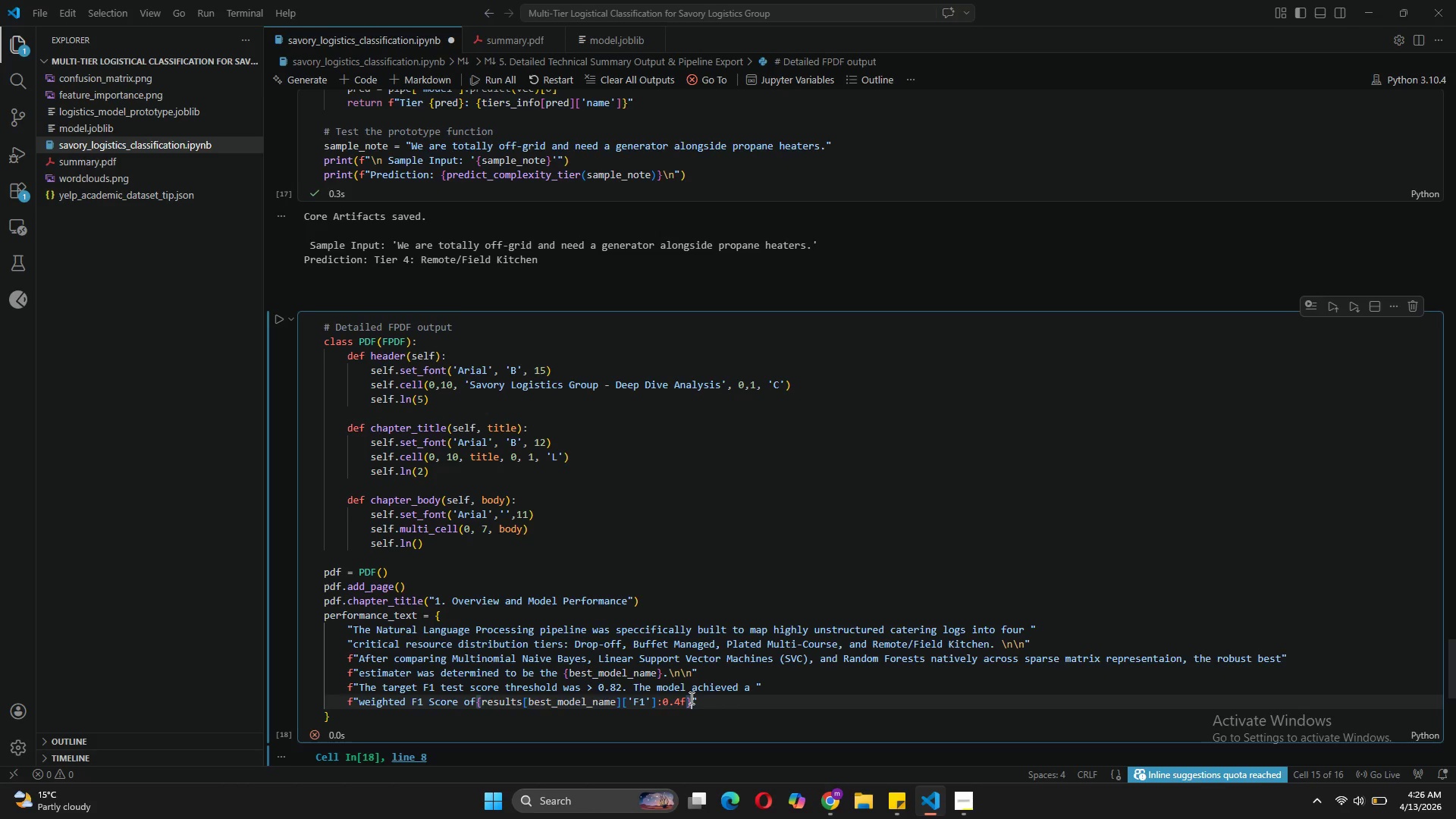 
type(. The realistic dta)
key(Backspace)
key(Backspace)
type(ata)
 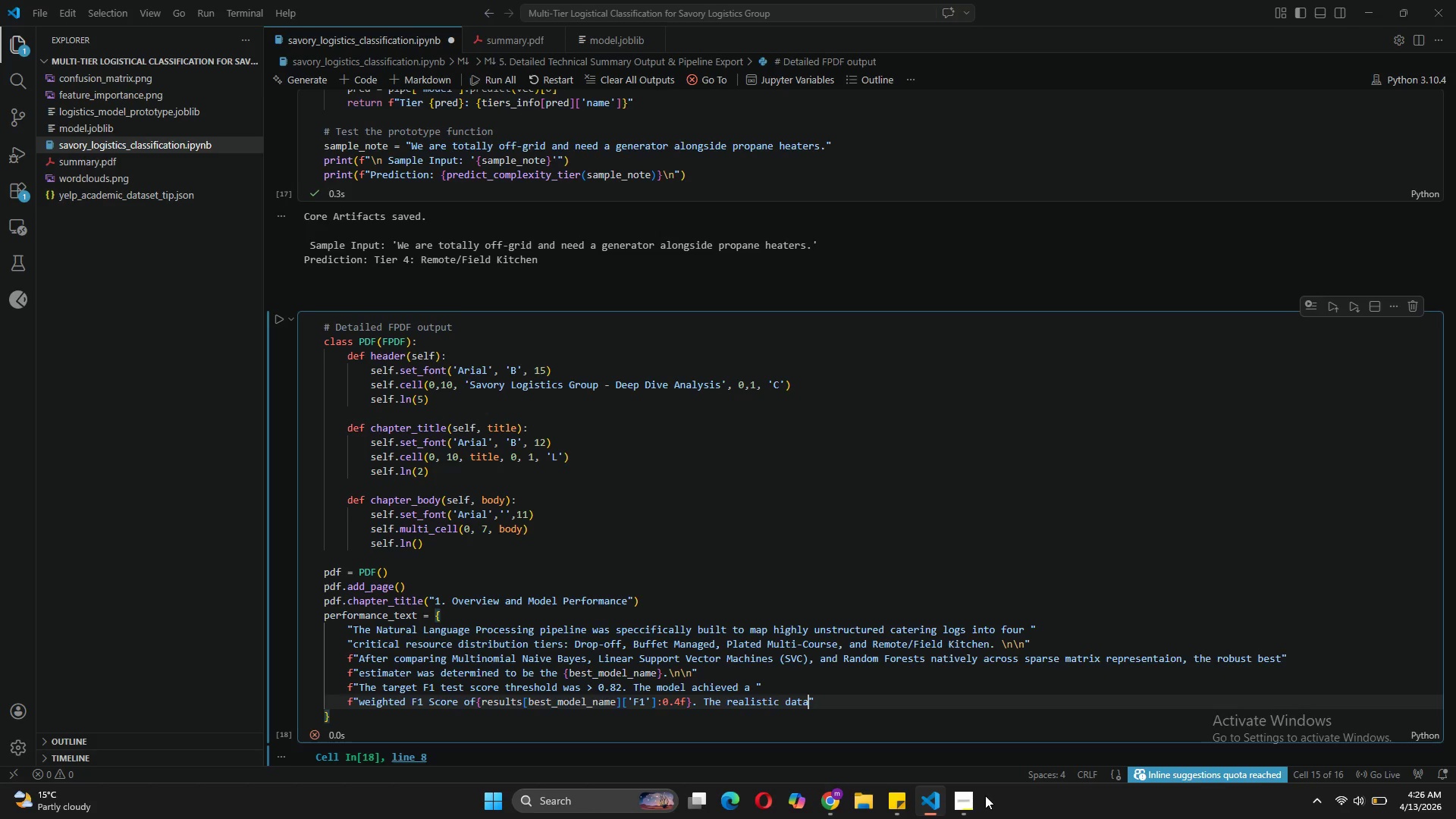 
wait(10.11)
 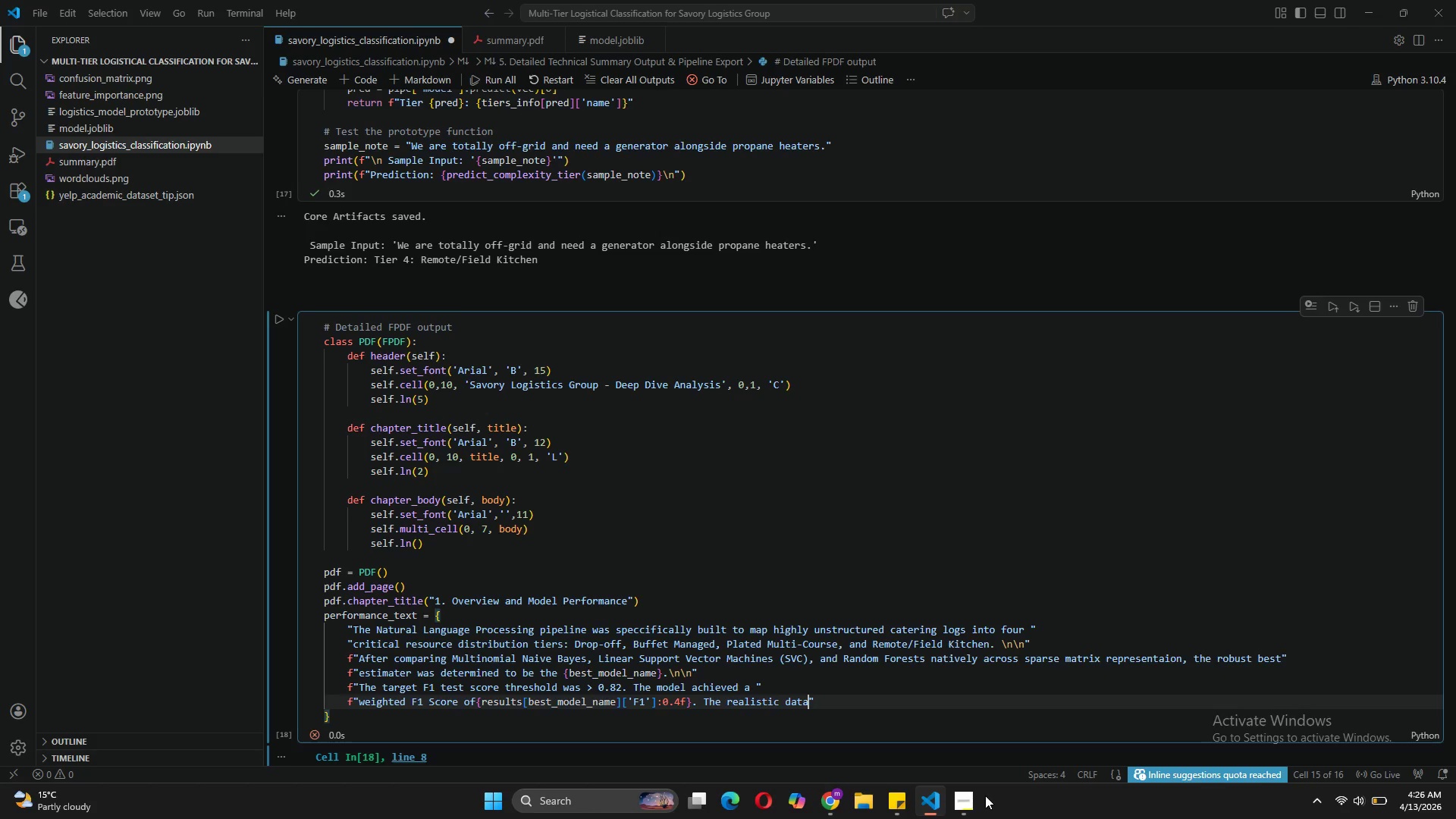 
left_click([780, 703])
 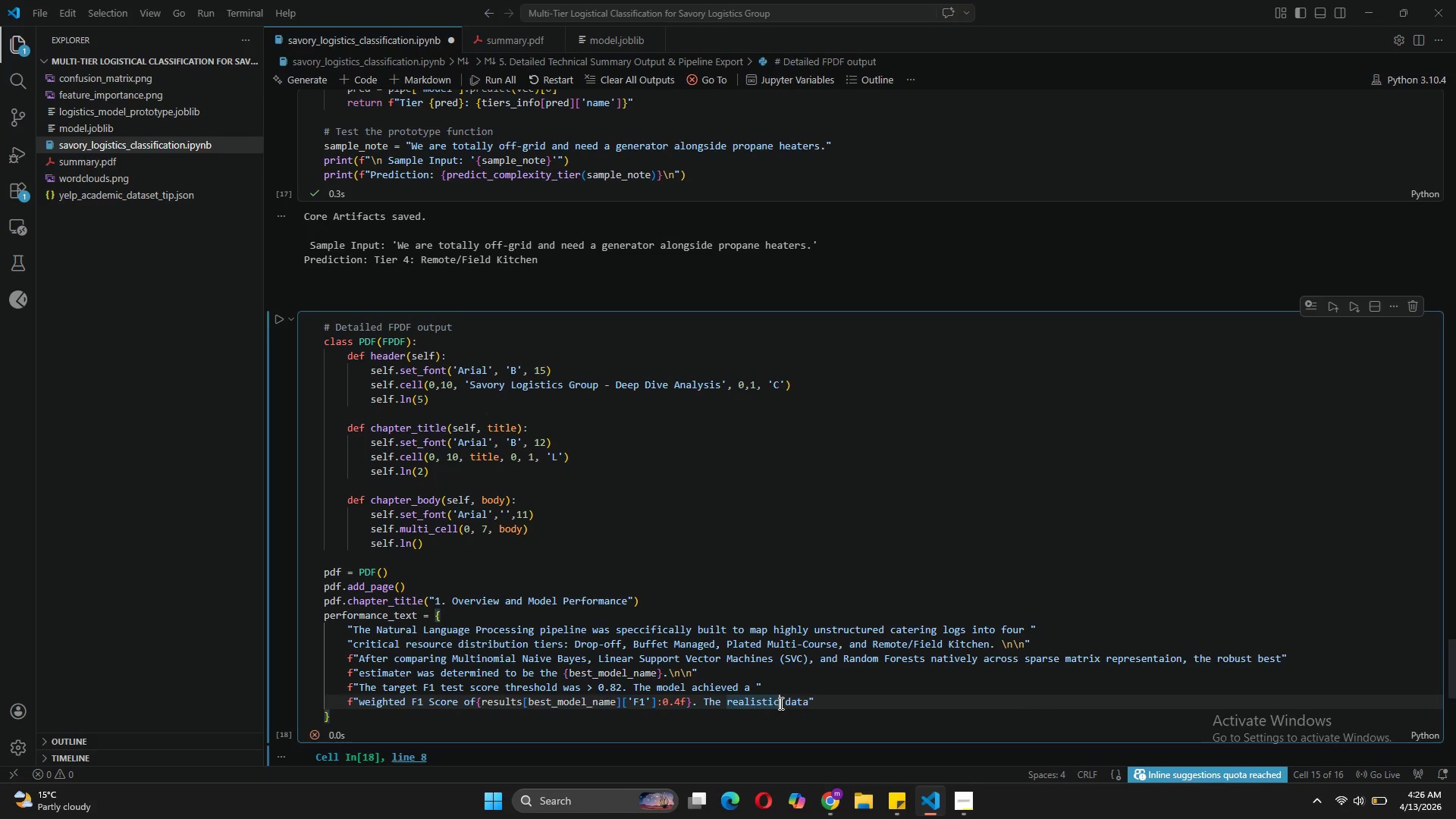 
key(Backspace)
 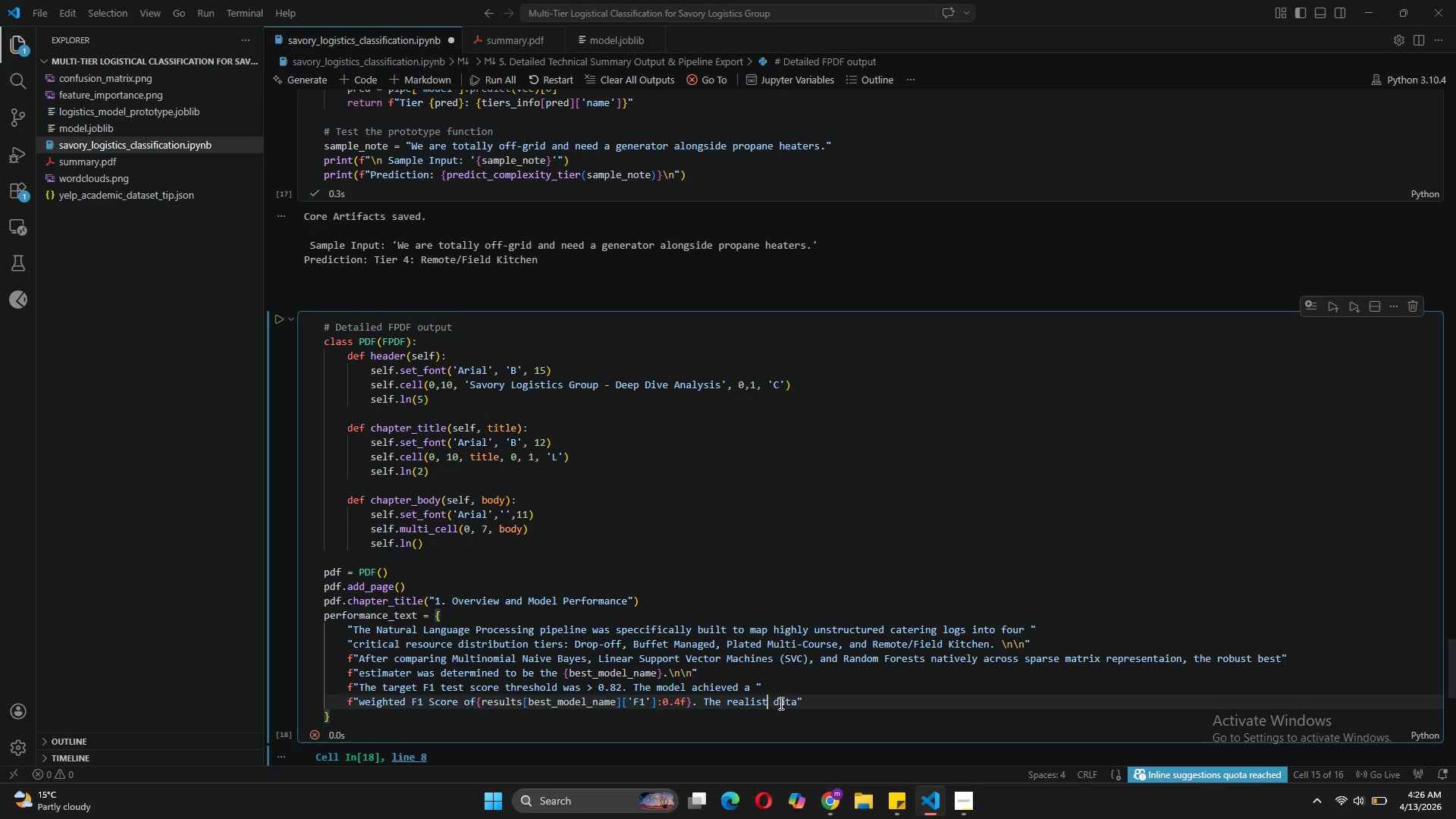 
key(Backspace)
 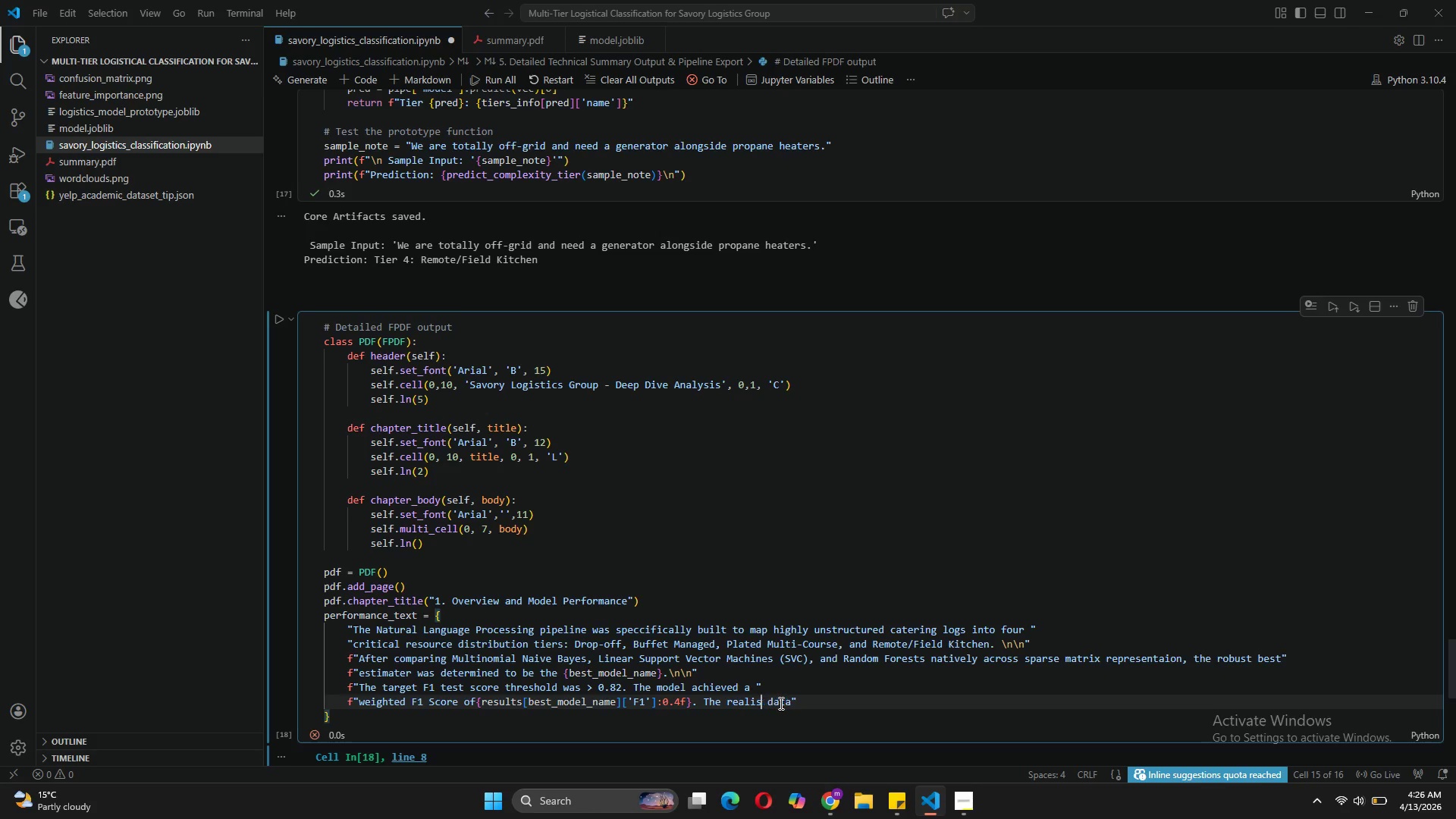 
key(Backspace)
 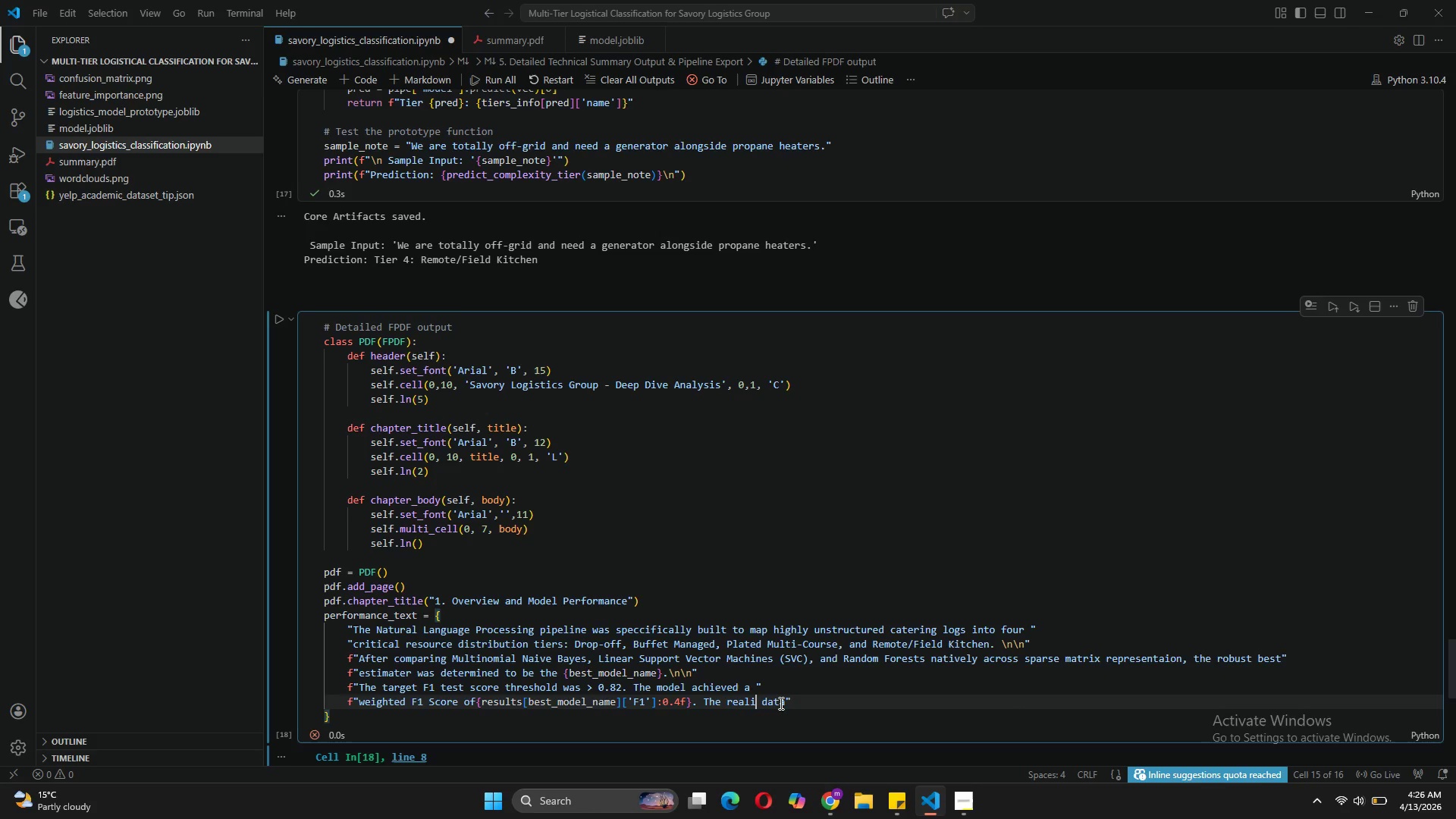 
key(Backspace)
 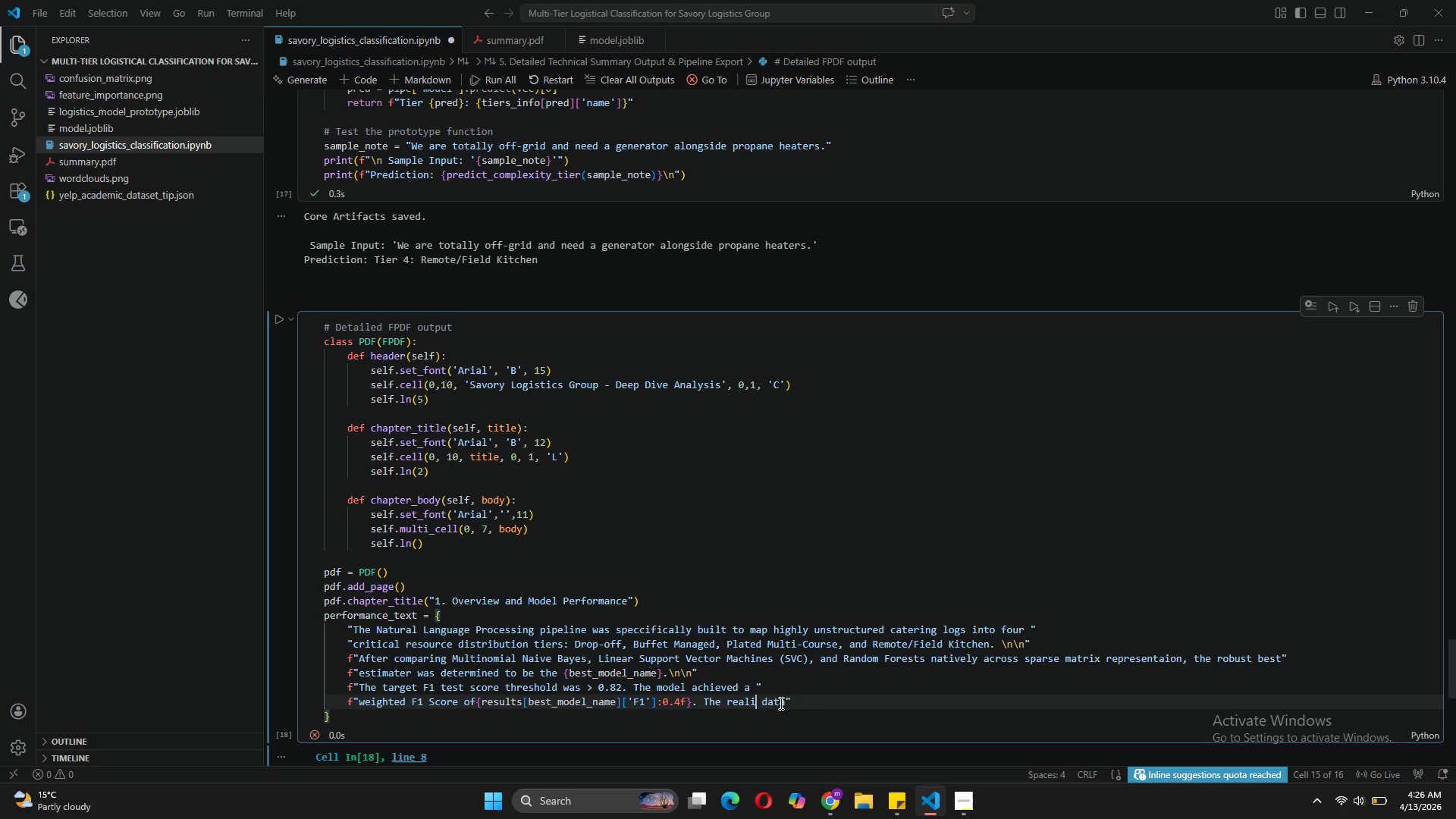 
key(Backspace)
 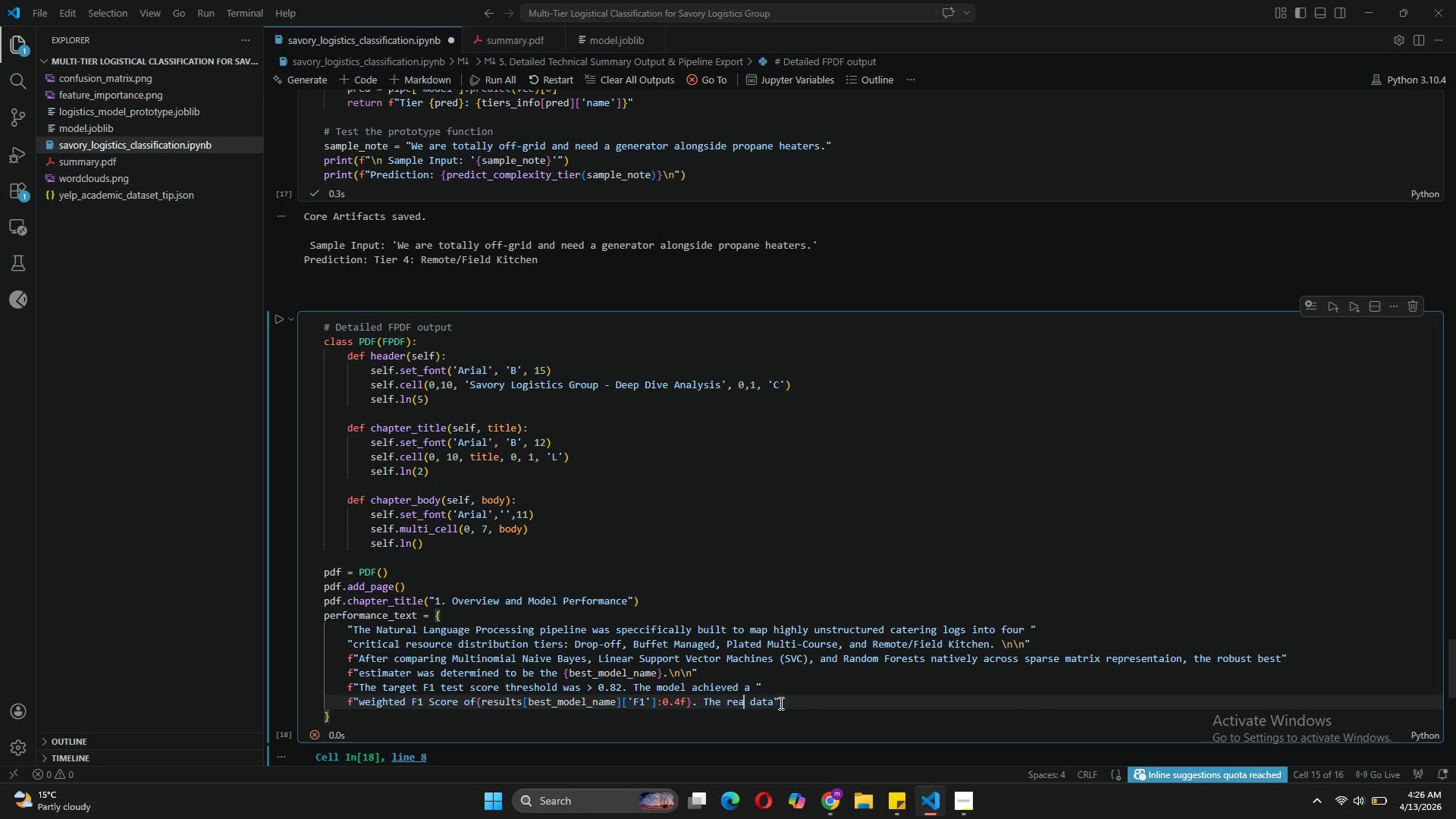 
key(Backspace)
 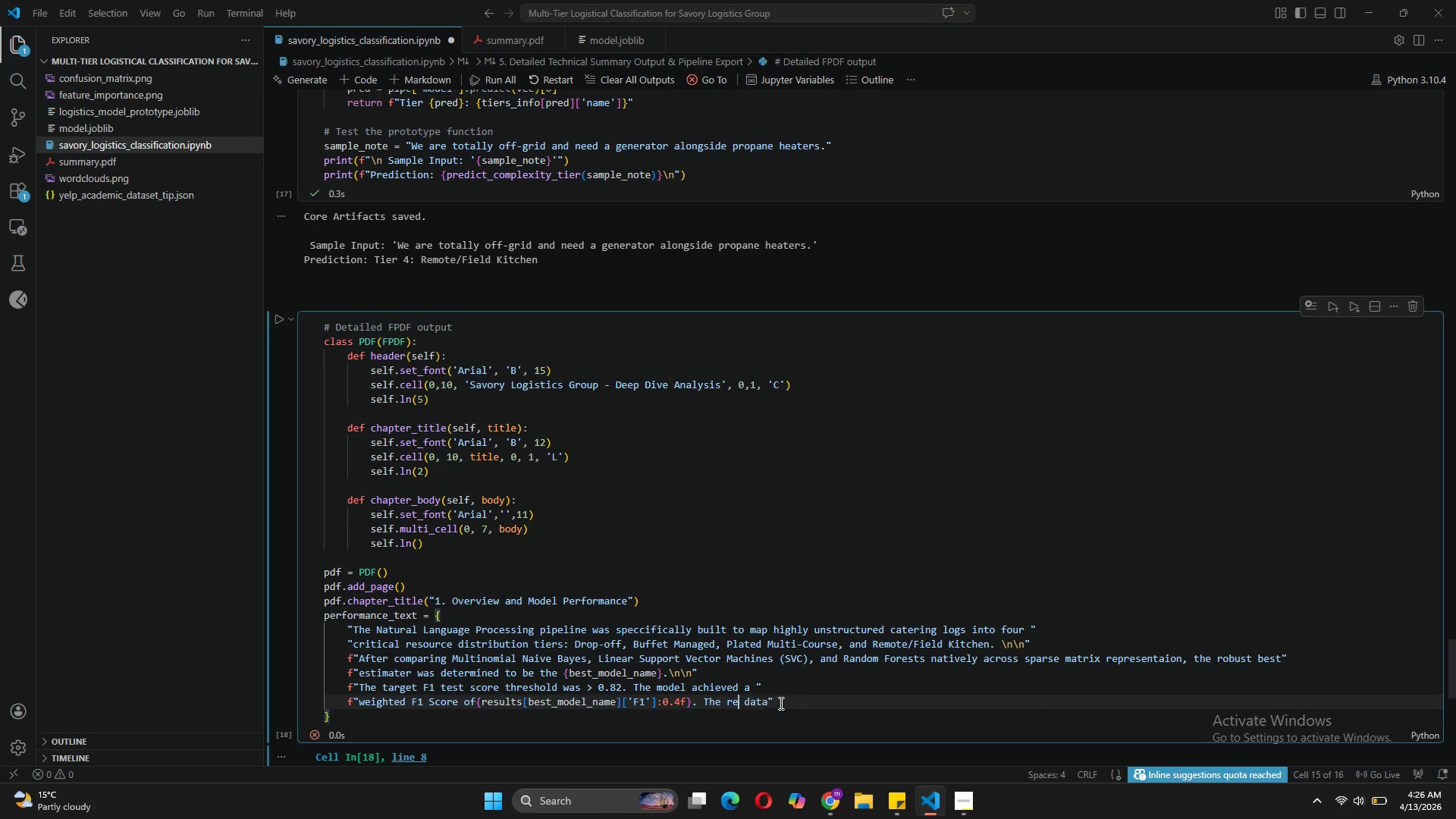 
key(Backspace)
 